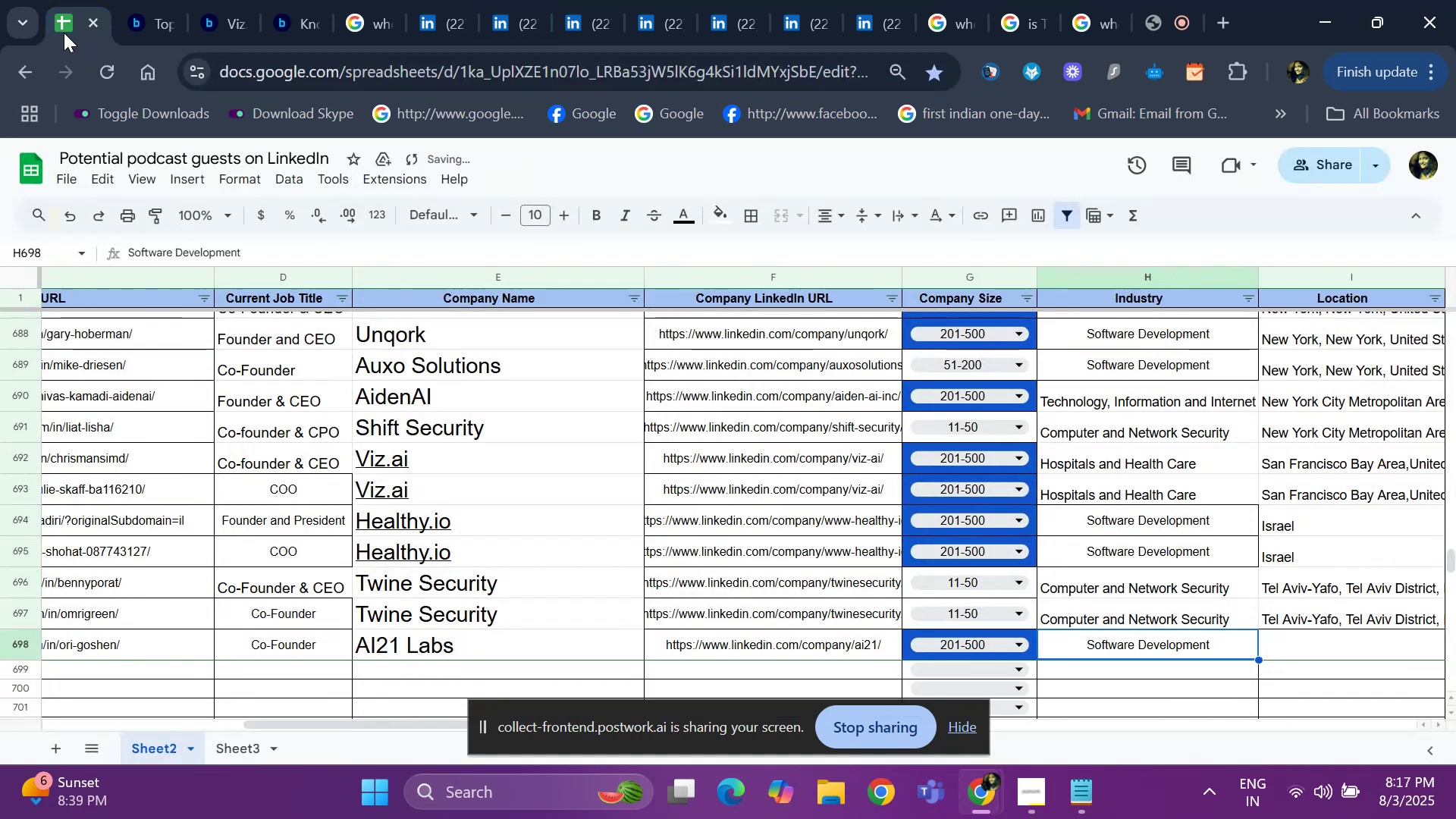 
key(ArrowRight)
 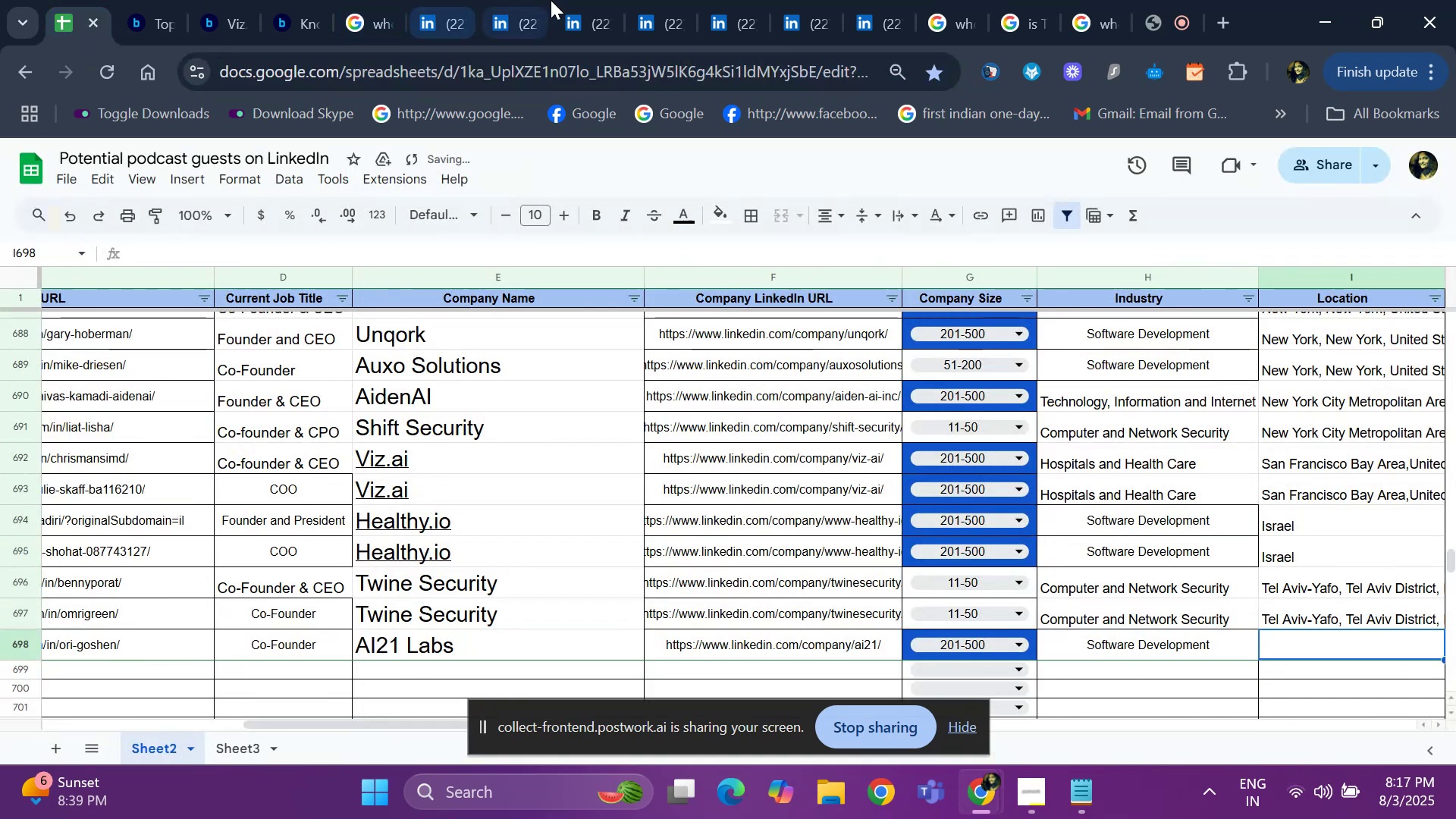 
left_click([504, 14])
 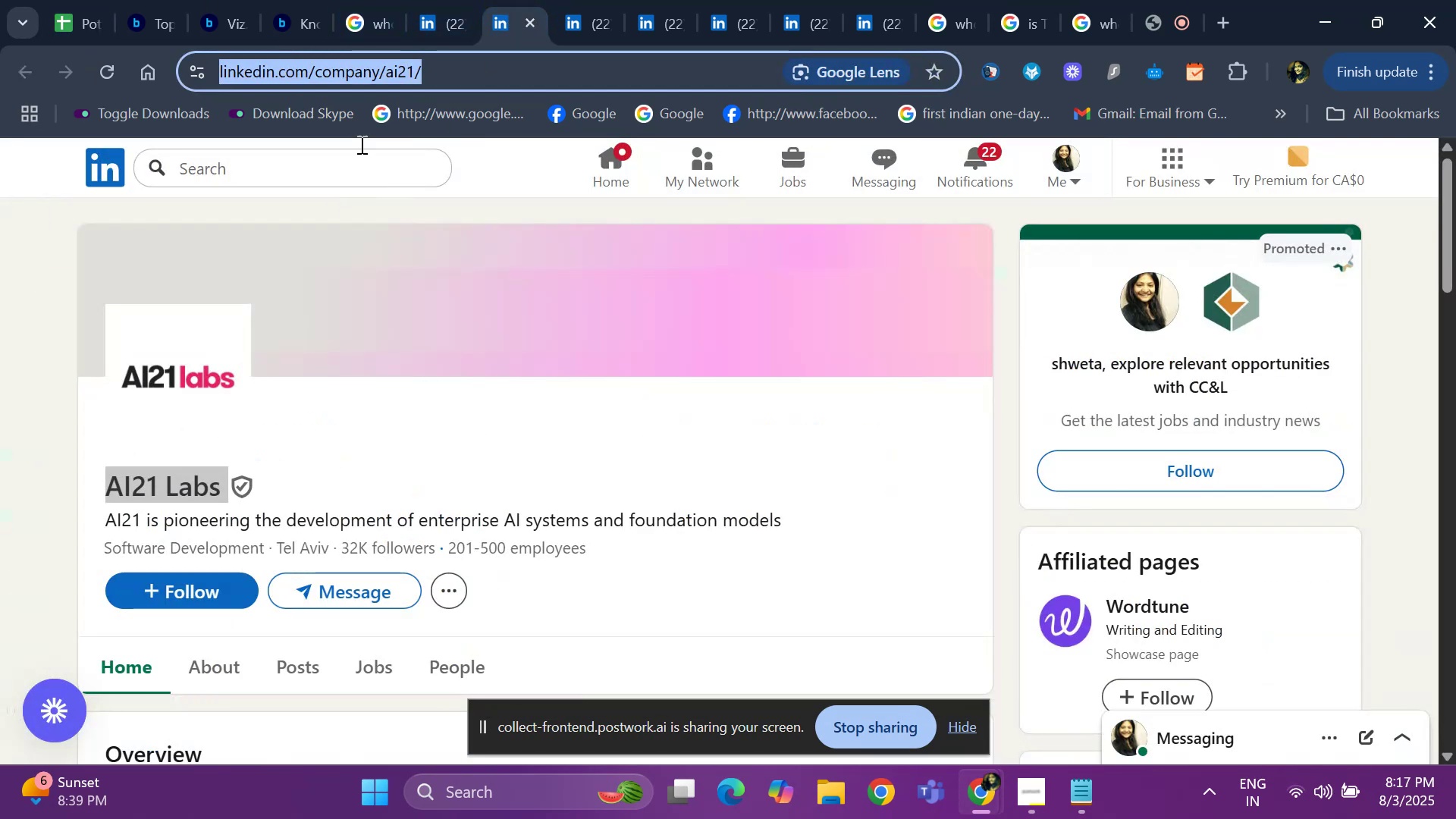 
left_click([433, 0])
 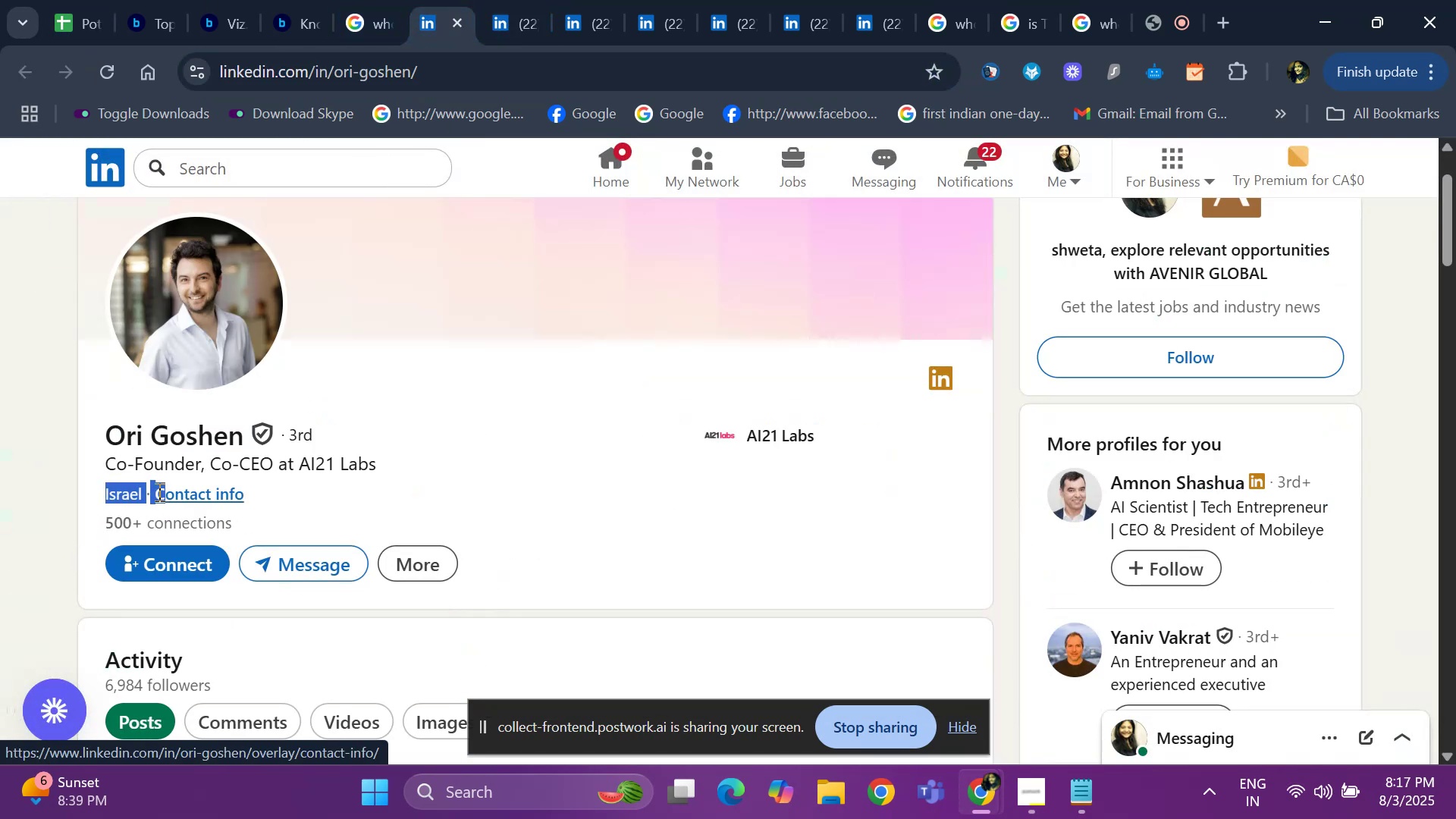 
key(Control+ControlLeft)
 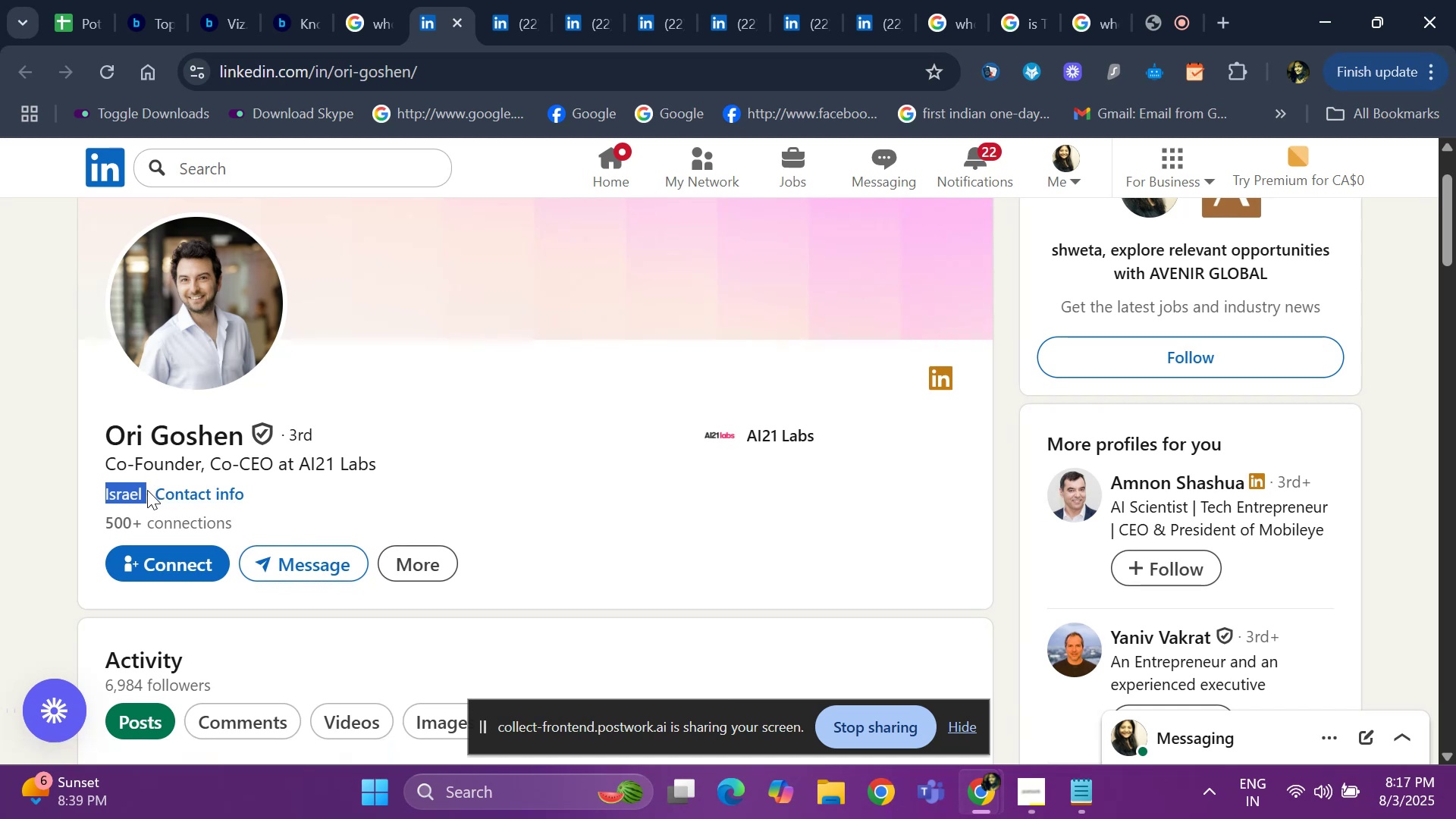 
key(Control+C)
 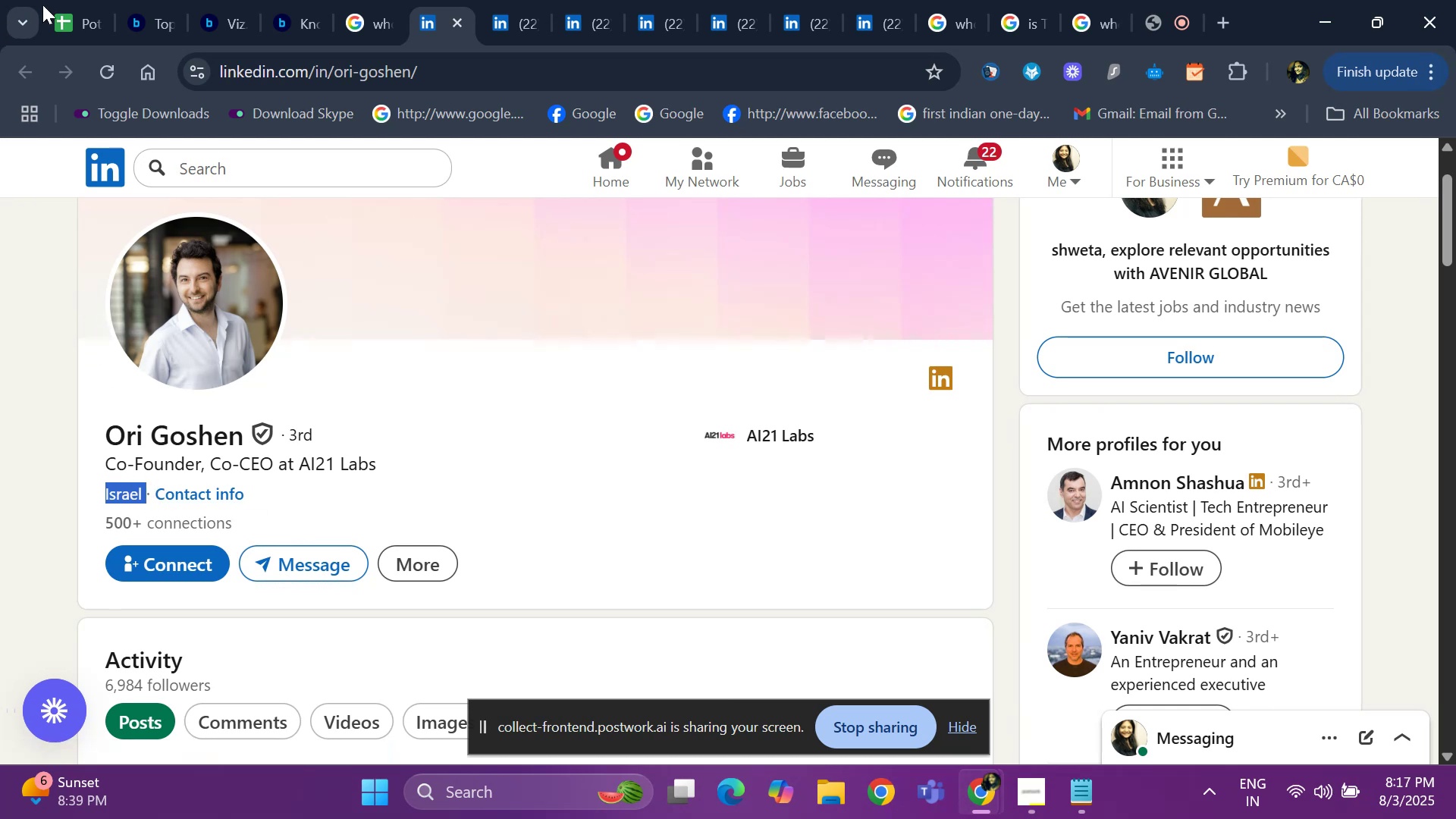 
left_click([60, 14])
 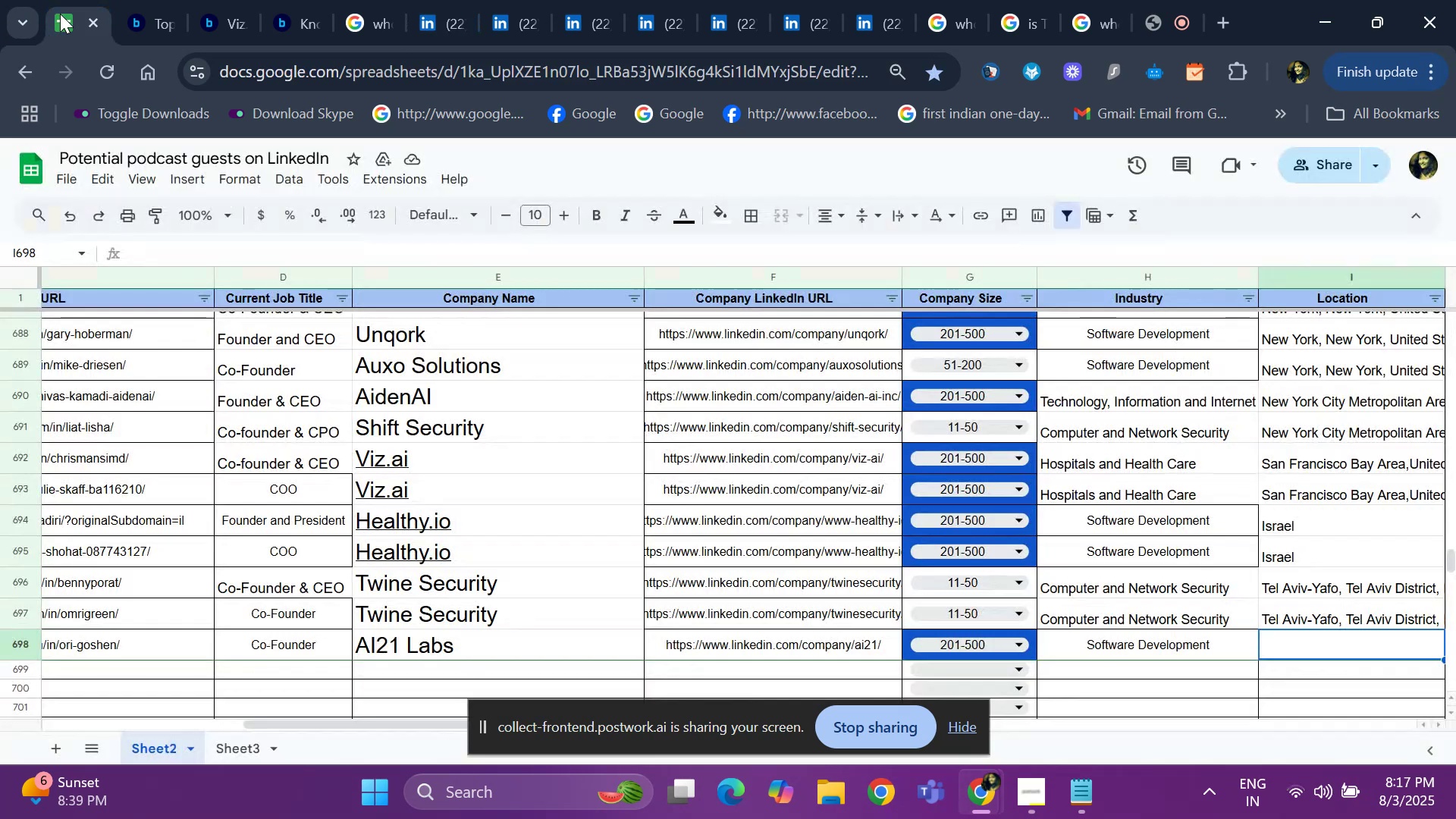 
key(Control+V)
 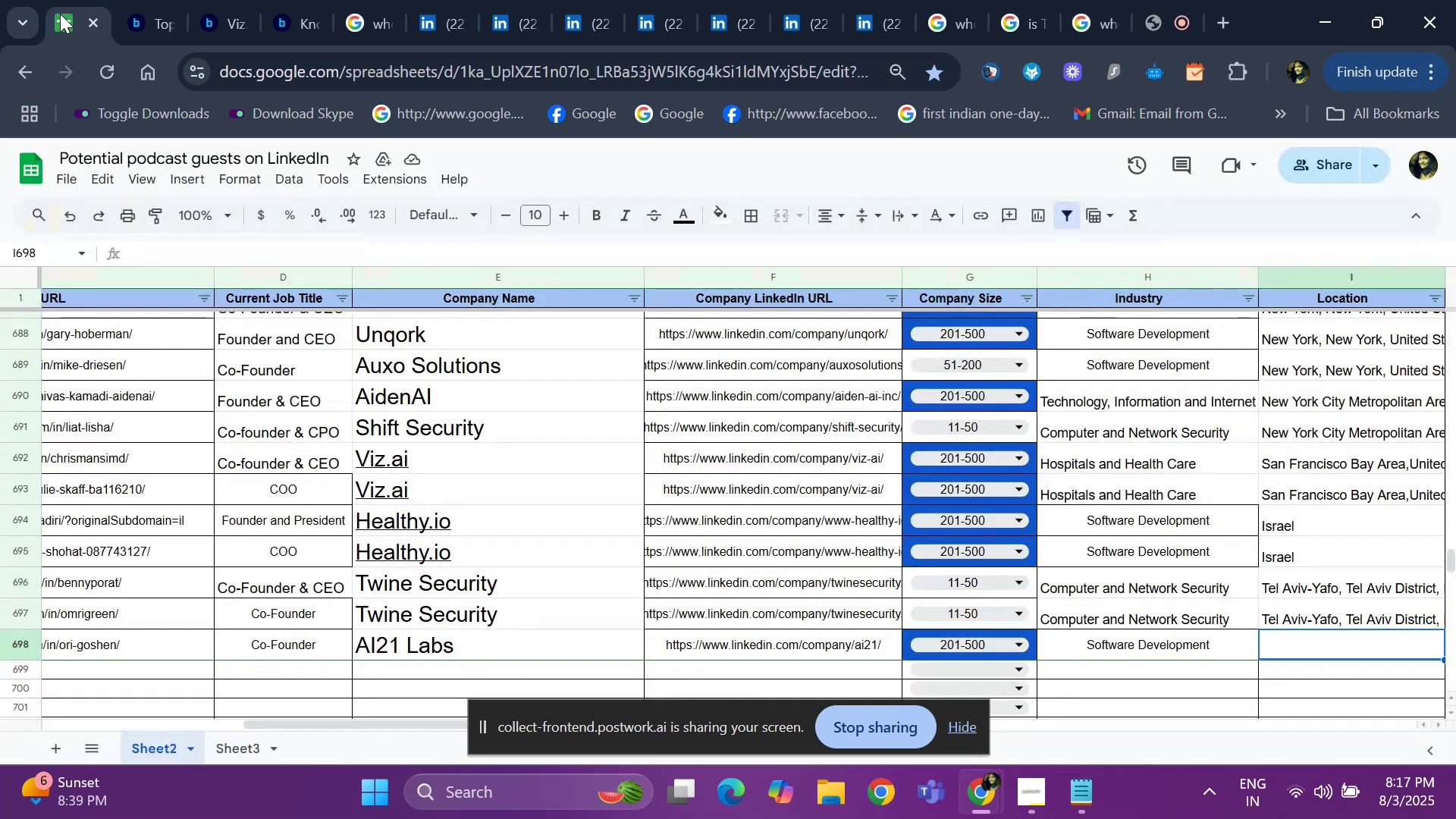 
key(ArrowRight)
 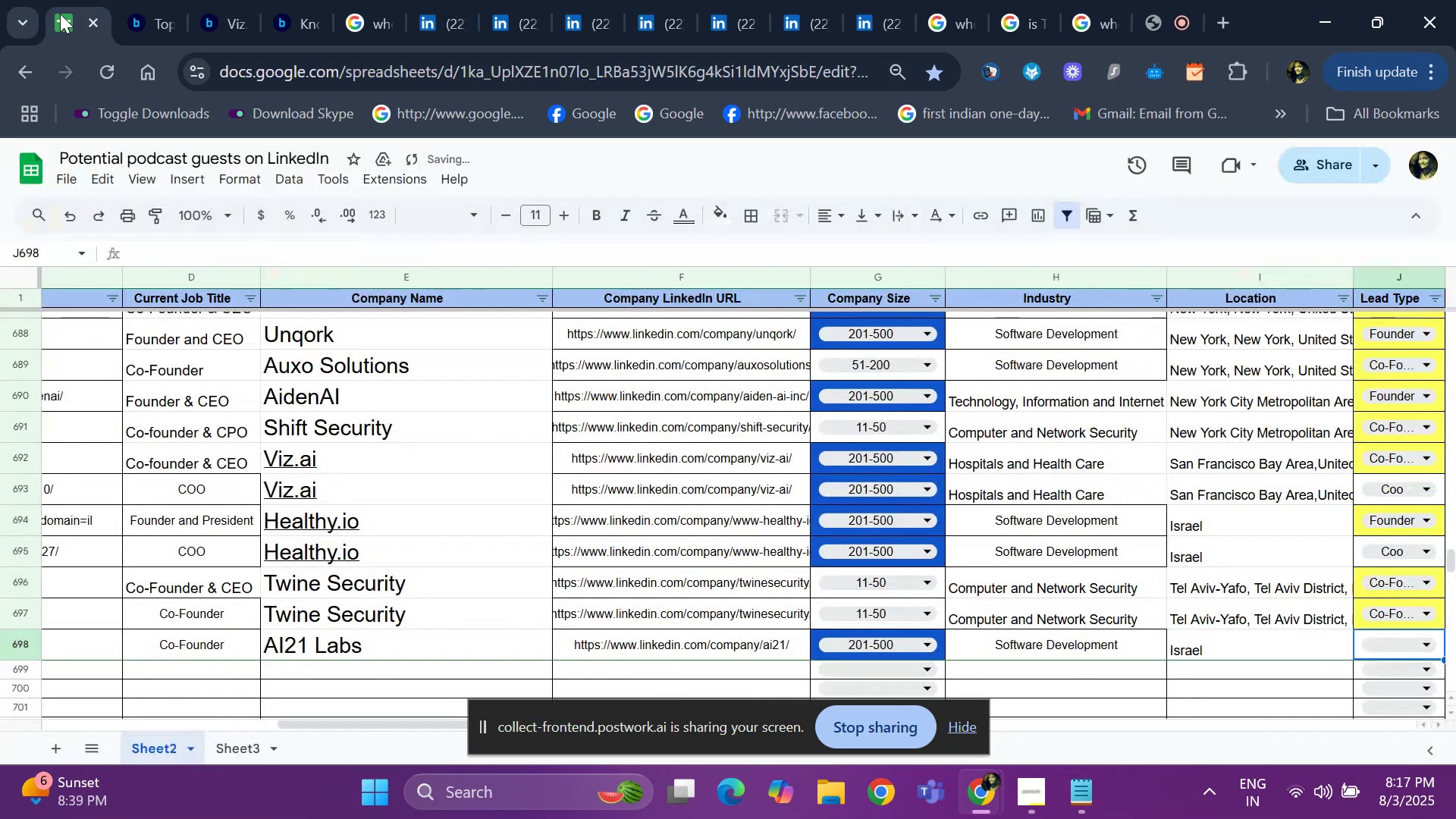 
key(ArrowRight)
 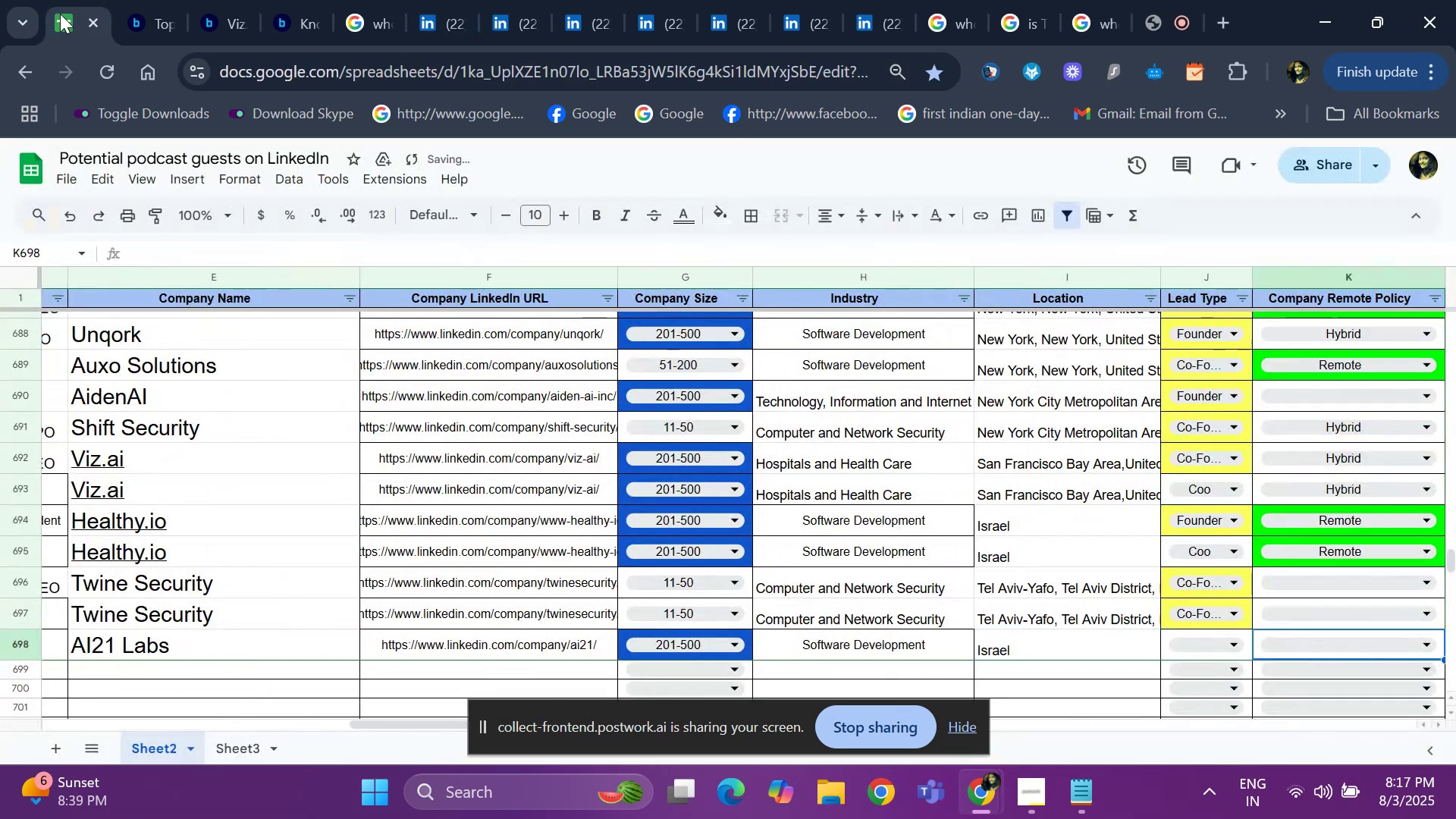 
key(ArrowLeft)
 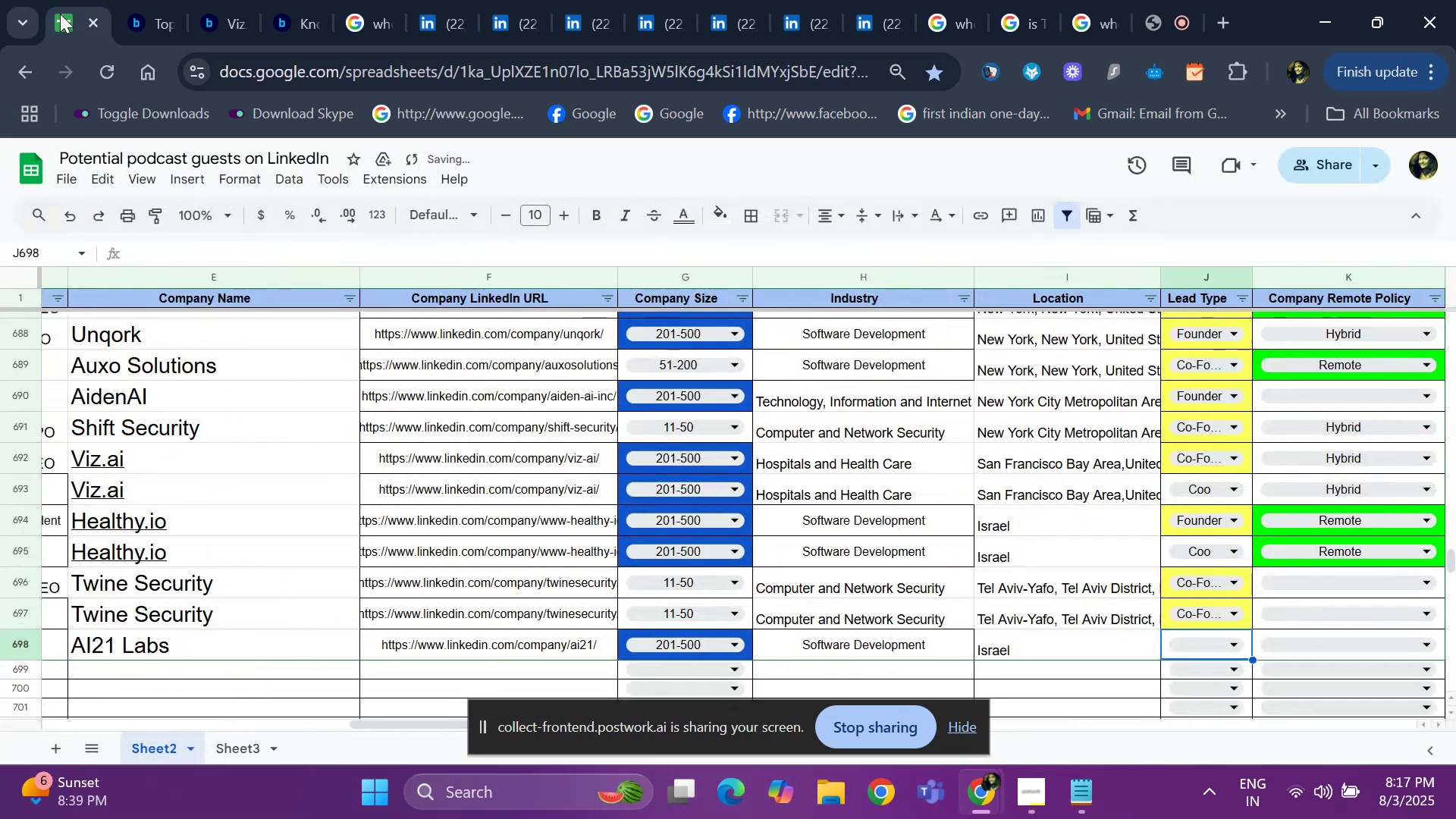 
hold_key(key=ArrowLeft, duration=0.61)
 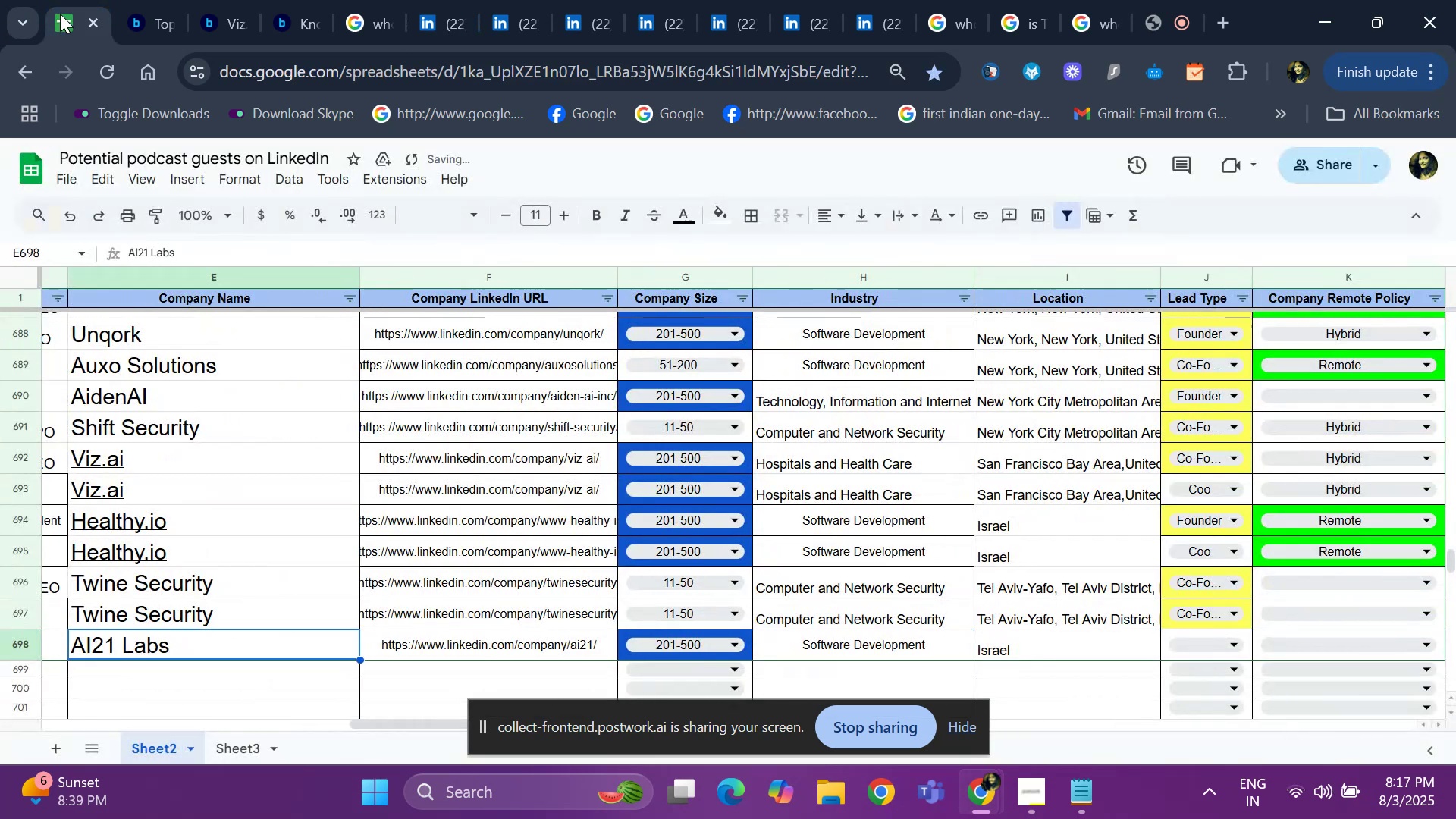 
key(ArrowLeft)
 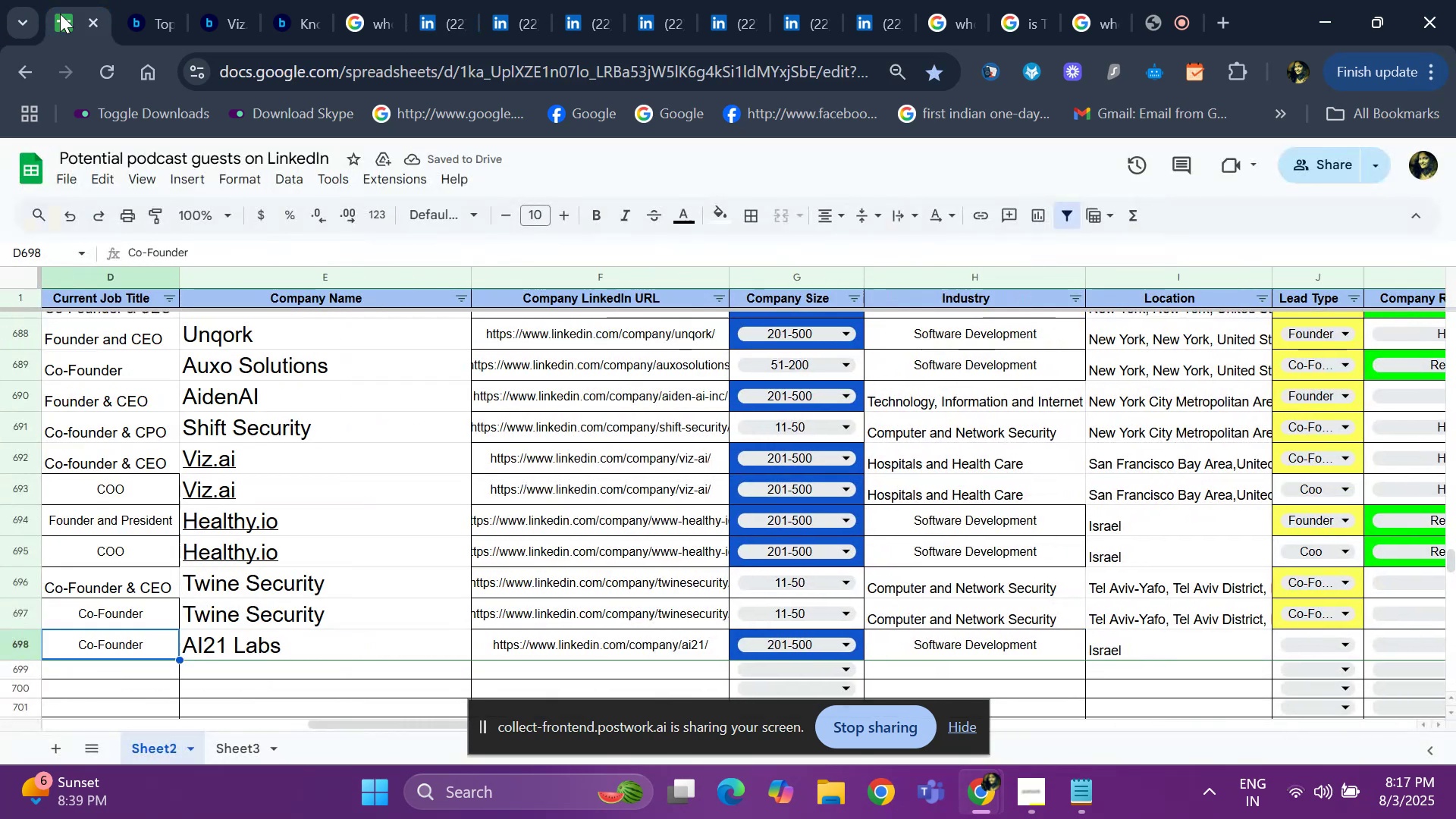 
key(ArrowRight)
 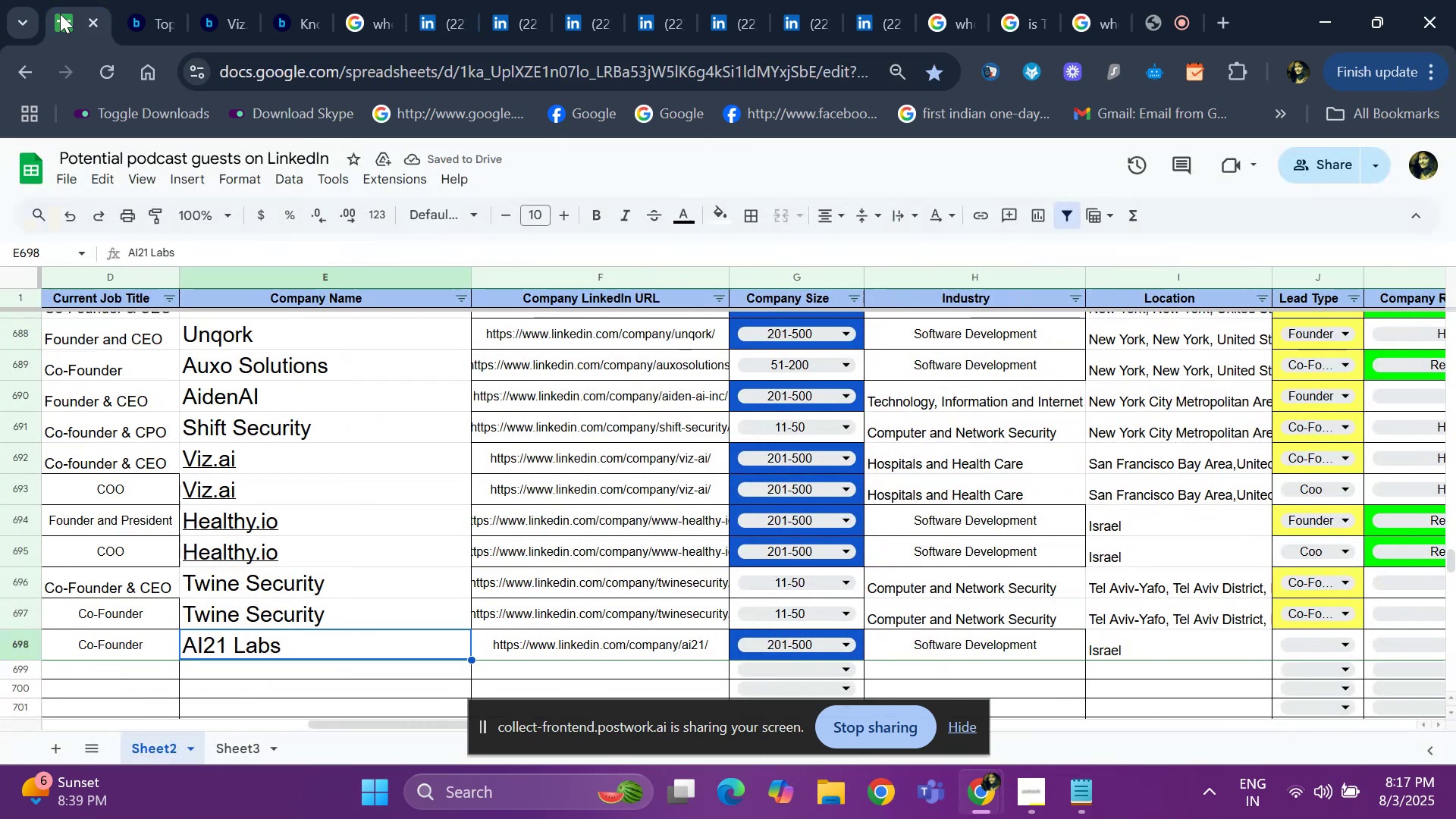 
key(ArrowRight)
 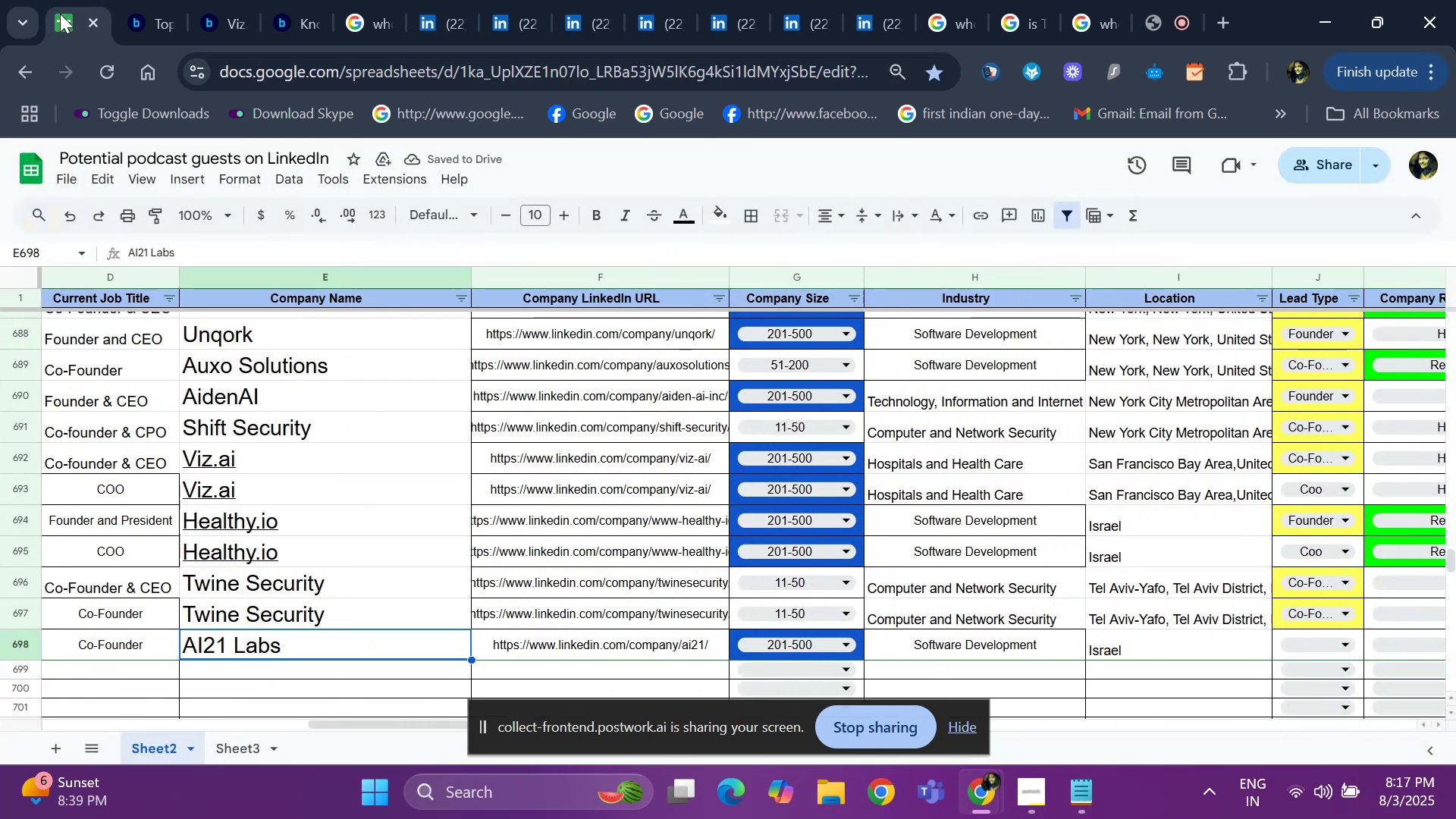 
key(ArrowRight)
 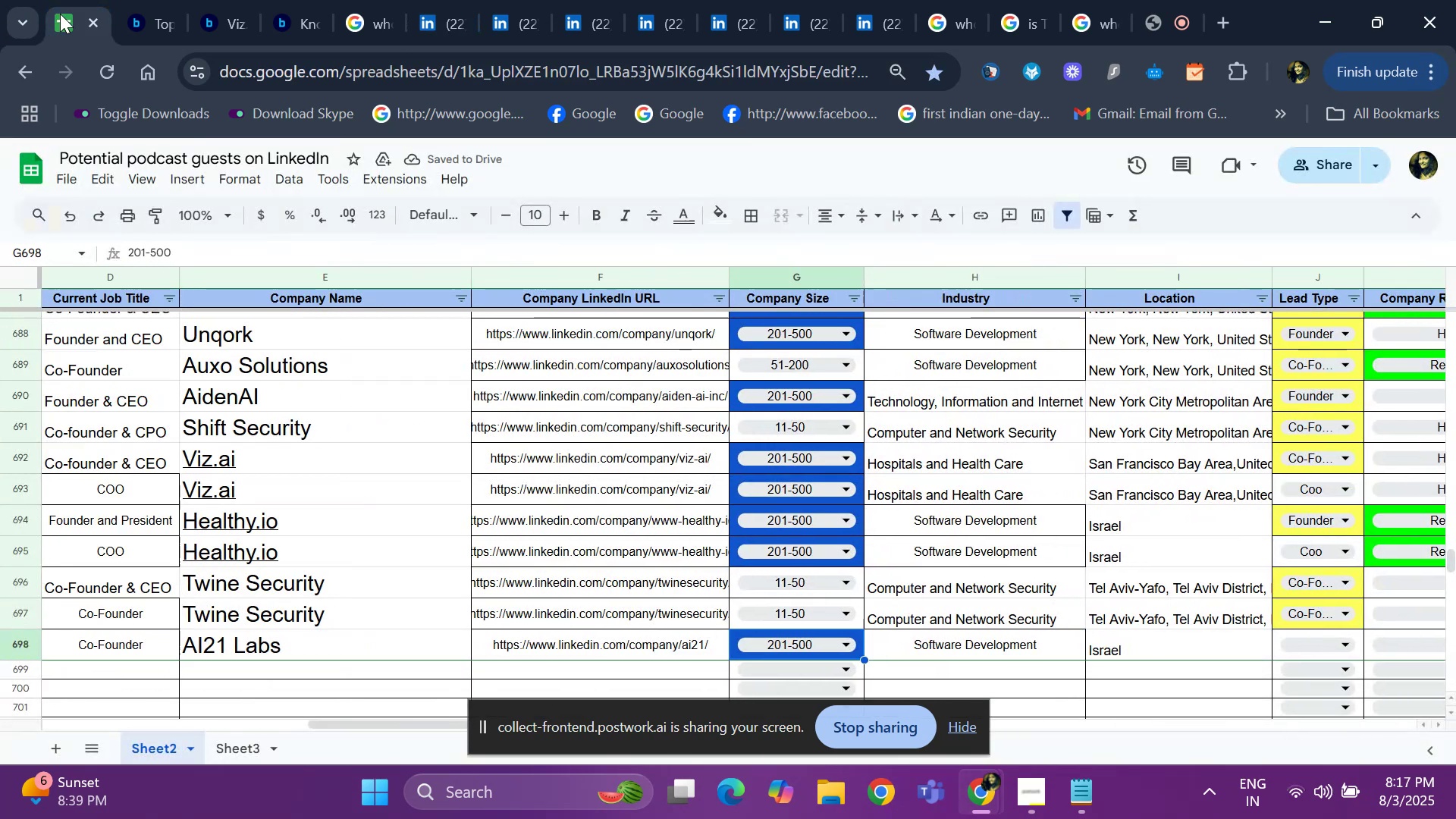 
key(ArrowRight)
 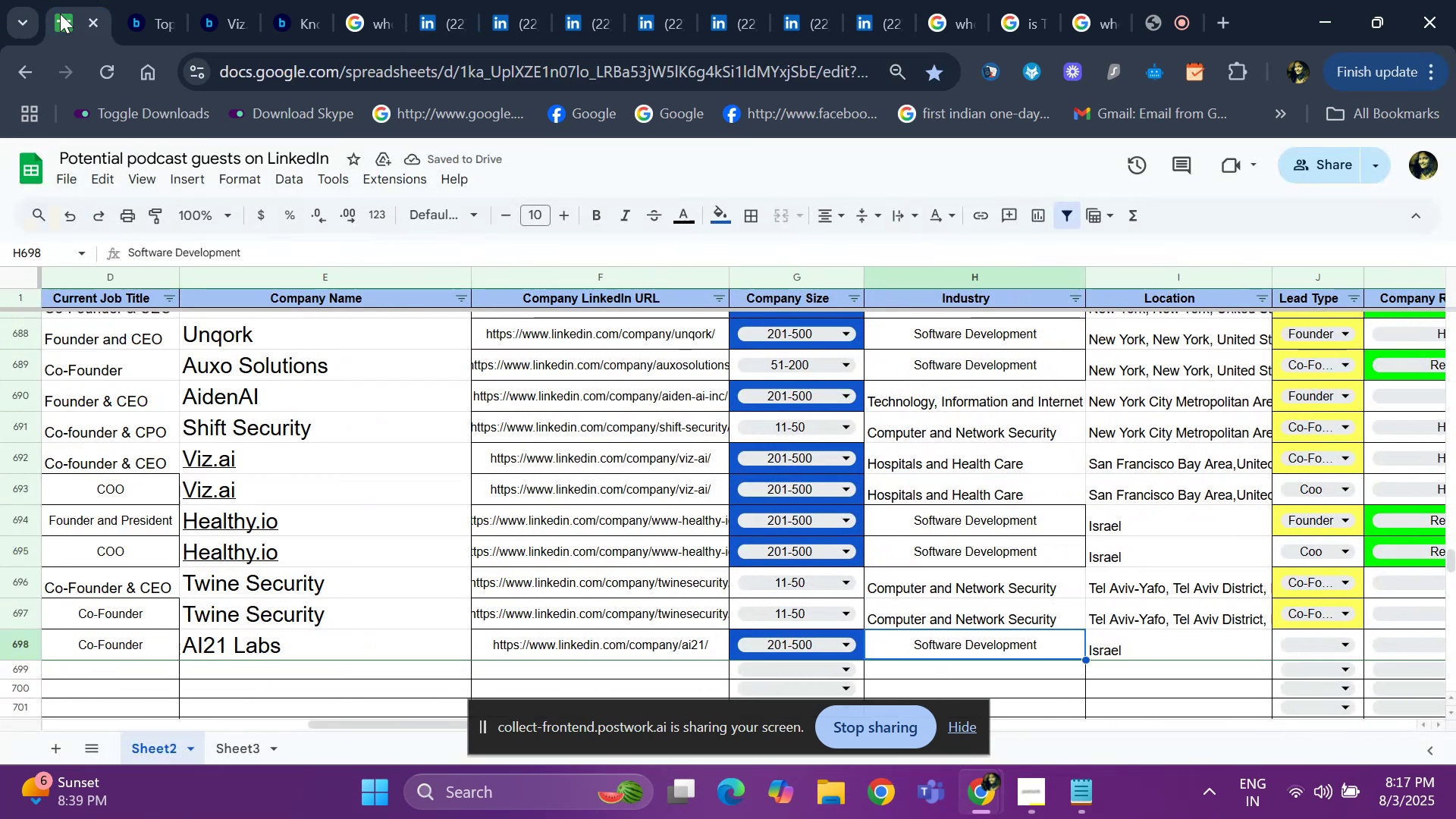 
key(ArrowRight)
 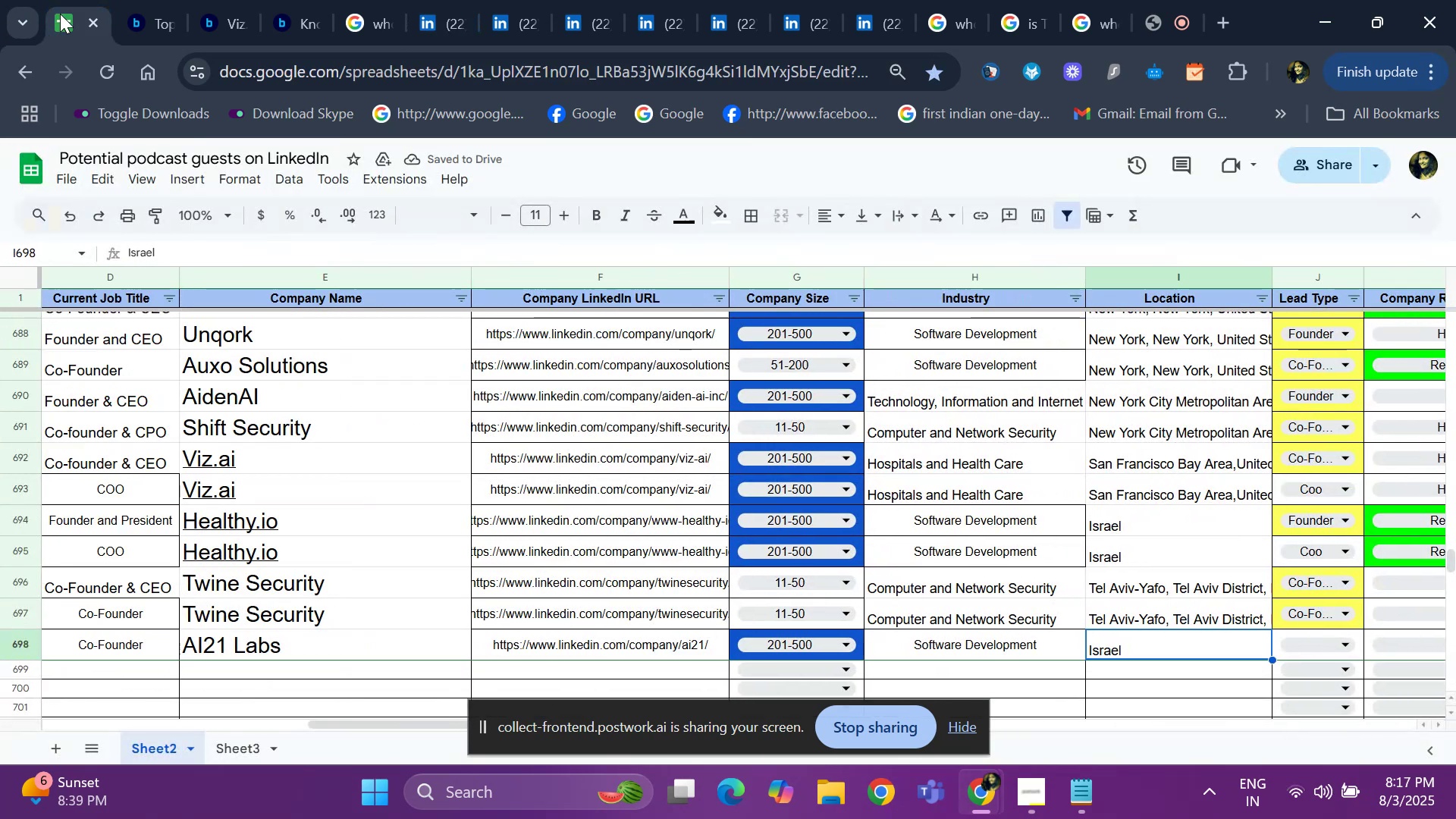 
key(ArrowRight)
 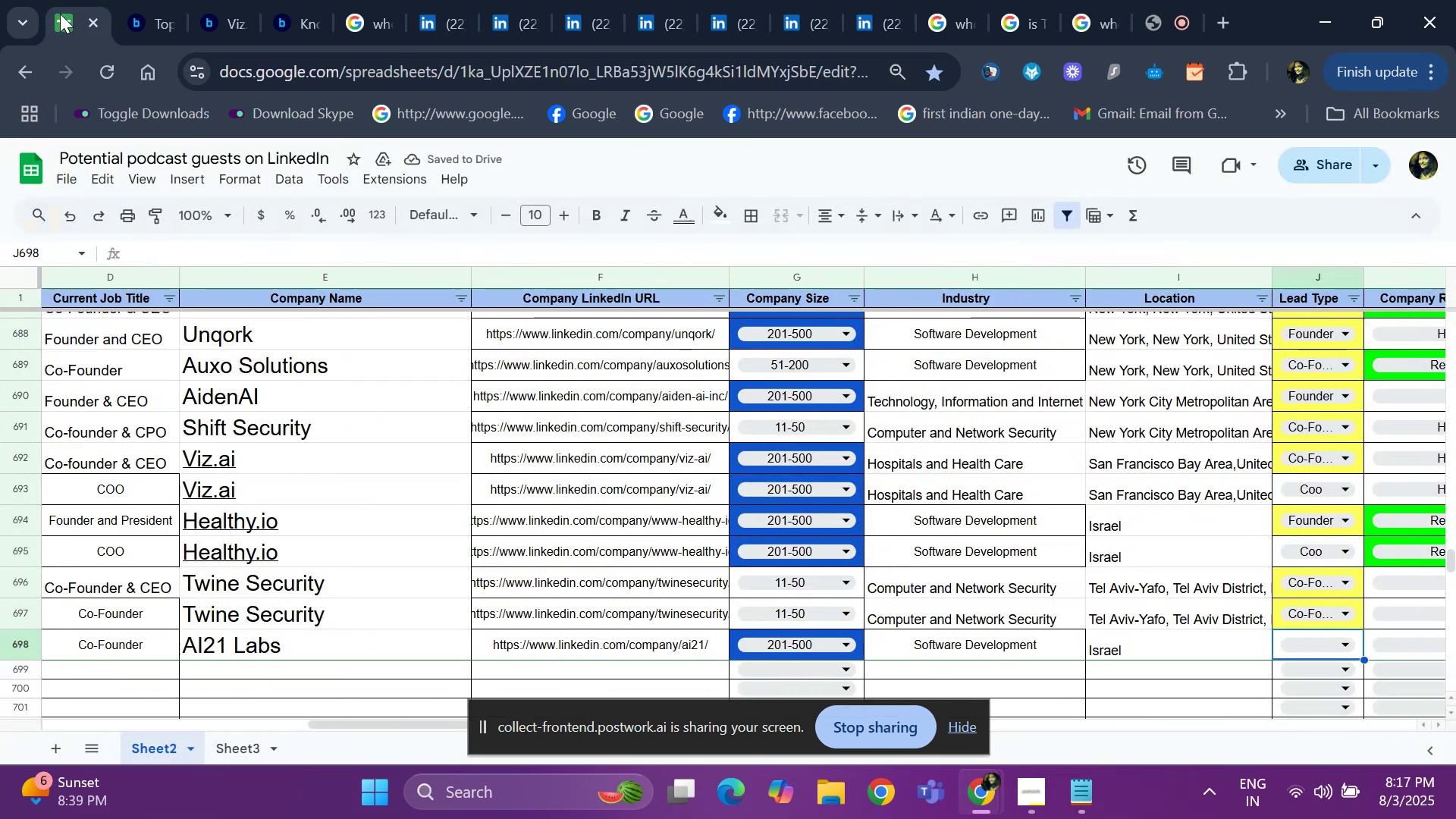 
key(Enter)
 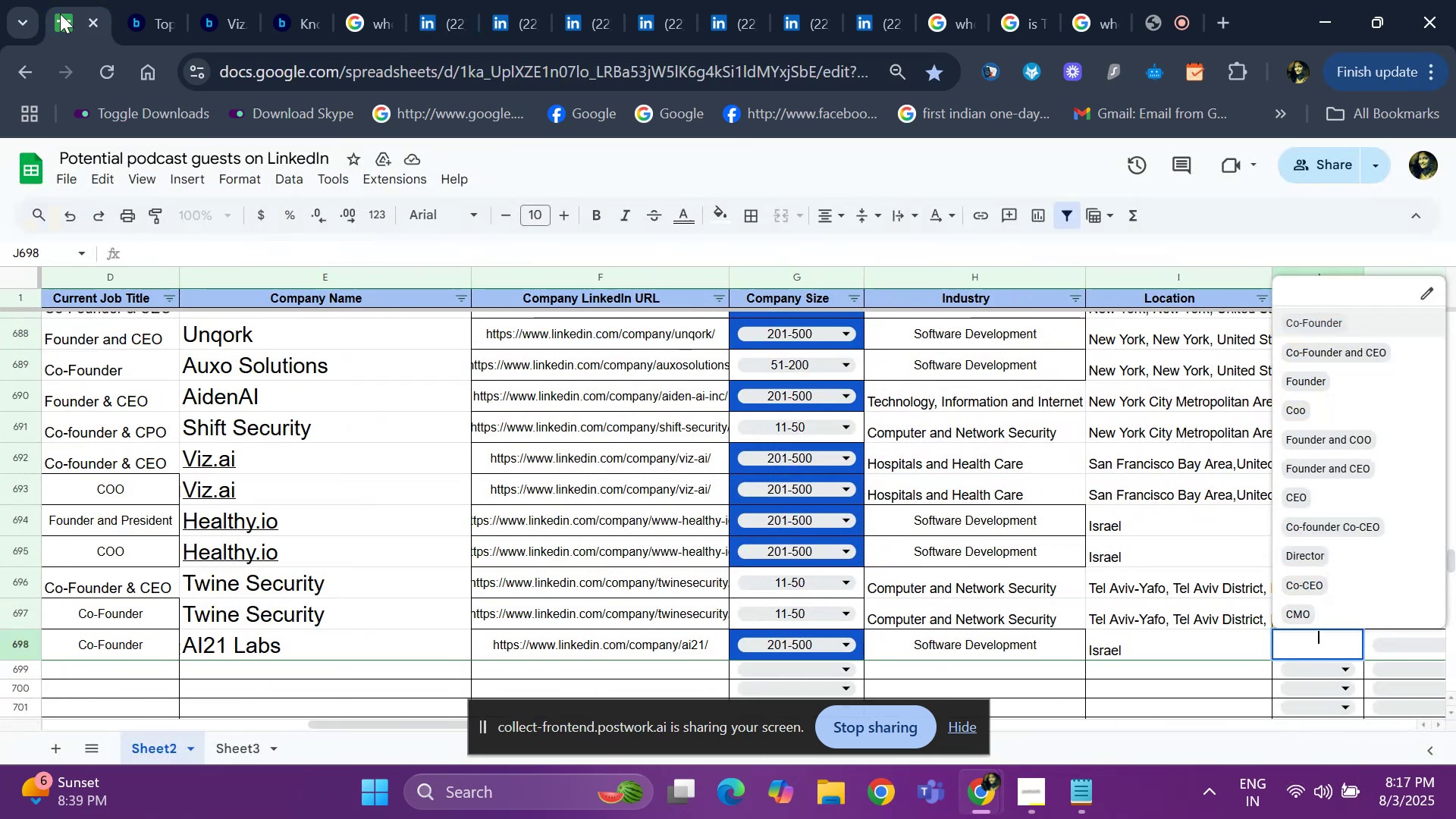 
key(ArrowDown)
 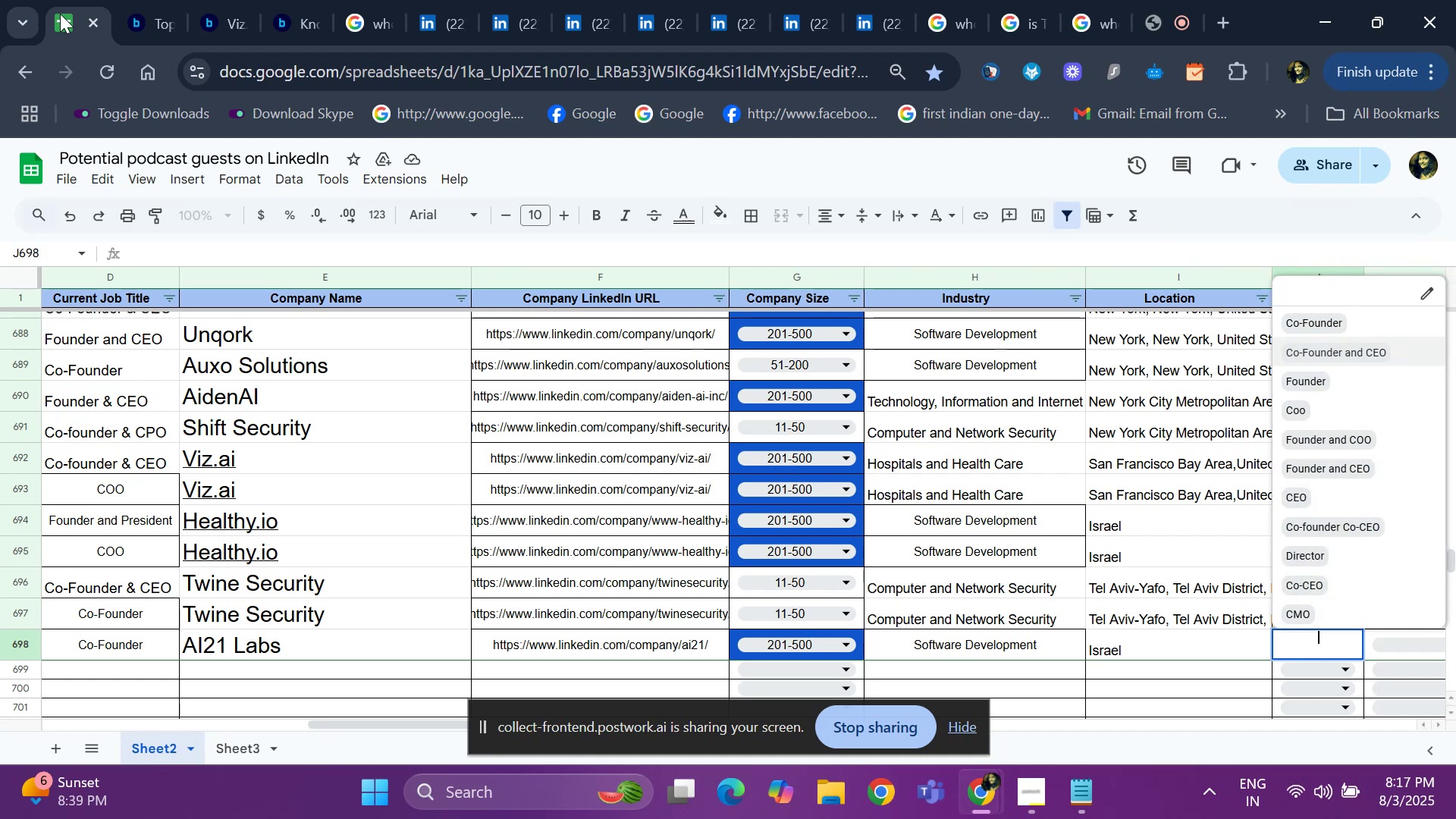 
key(ArrowUp)
 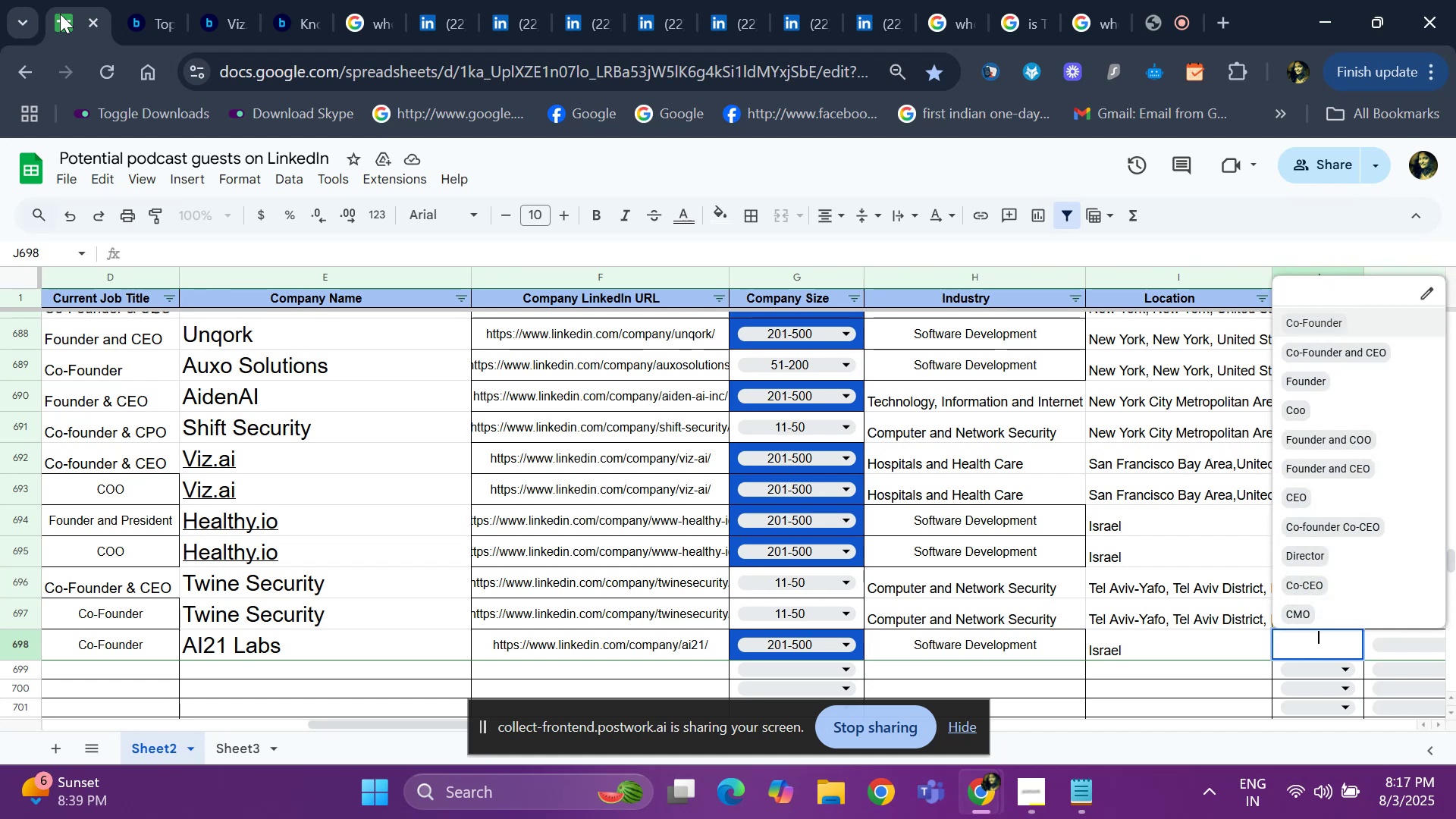 
key(Enter)
 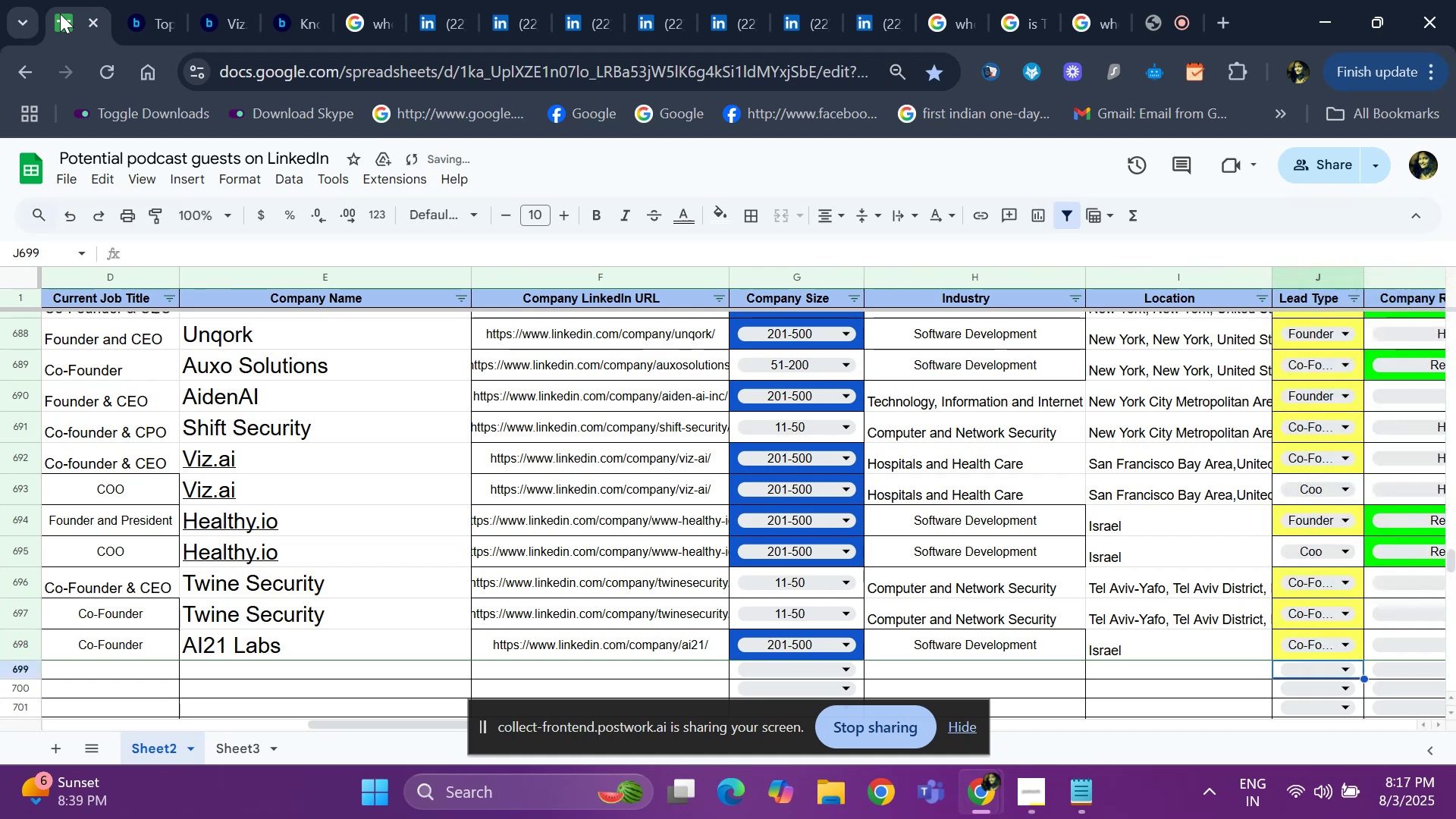 
key(ArrowUp)
 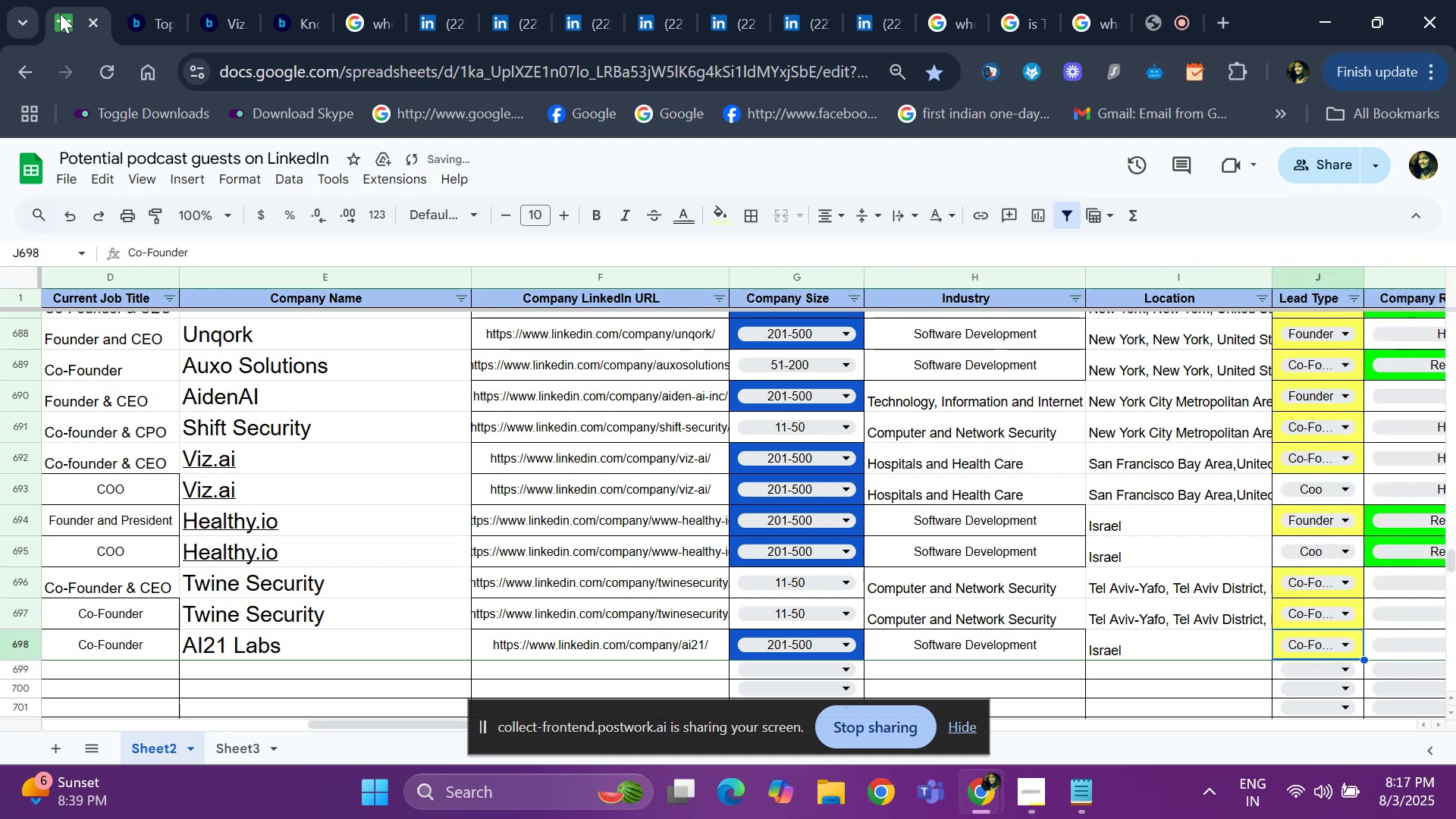 
hold_key(key=ArrowLeft, duration=0.64)
 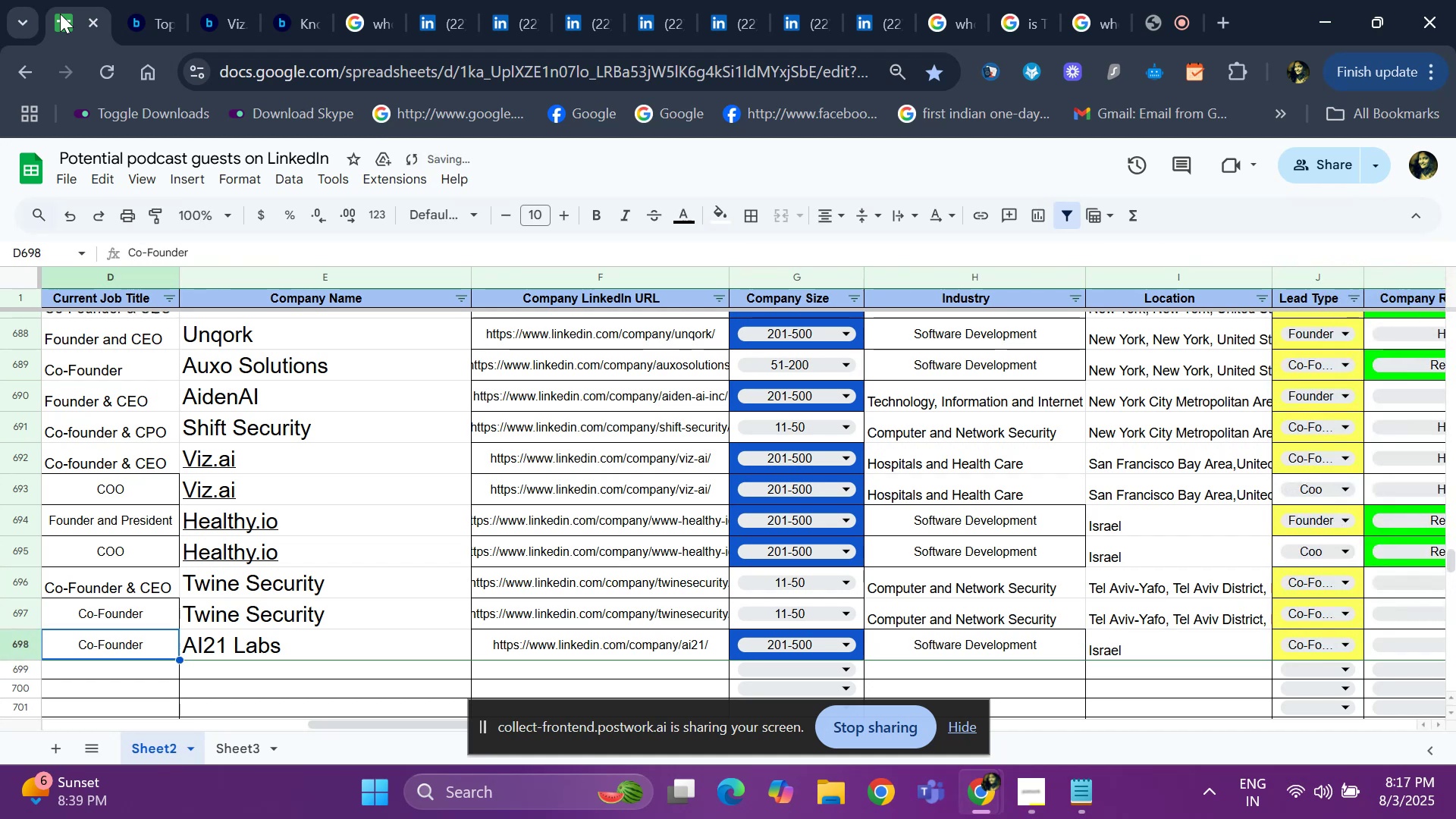 
key(ArrowRight)
 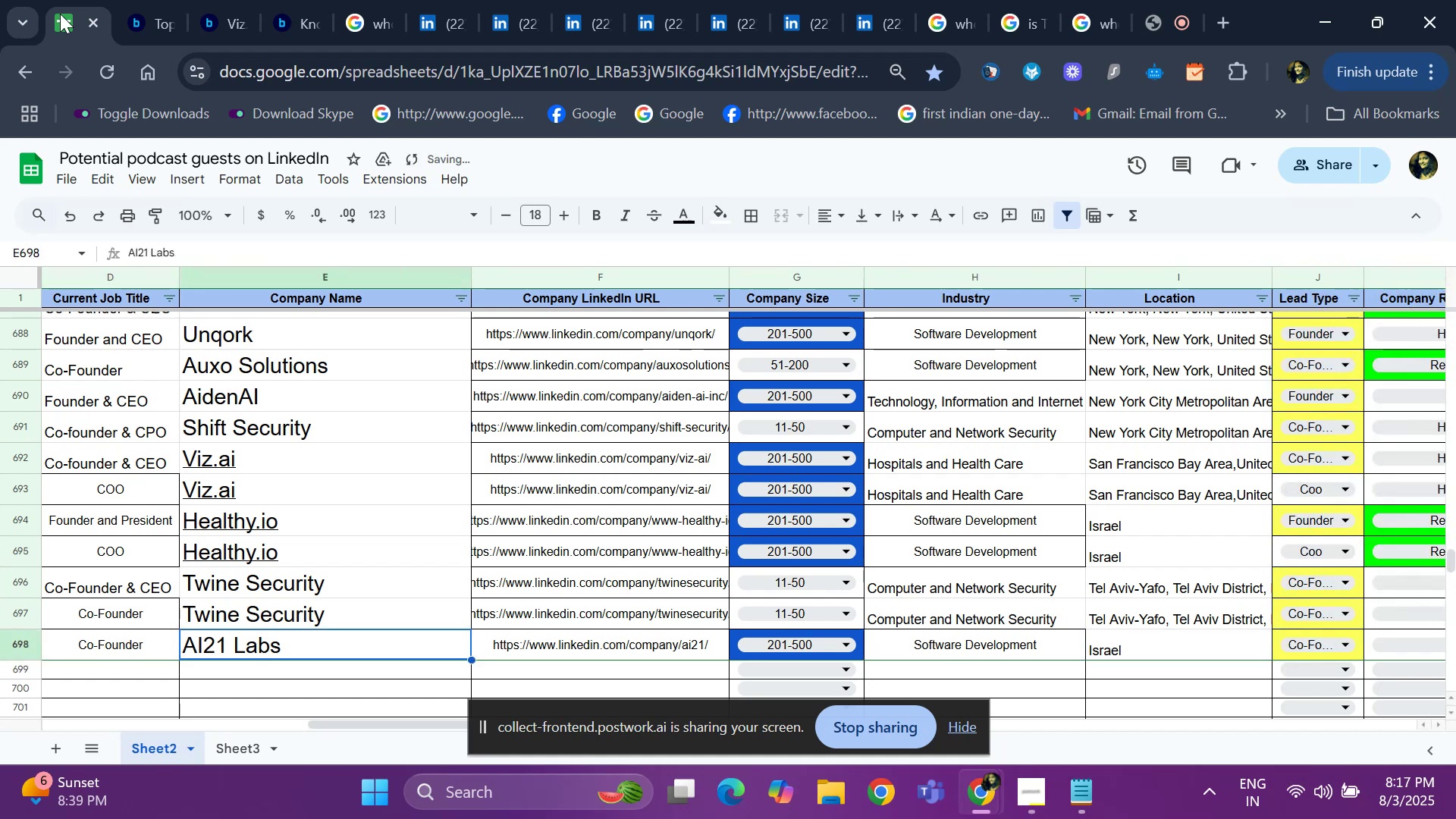 
key(Control+C)
 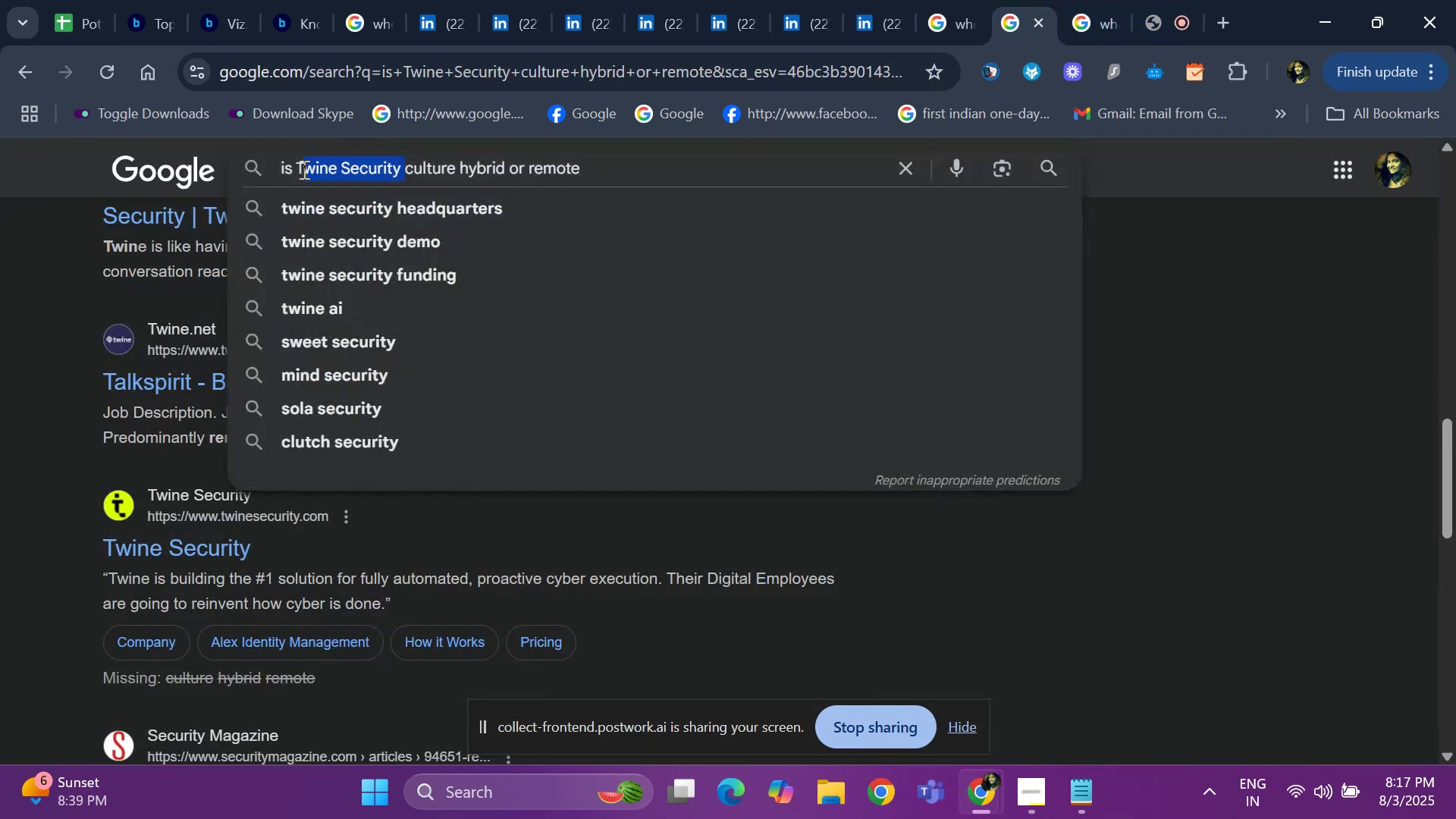 
wait(6.4)
 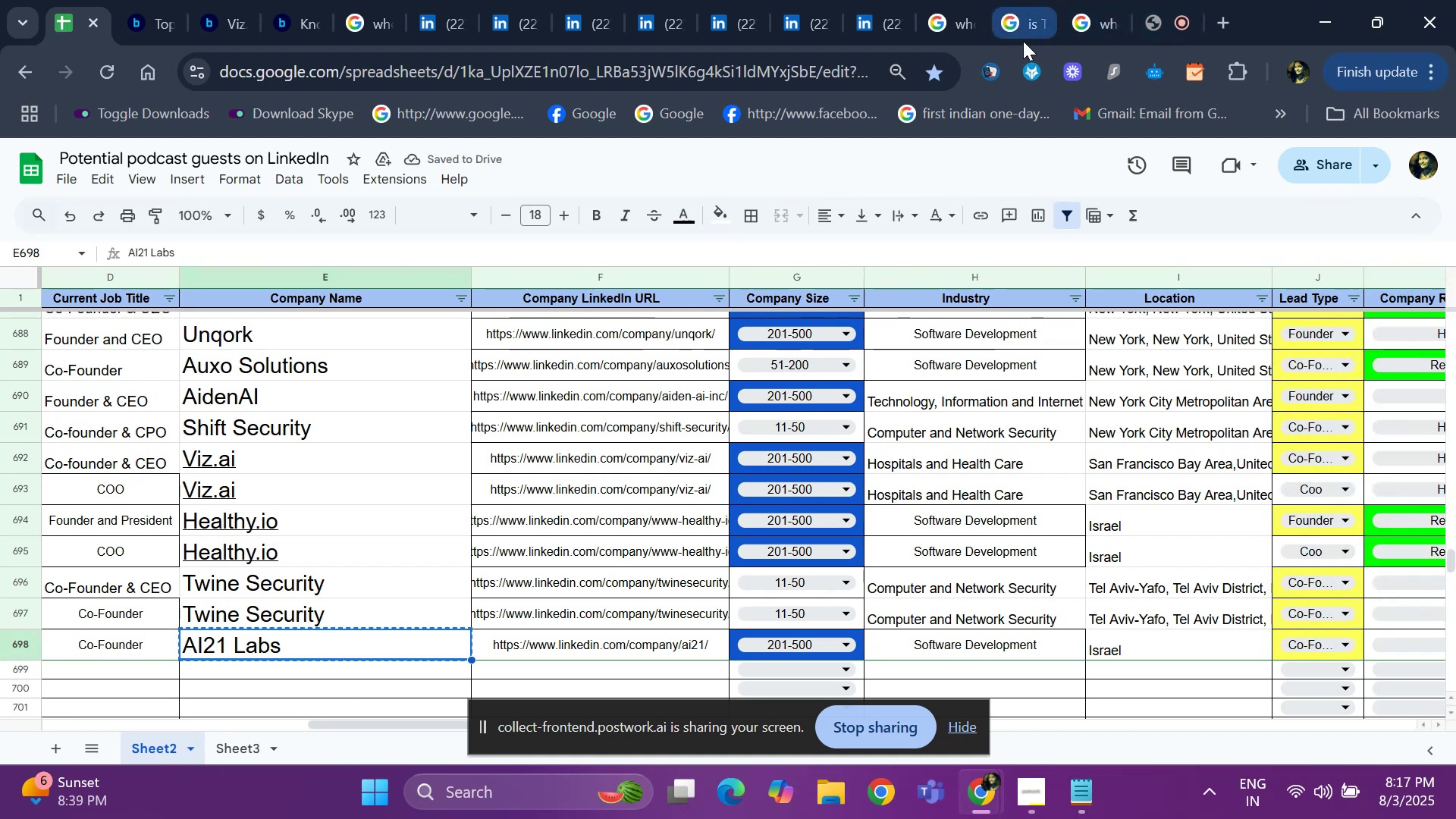 
key(Backspace)
 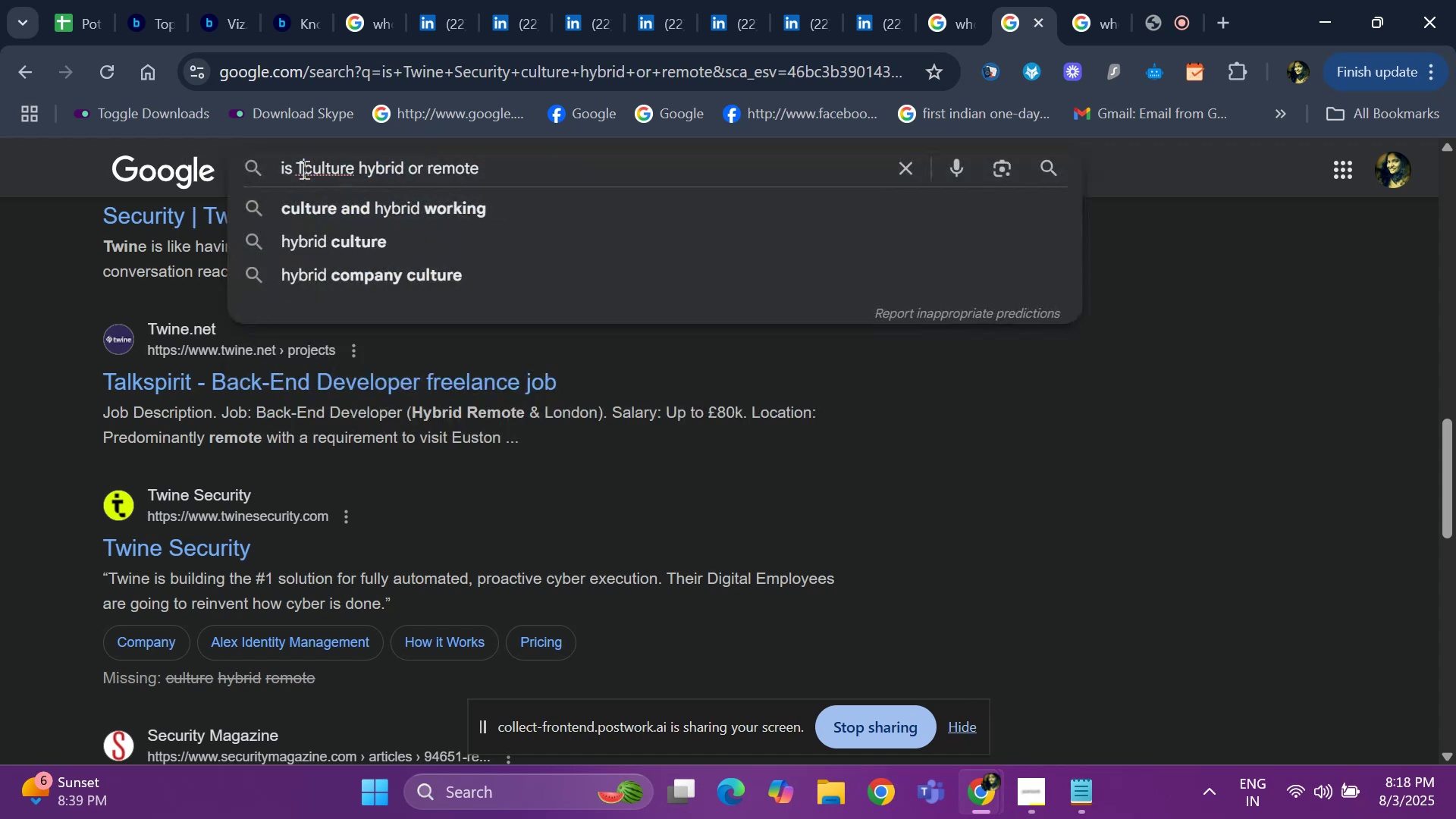 
key(Backspace)
 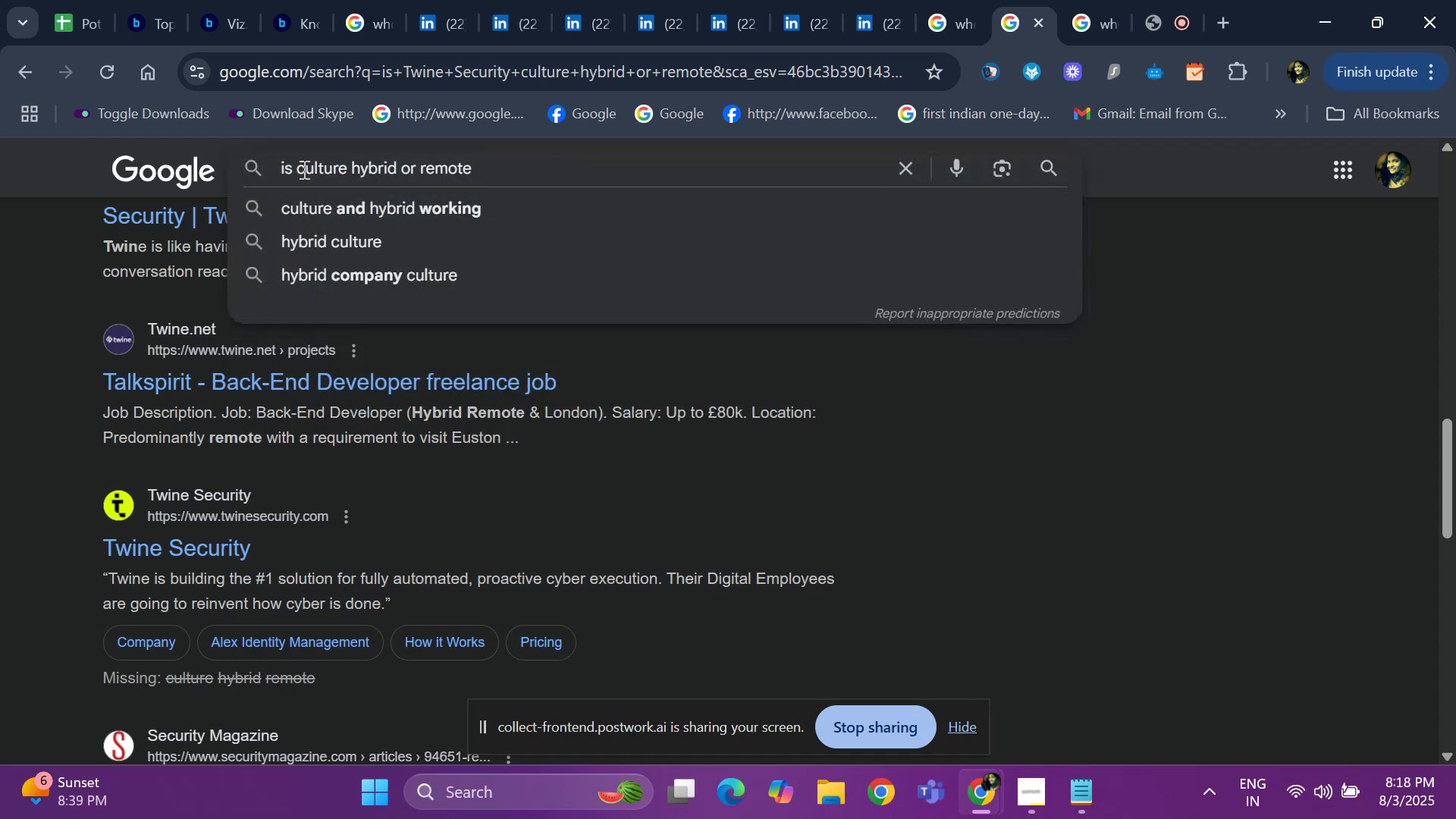 
key(Control+ControlLeft)
 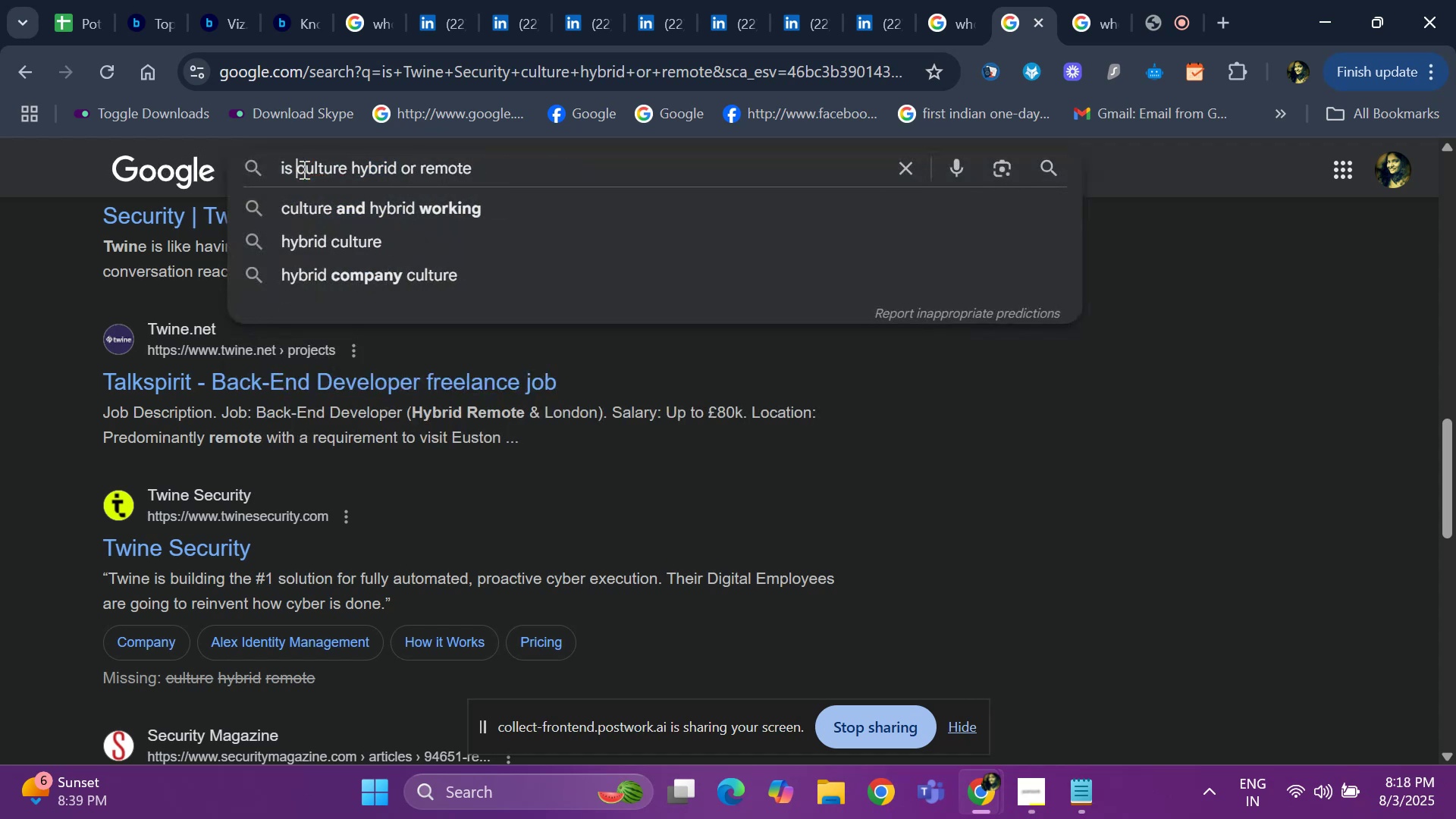 
key(Control+V)
 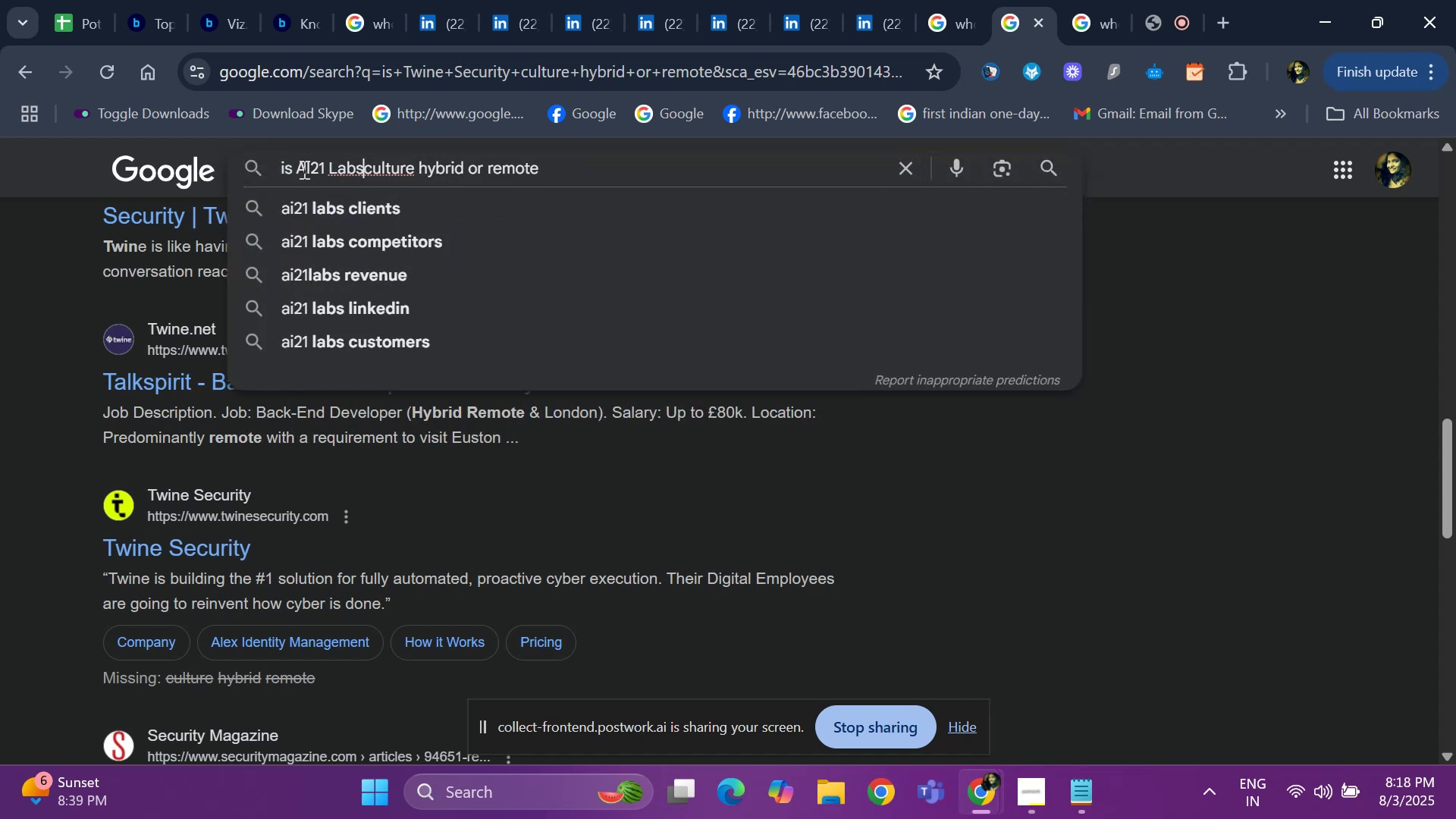 
key(Space)
 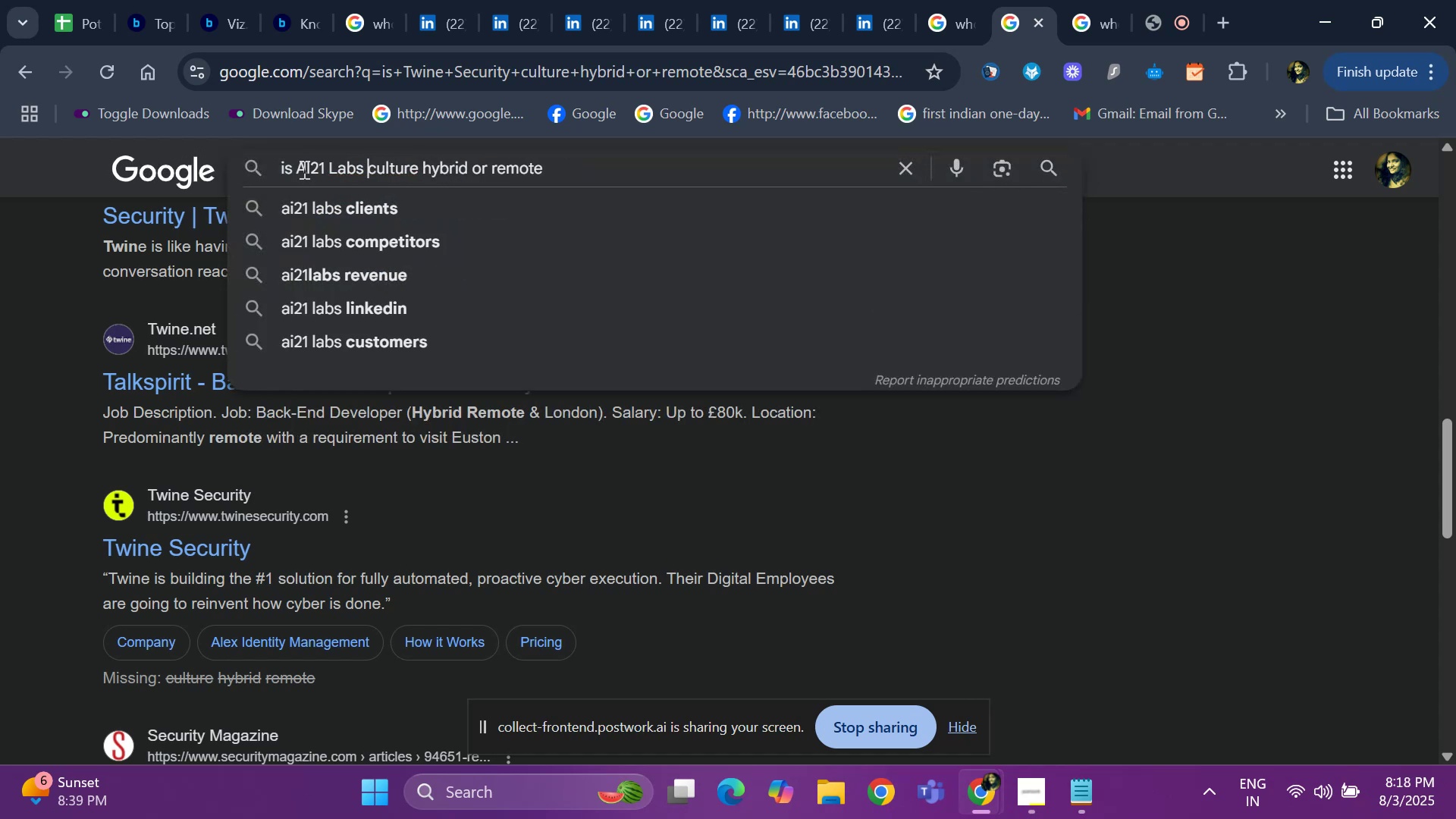 
key(Enter)
 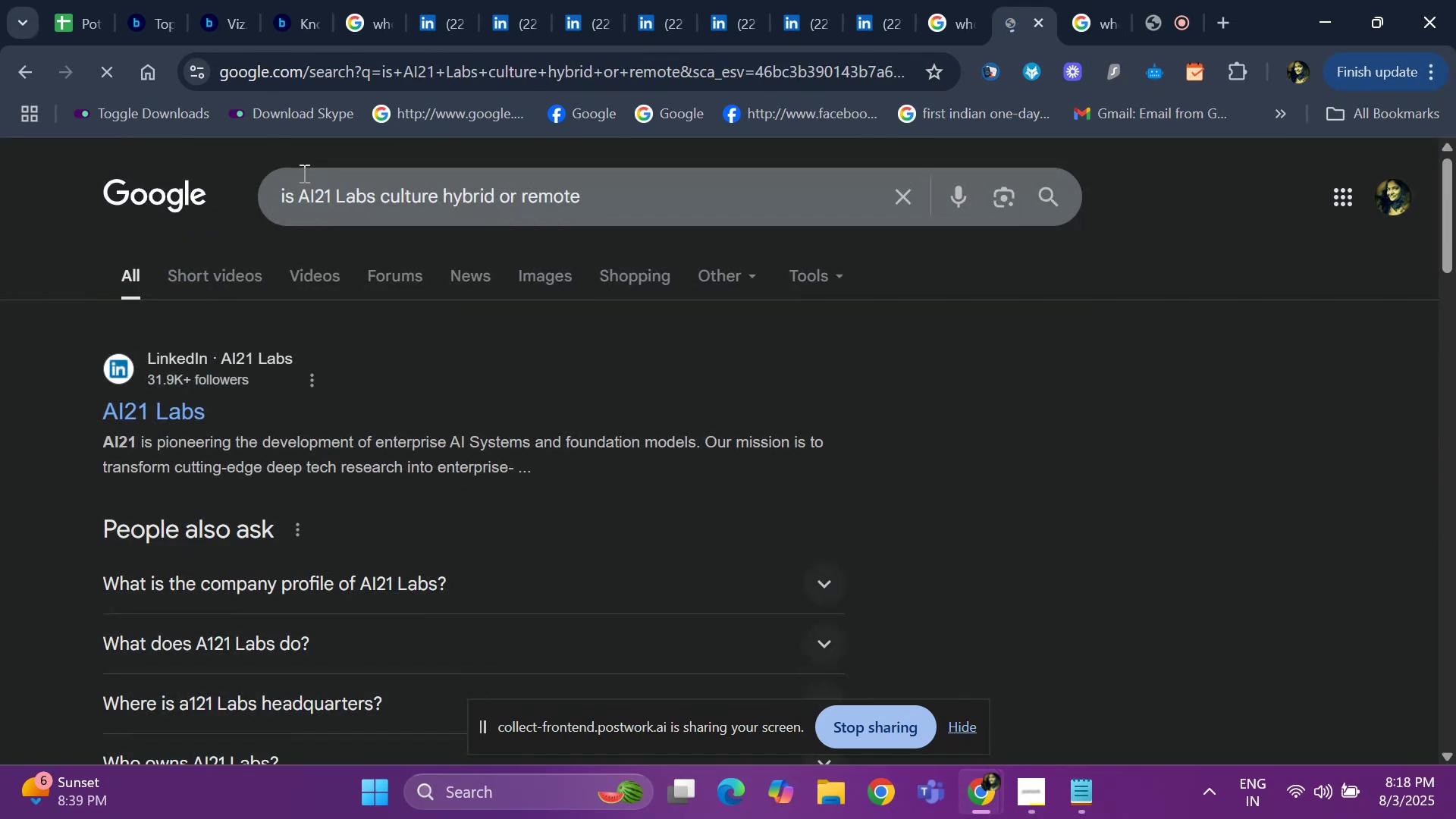 
scroll: coordinate [272, 358], scroll_direction: down, amount: 6.0
 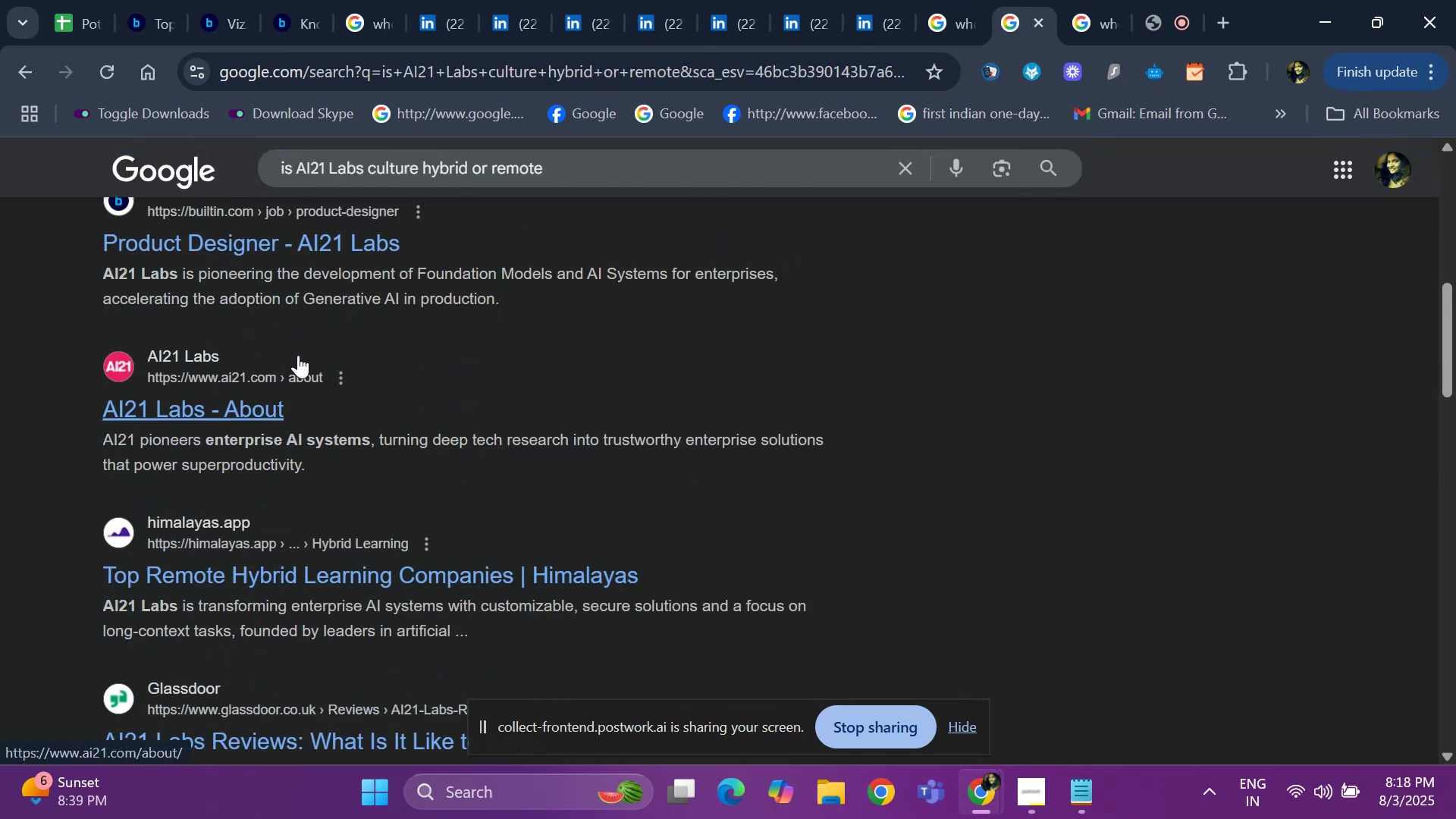 
scroll: coordinate [312, 356], scroll_direction: up, amount: 7.0
 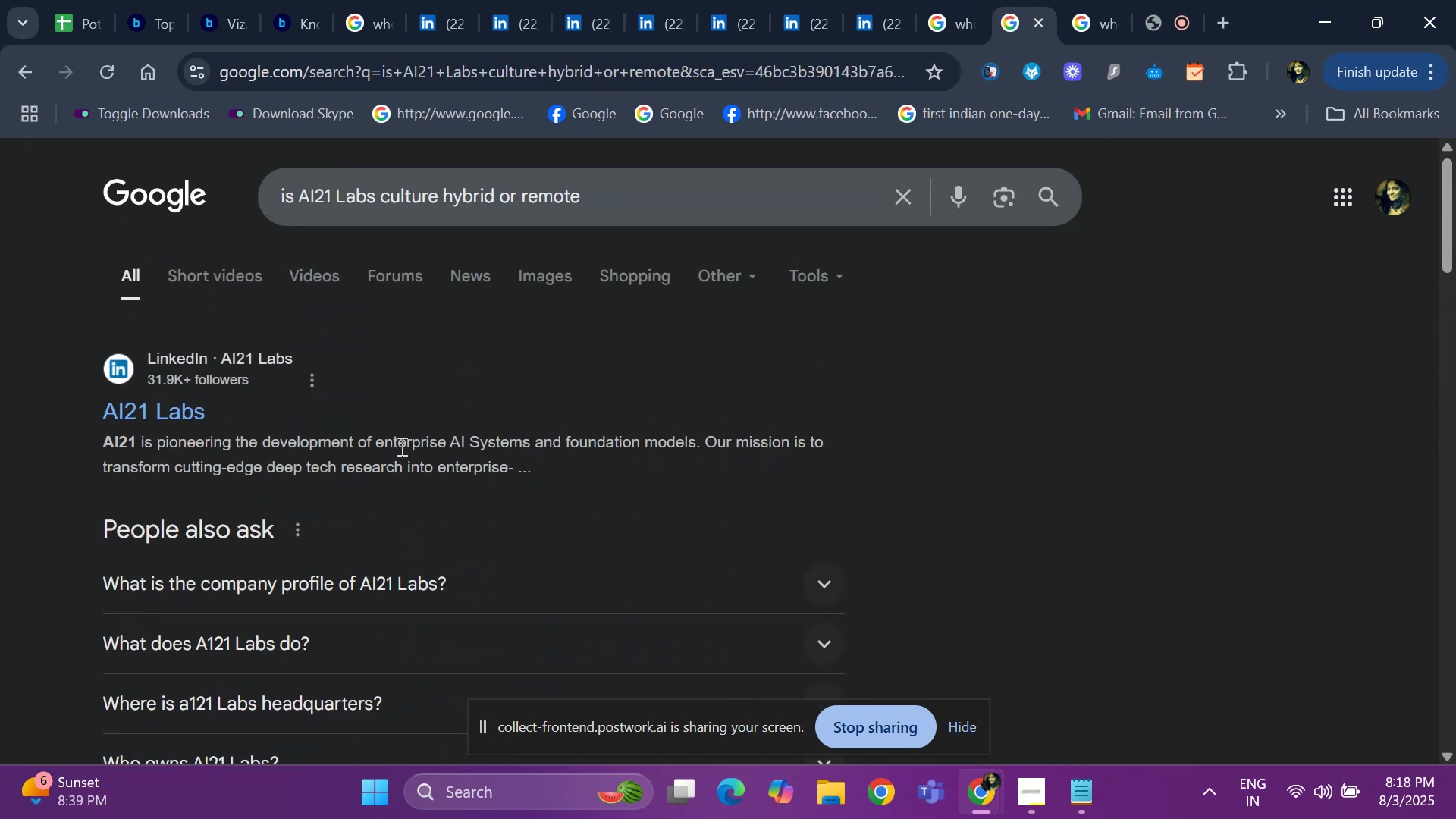 
scroll: coordinate [434, 449], scroll_direction: down, amount: 1.0
 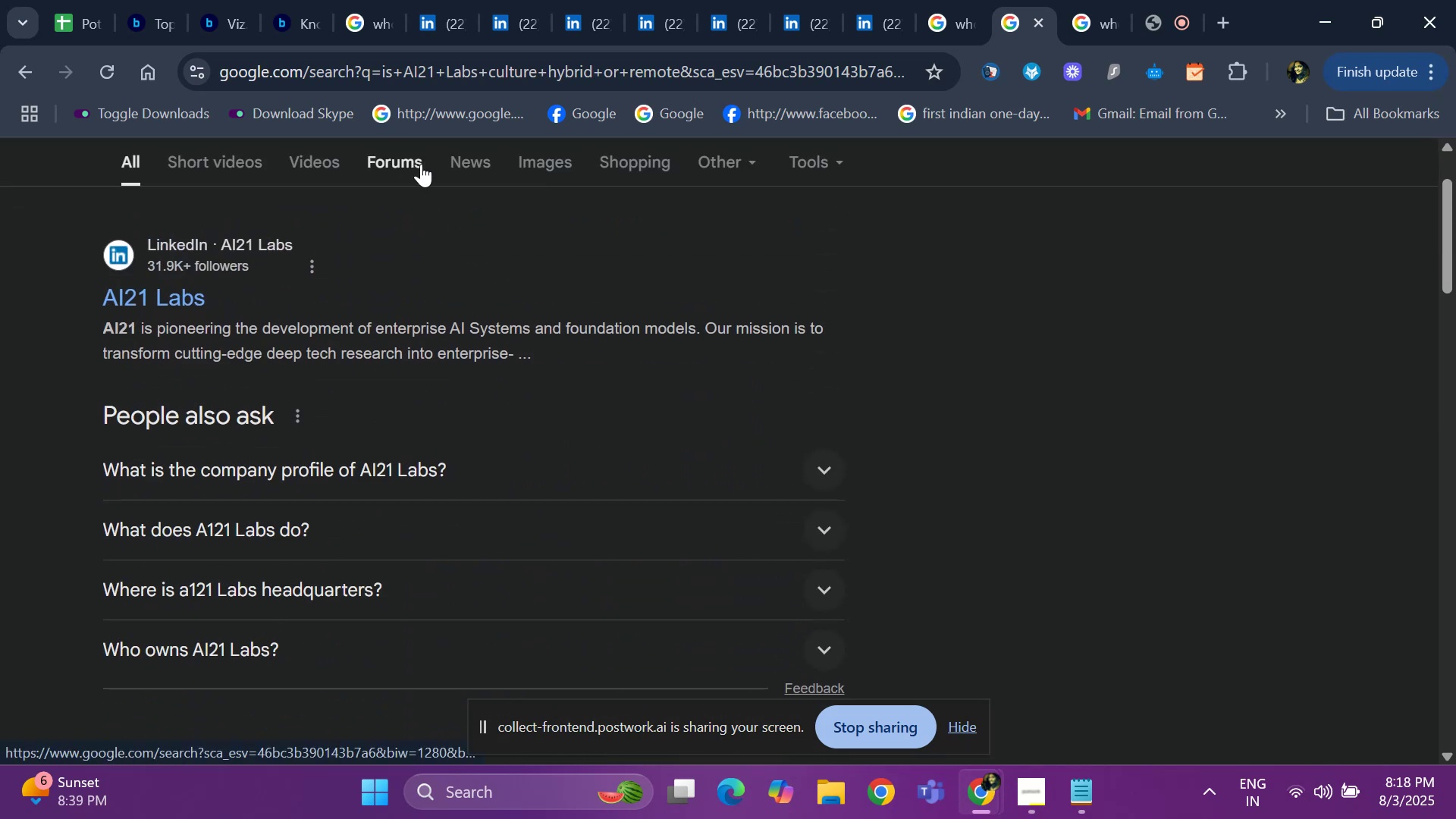 
scroll: coordinate [445, 326], scroll_direction: up, amount: 4.0
 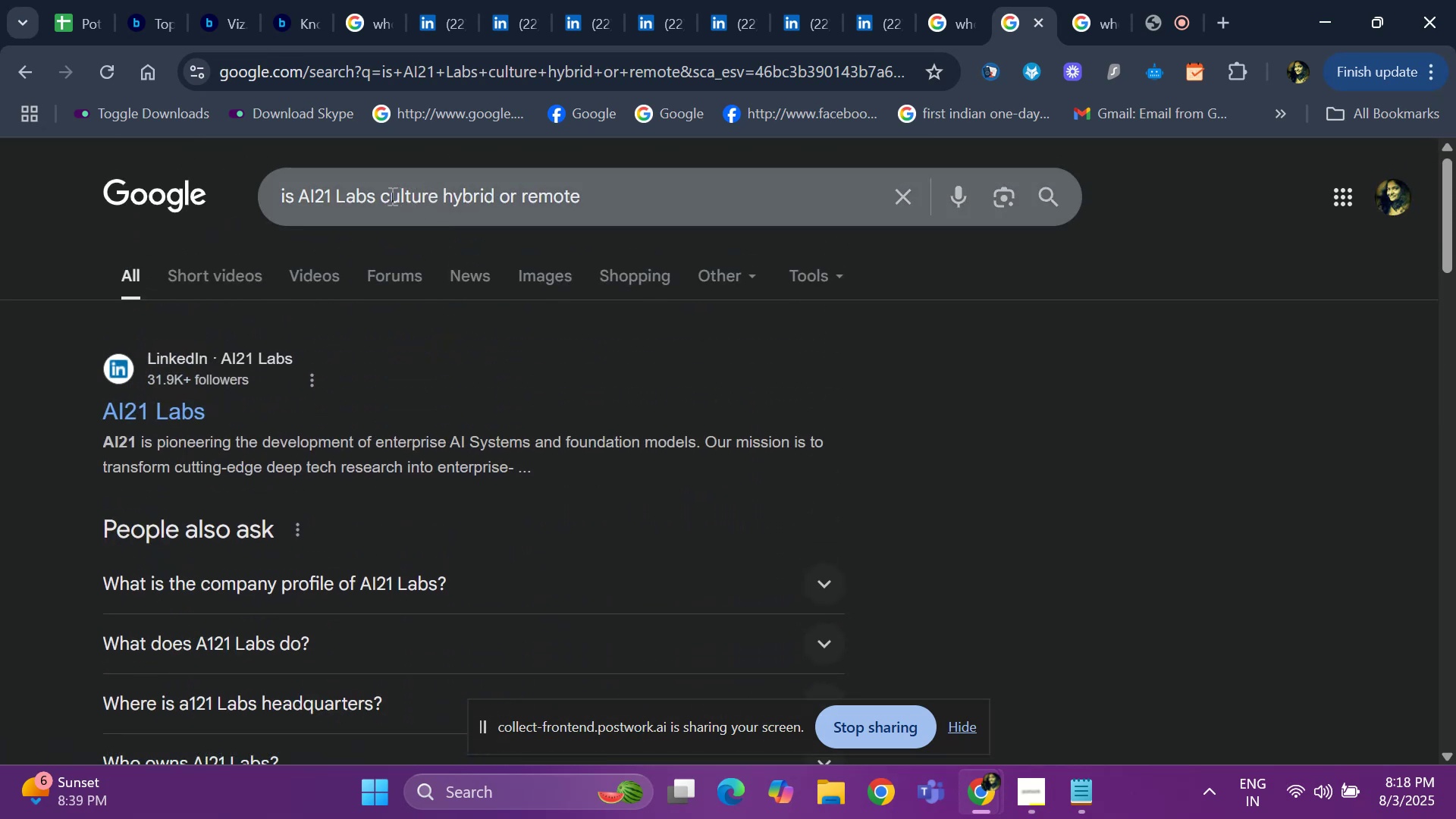 
left_click([380, 195])
 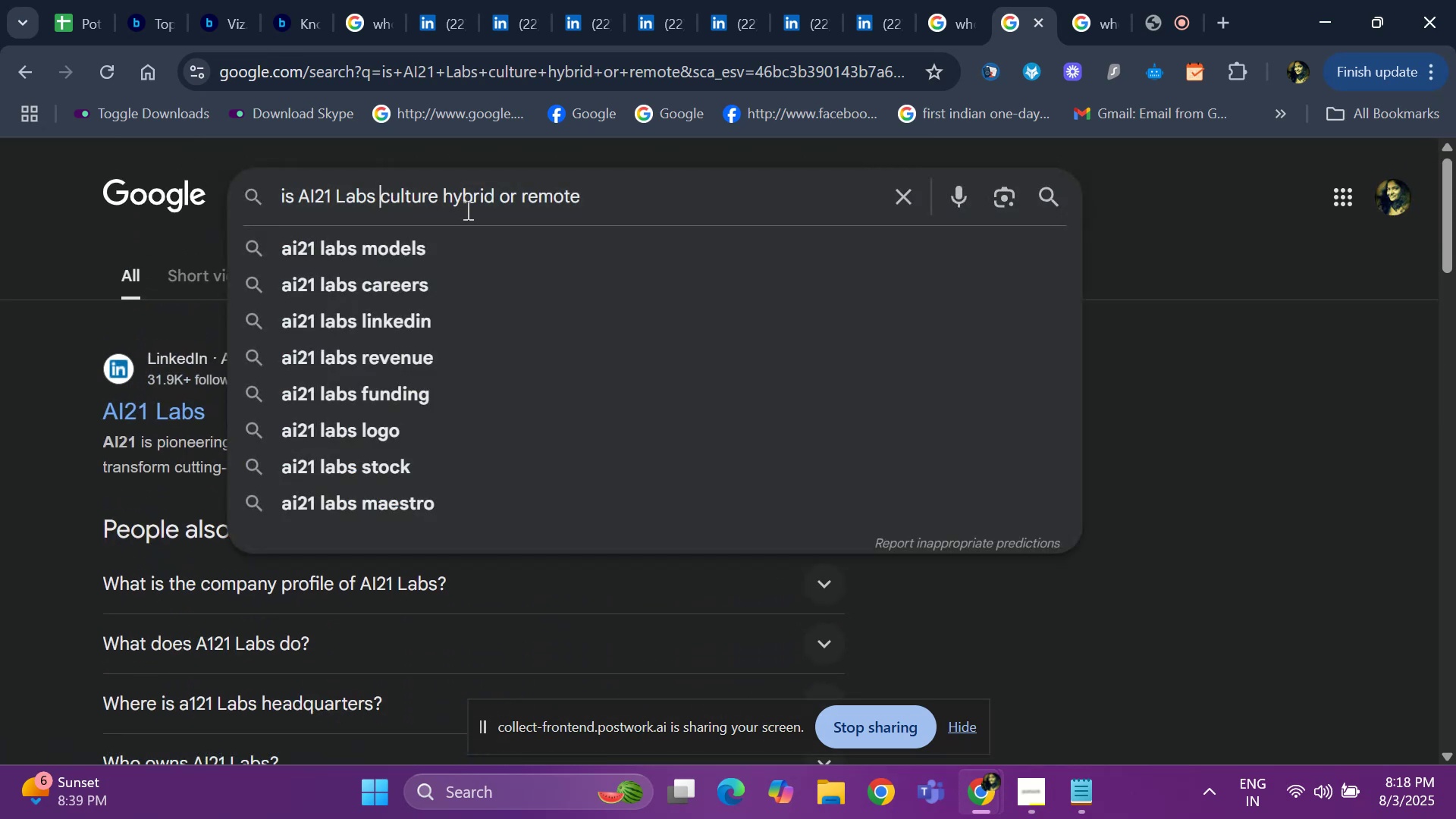 
type( working )
 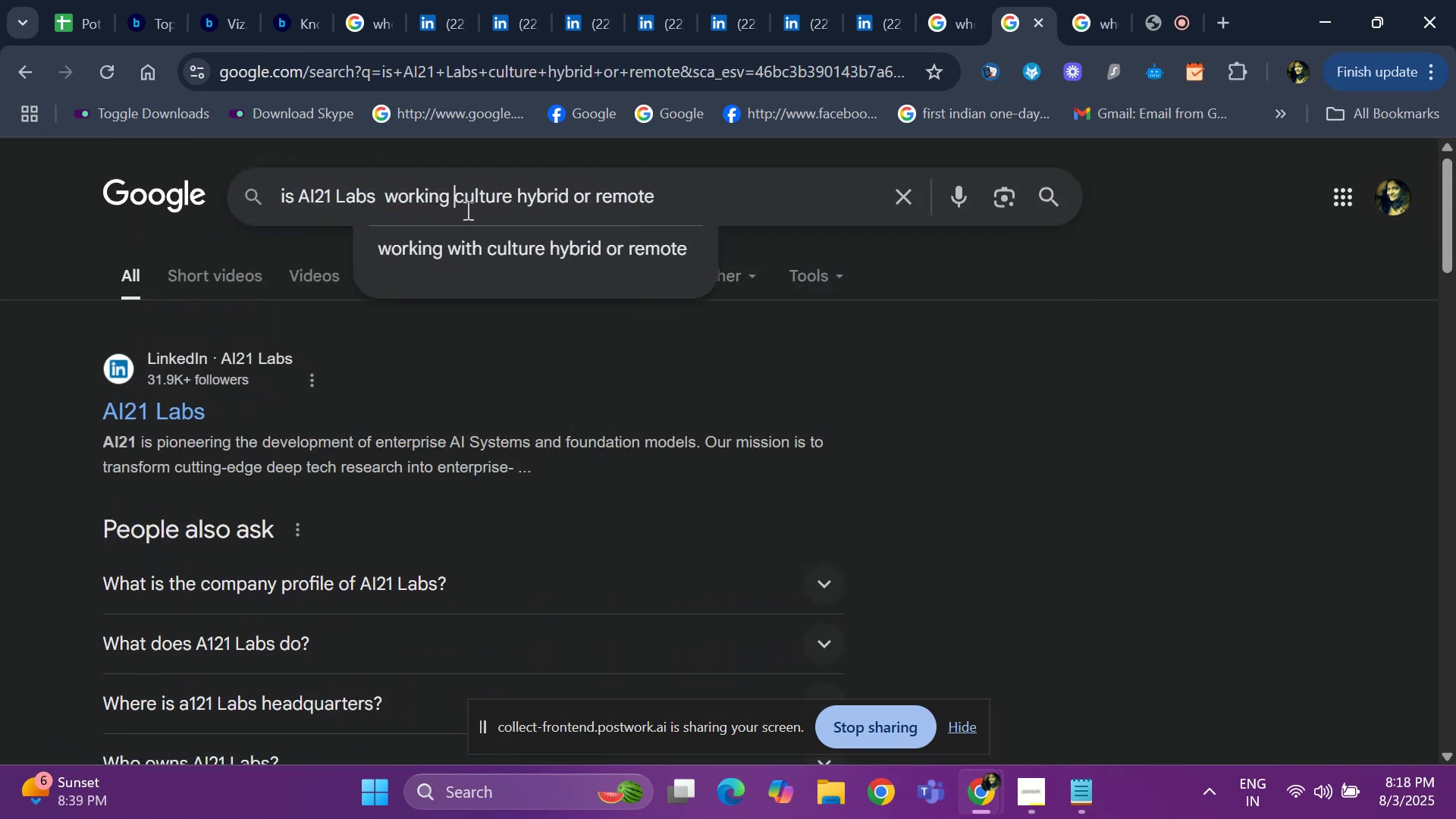 
key(Enter)
 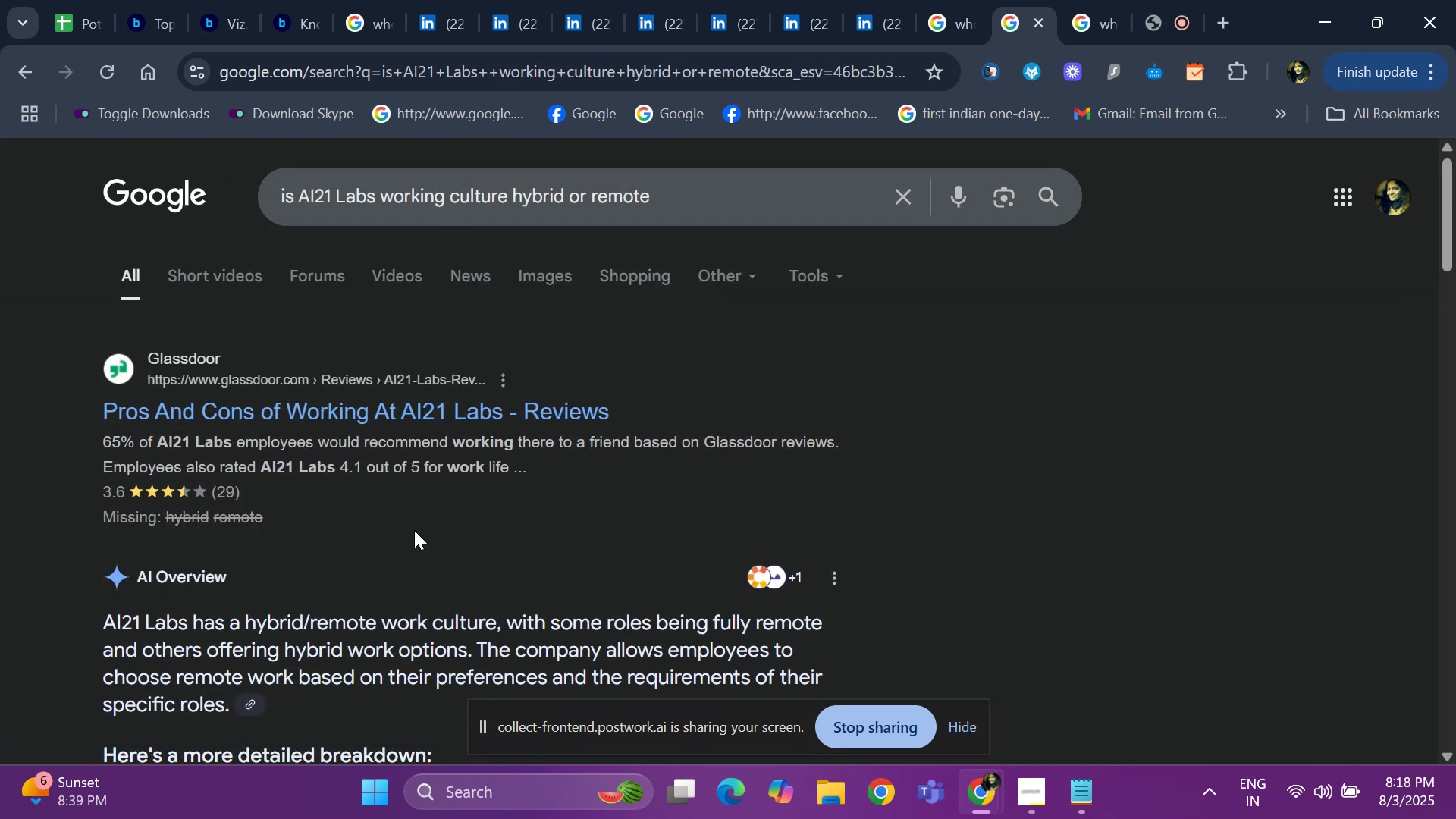 
wait(6.65)
 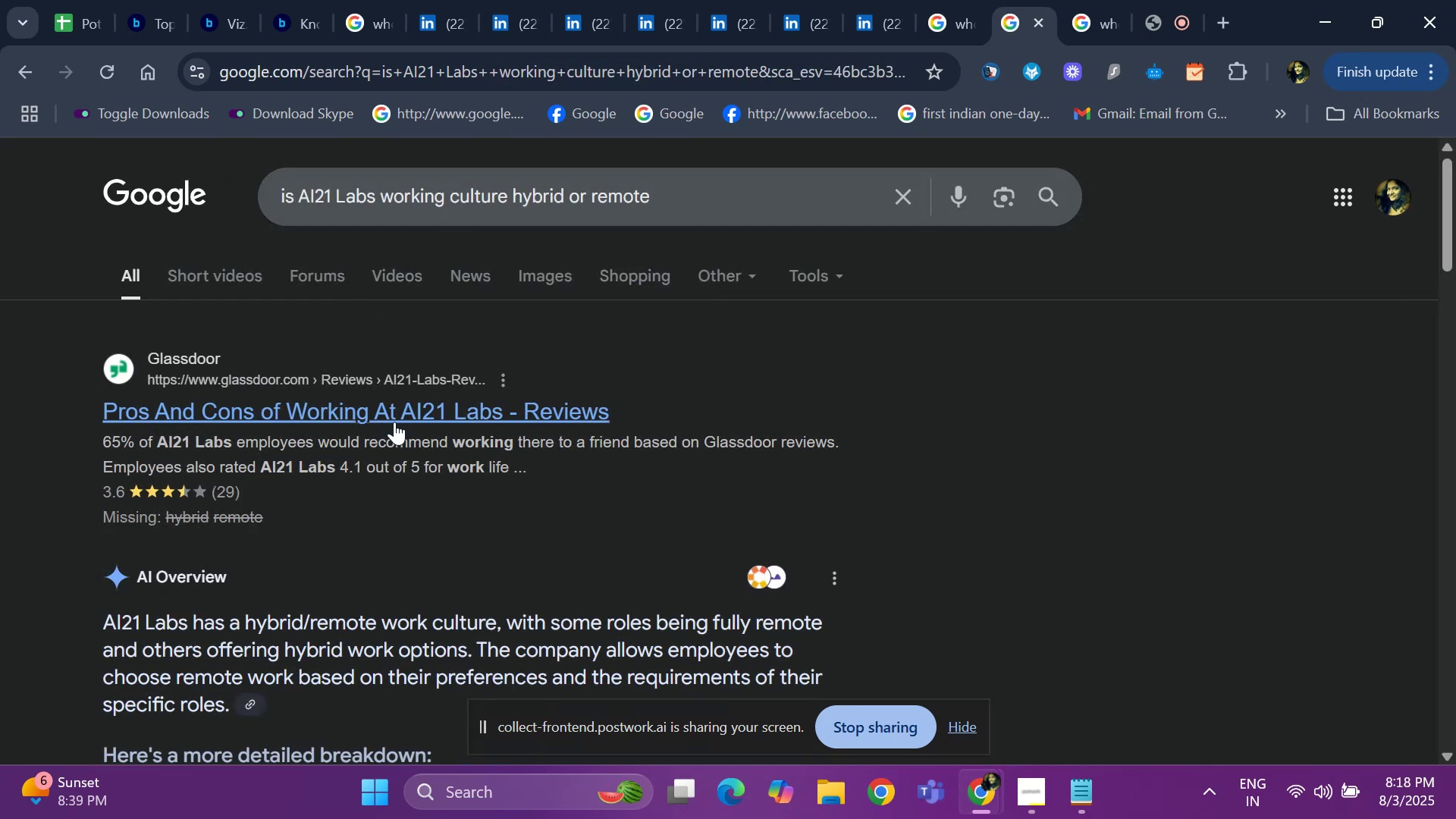 
left_click([67, 25])
 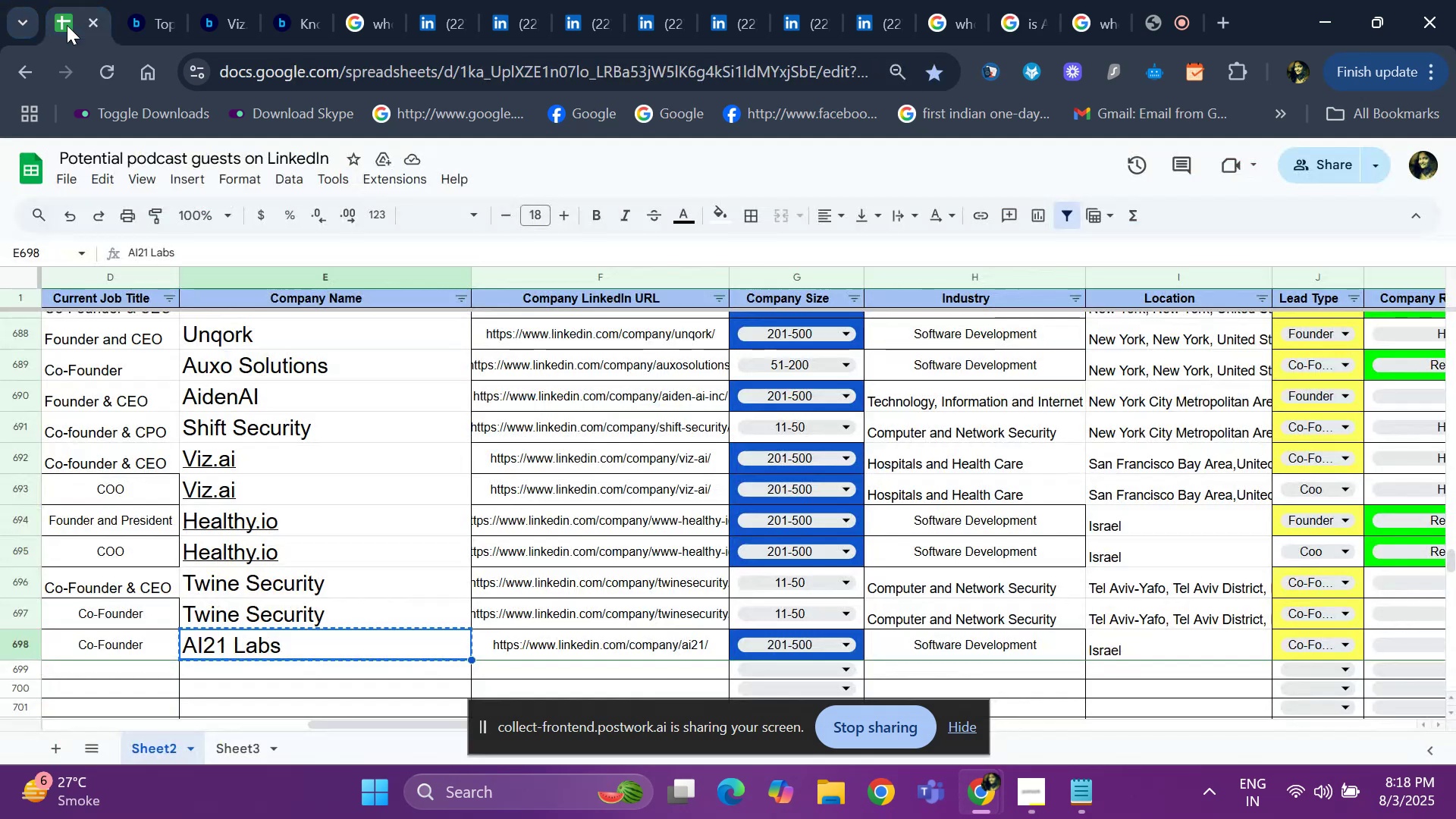 
key(ArrowRight)
 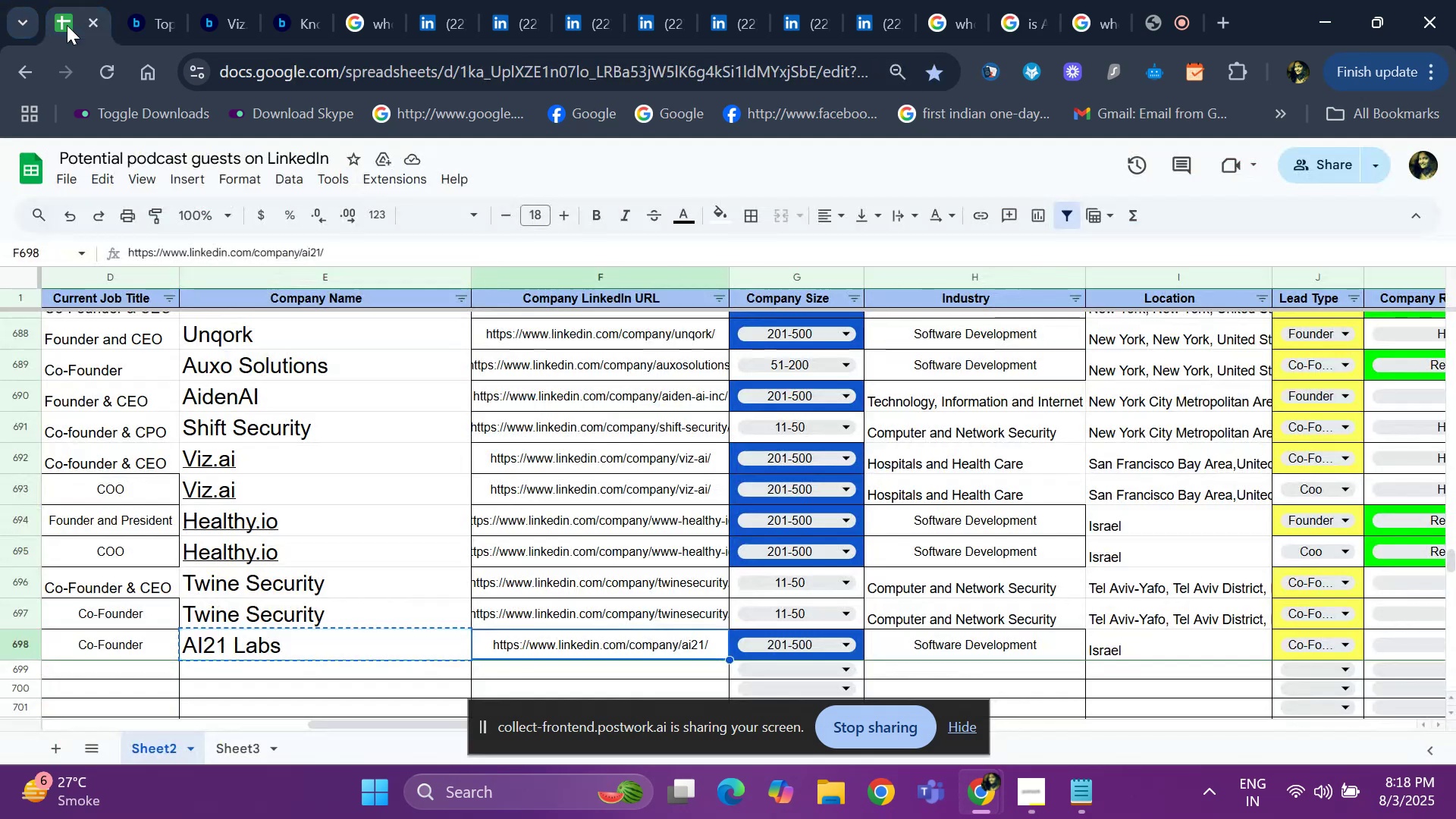 
key(ArrowRight)
 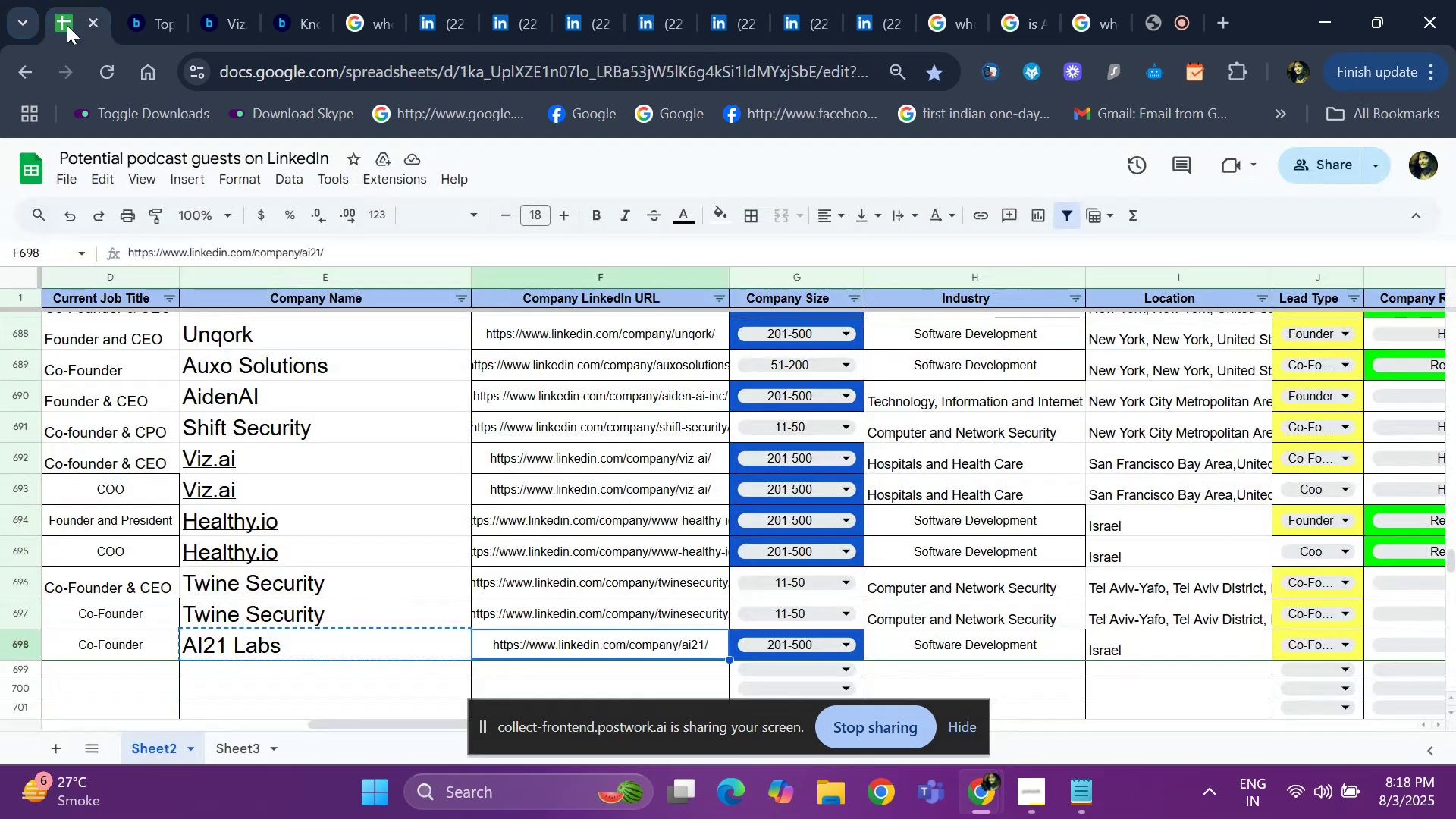 
key(ArrowRight)
 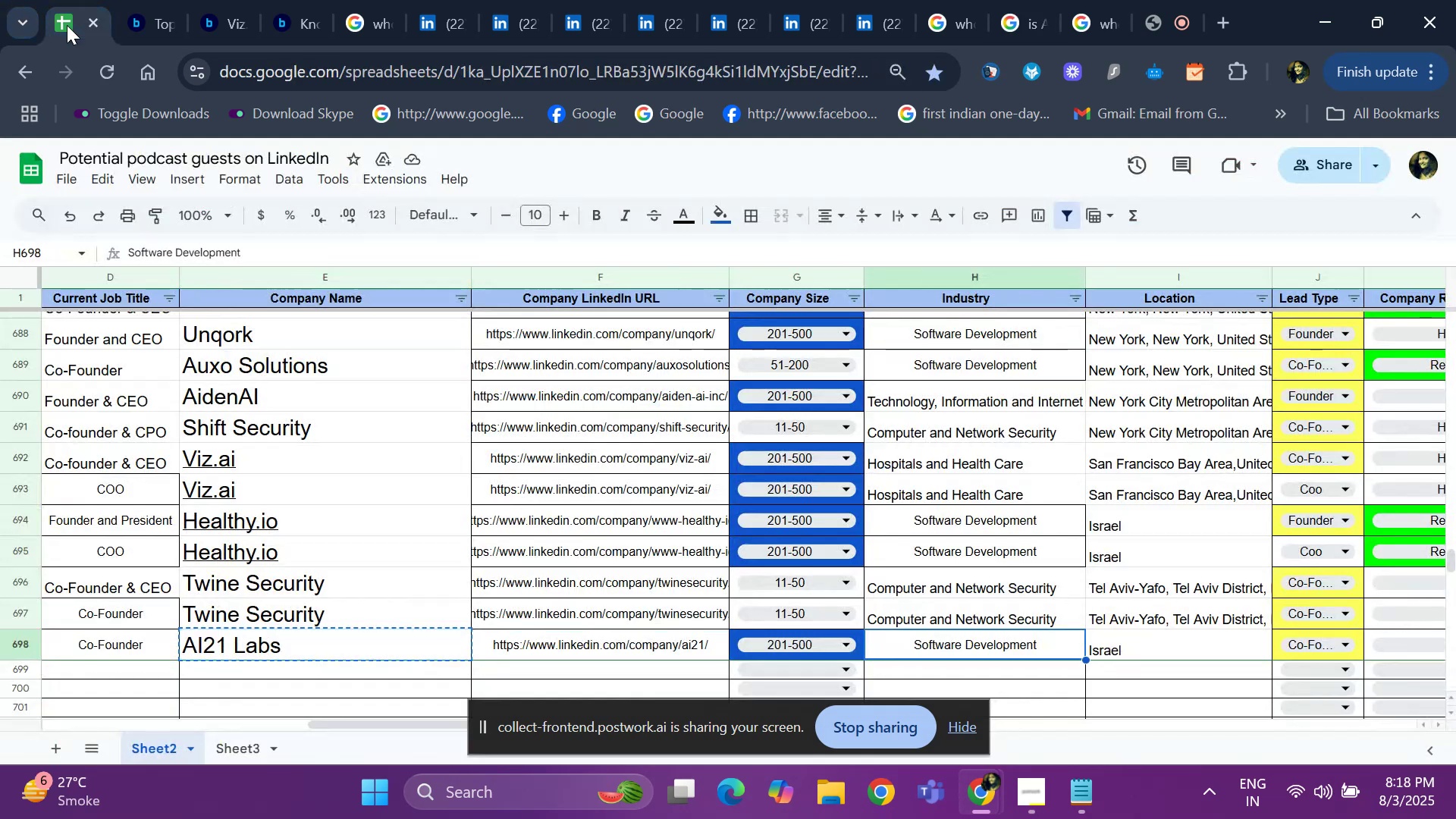 
key(ArrowRight)
 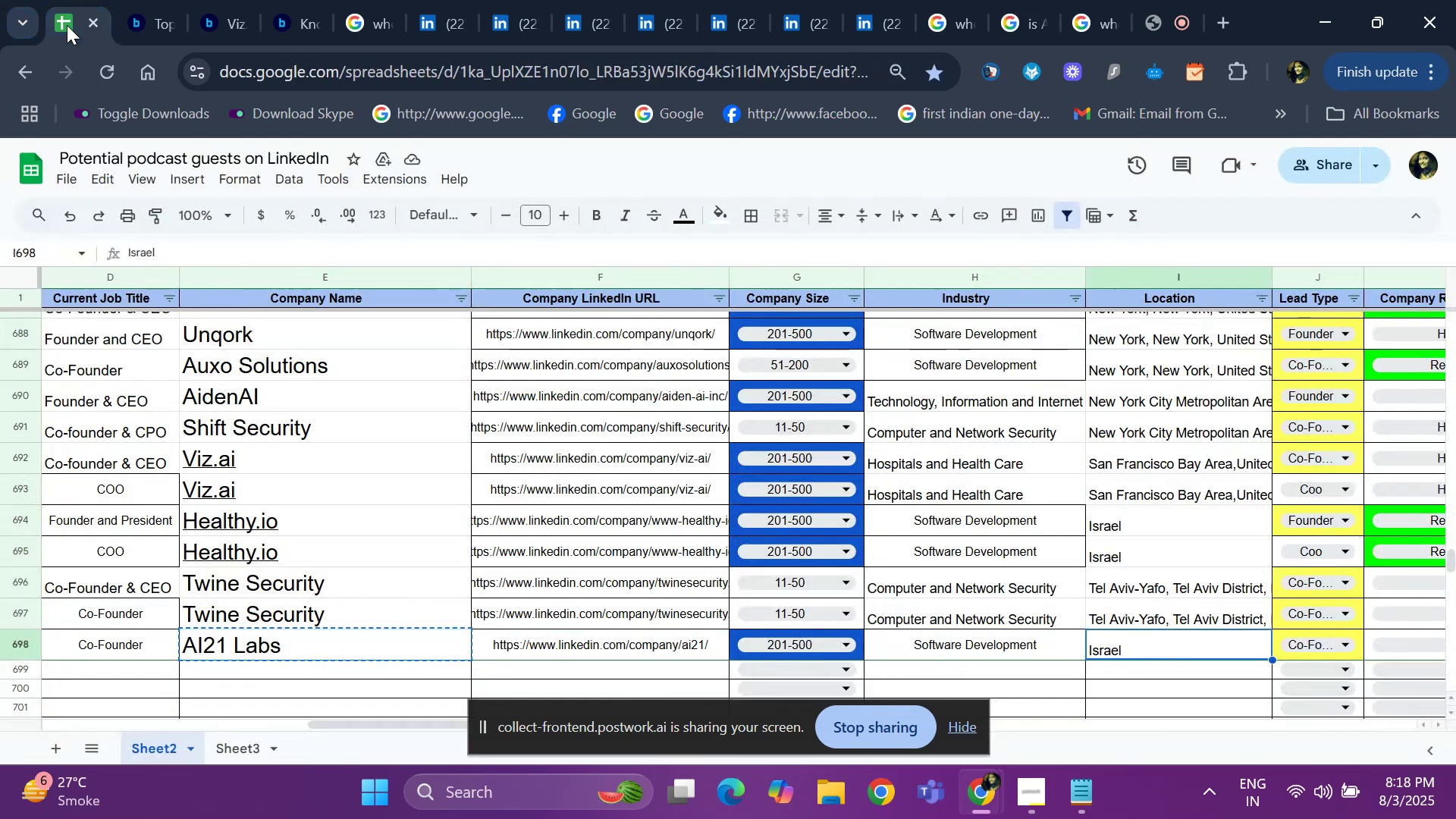 
key(ArrowRight)
 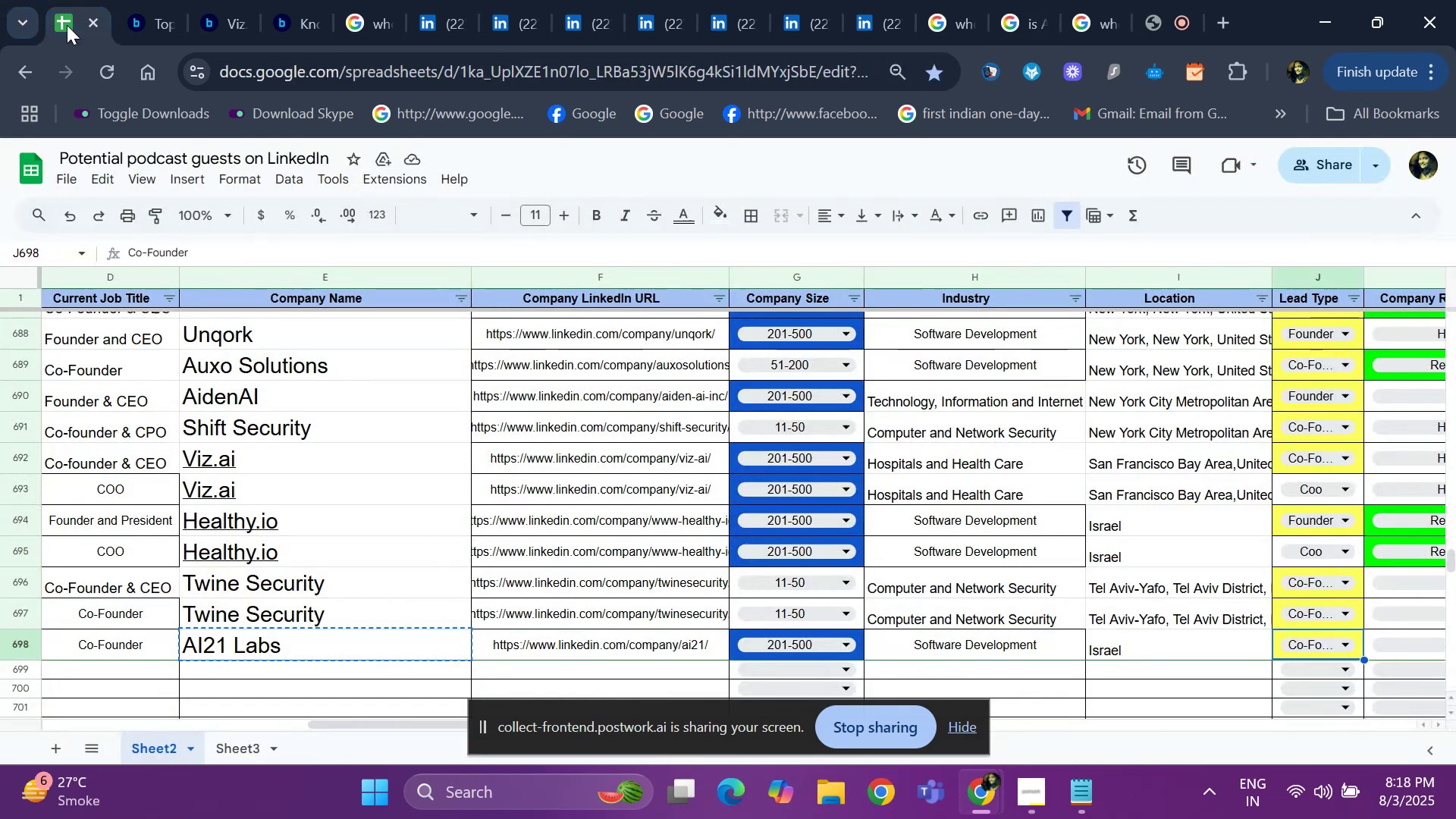 
key(ArrowRight)
 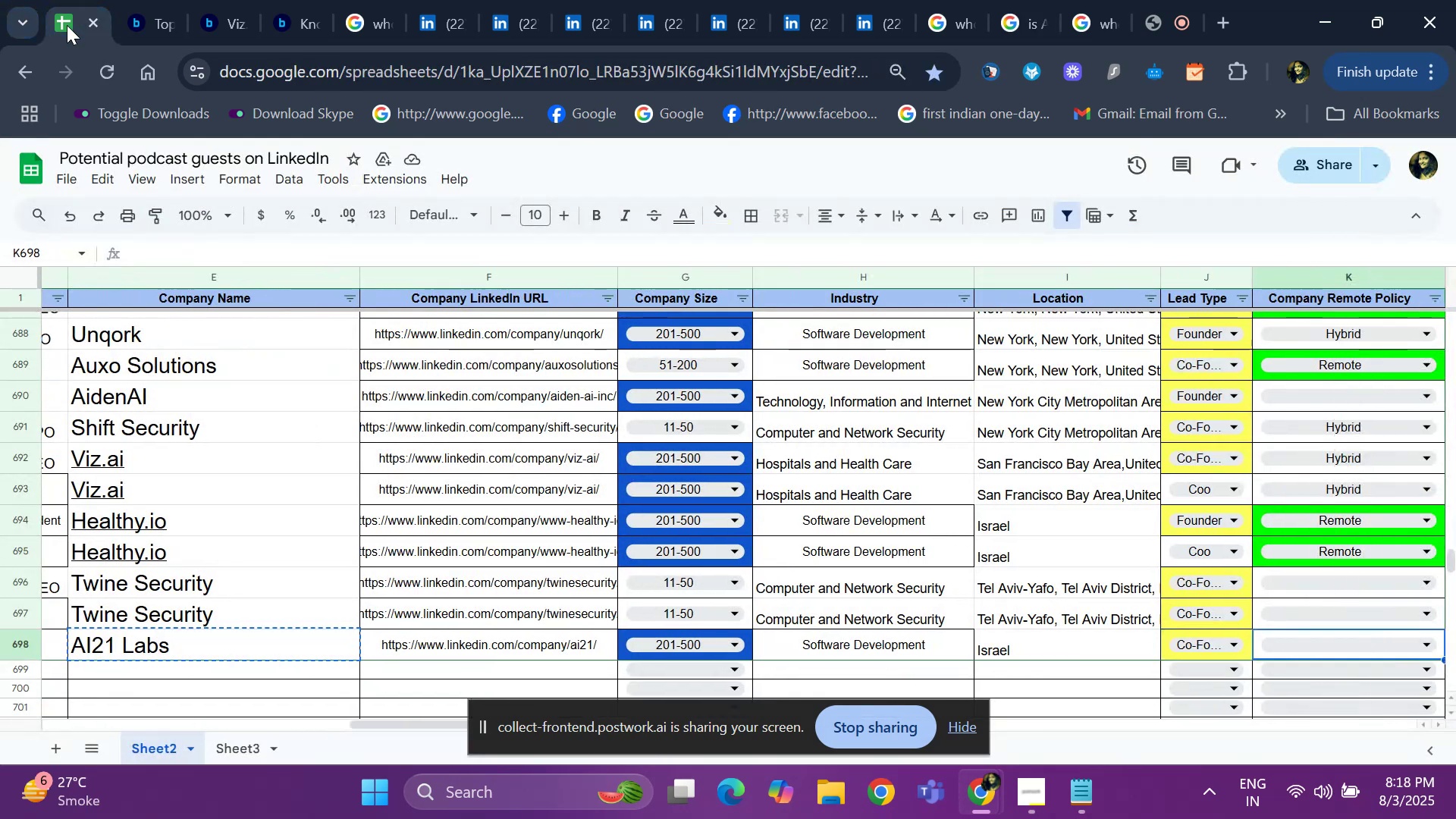 
key(Enter)
 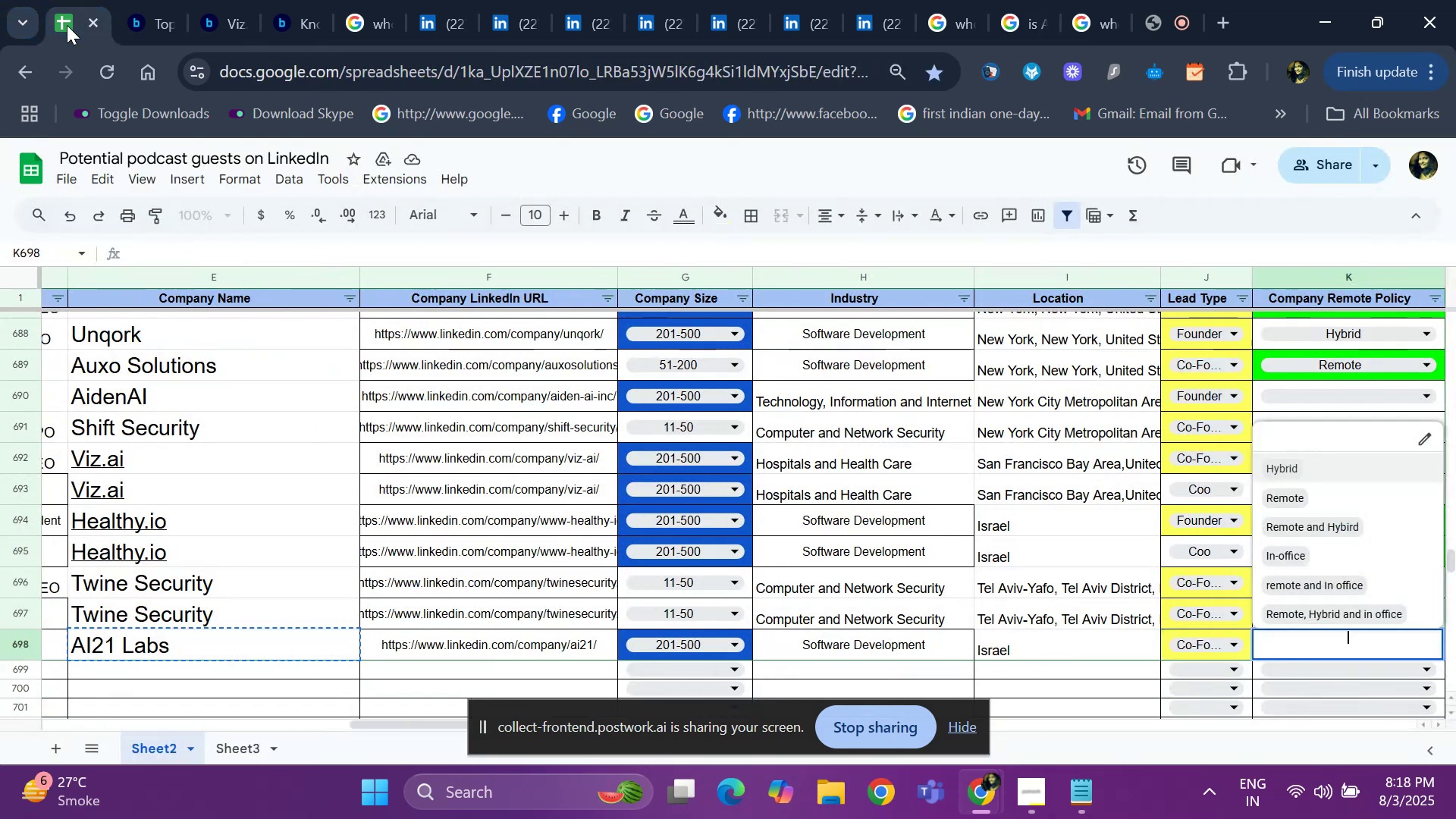 
key(ArrowDown)
 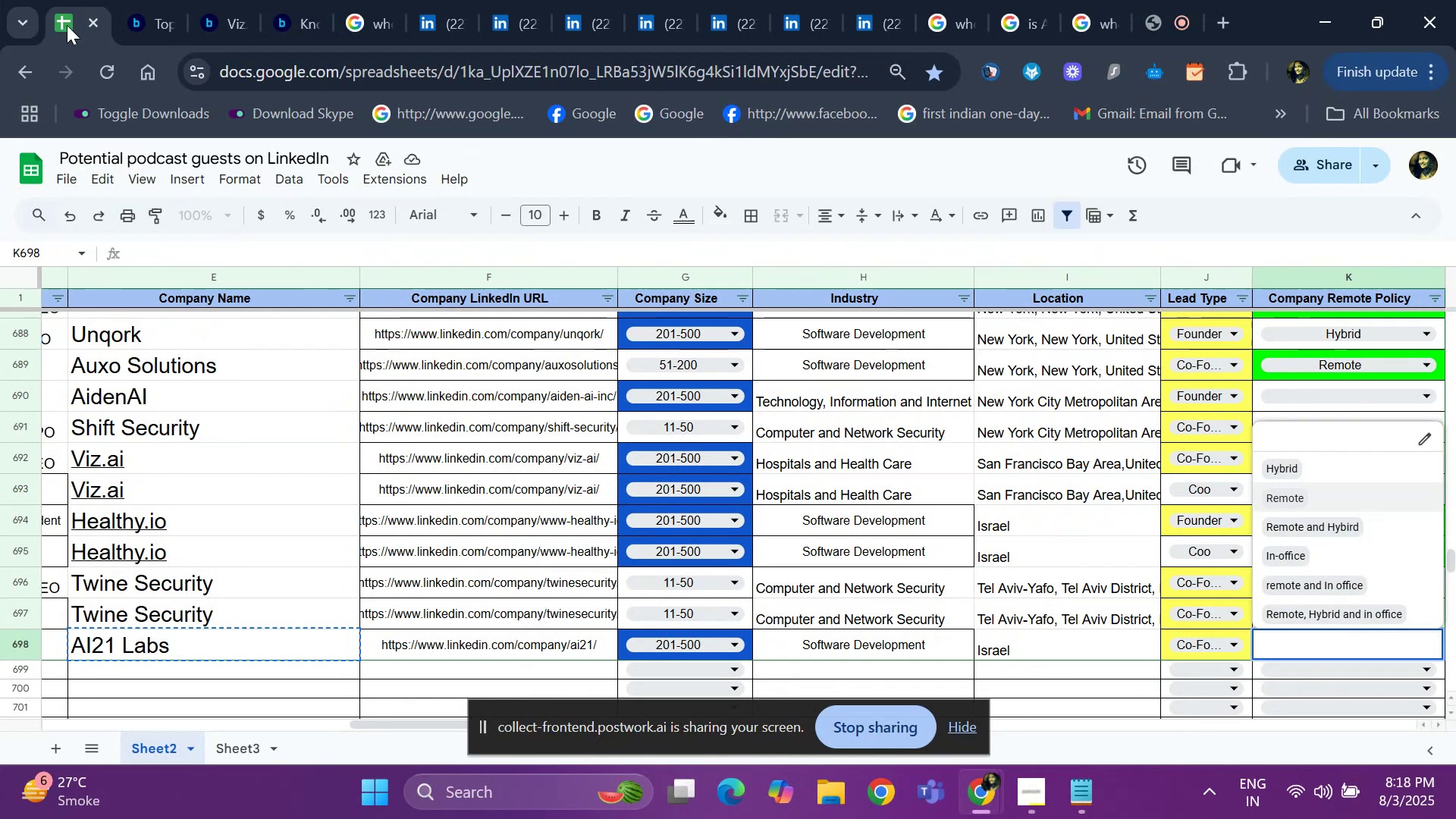 
key(ArrowDown)
 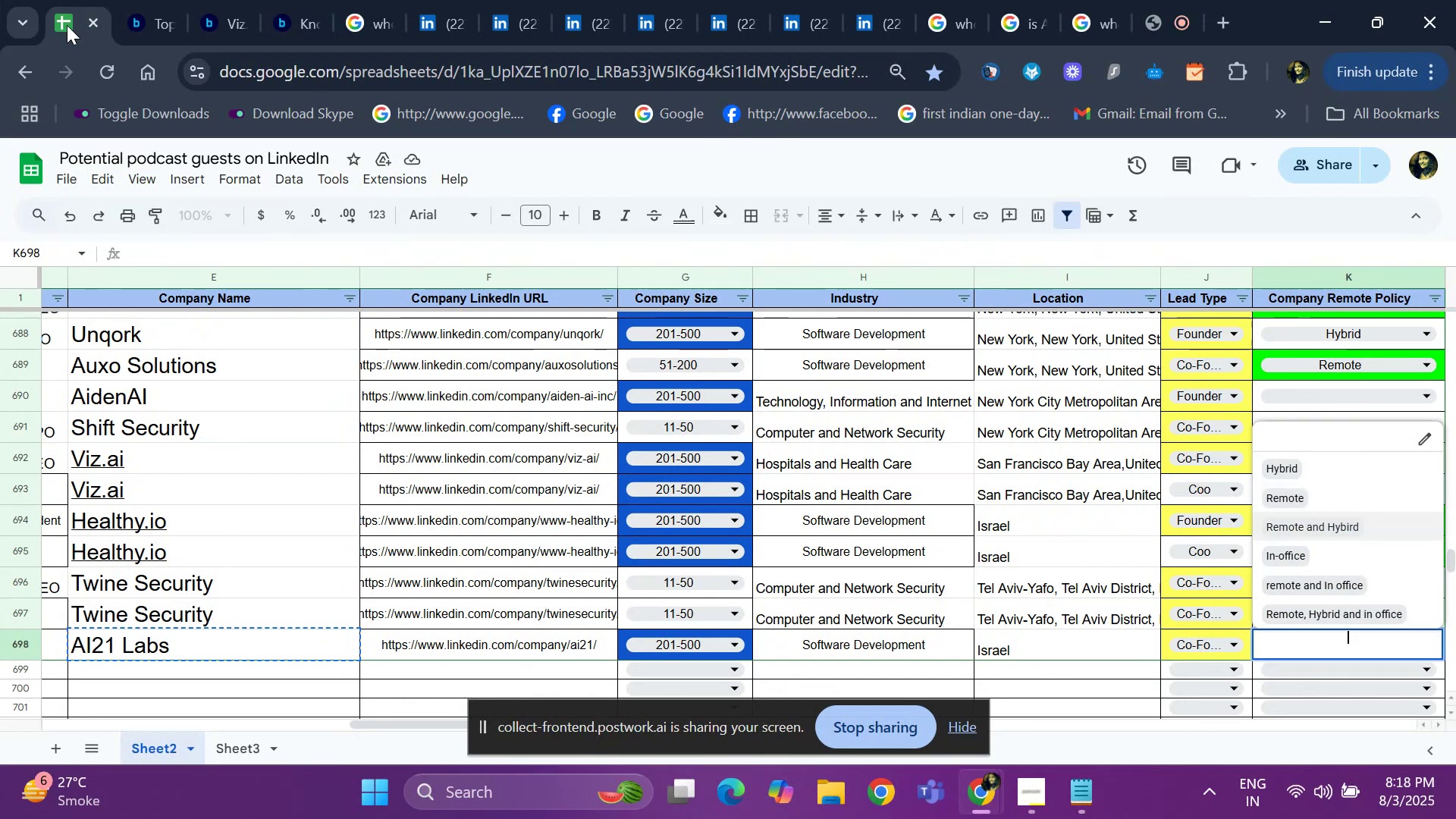 
key(Enter)
 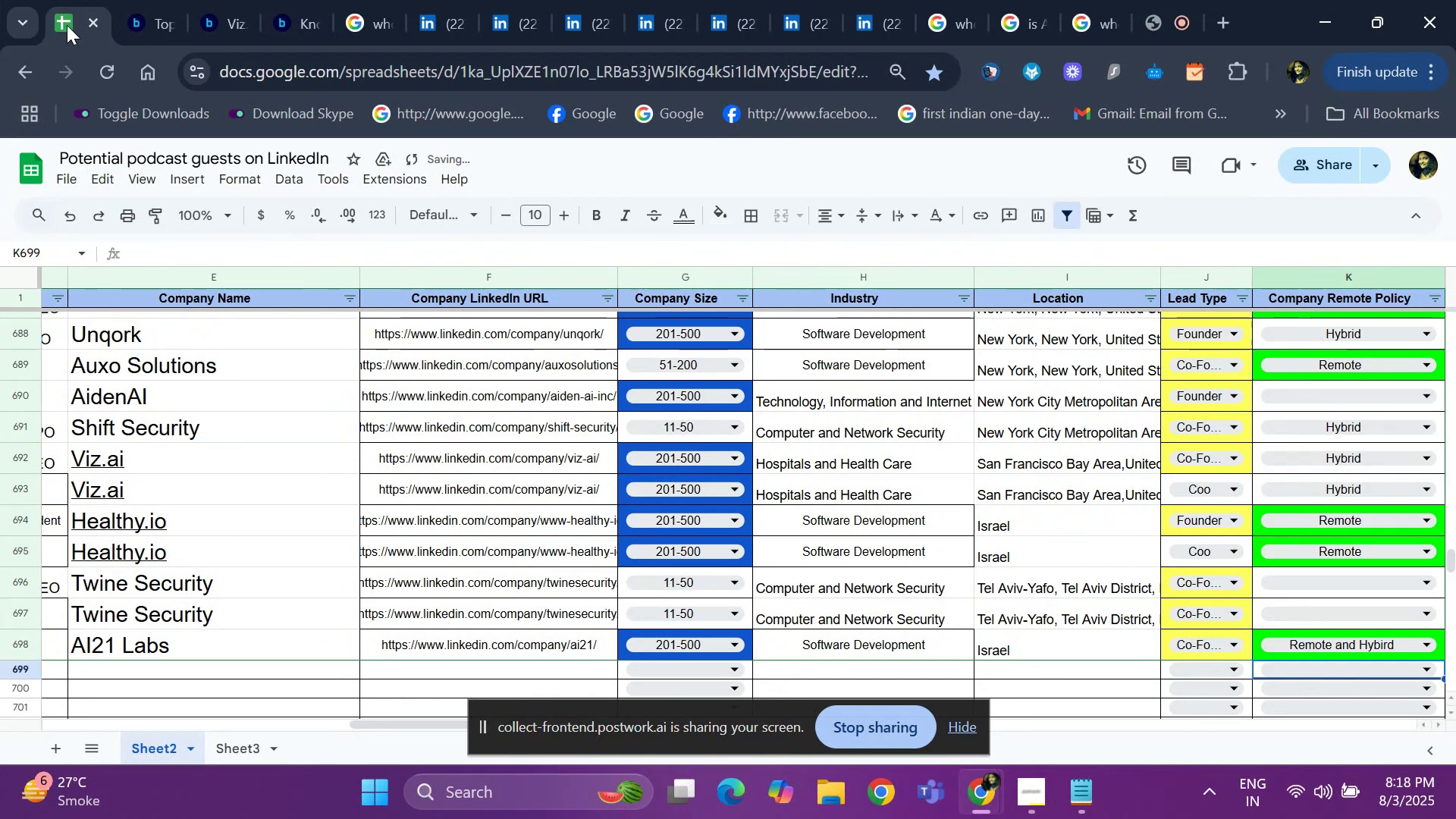 
hold_key(key=ArrowLeft, duration=1.15)
 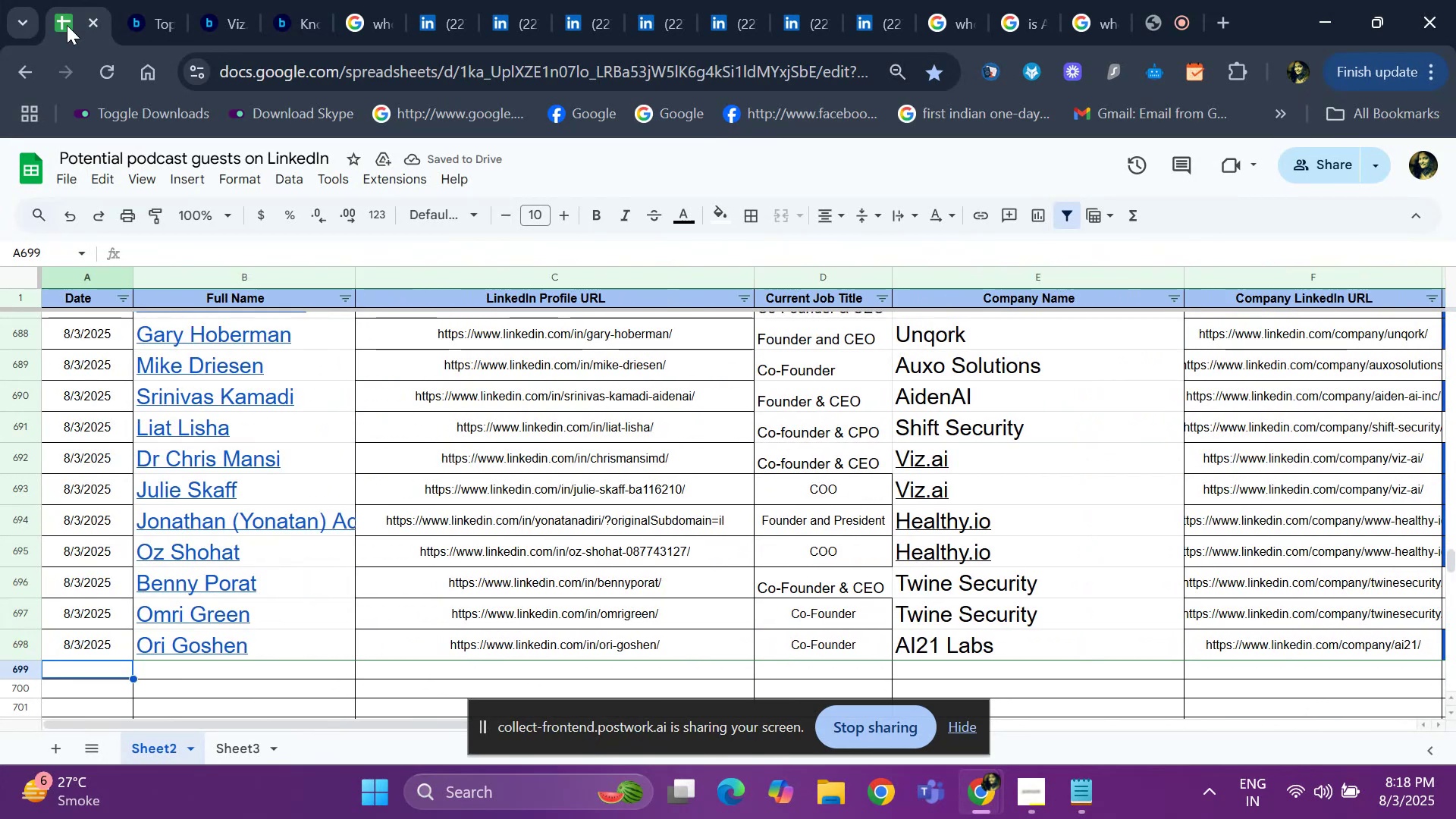 
key(Control+ControlLeft)
 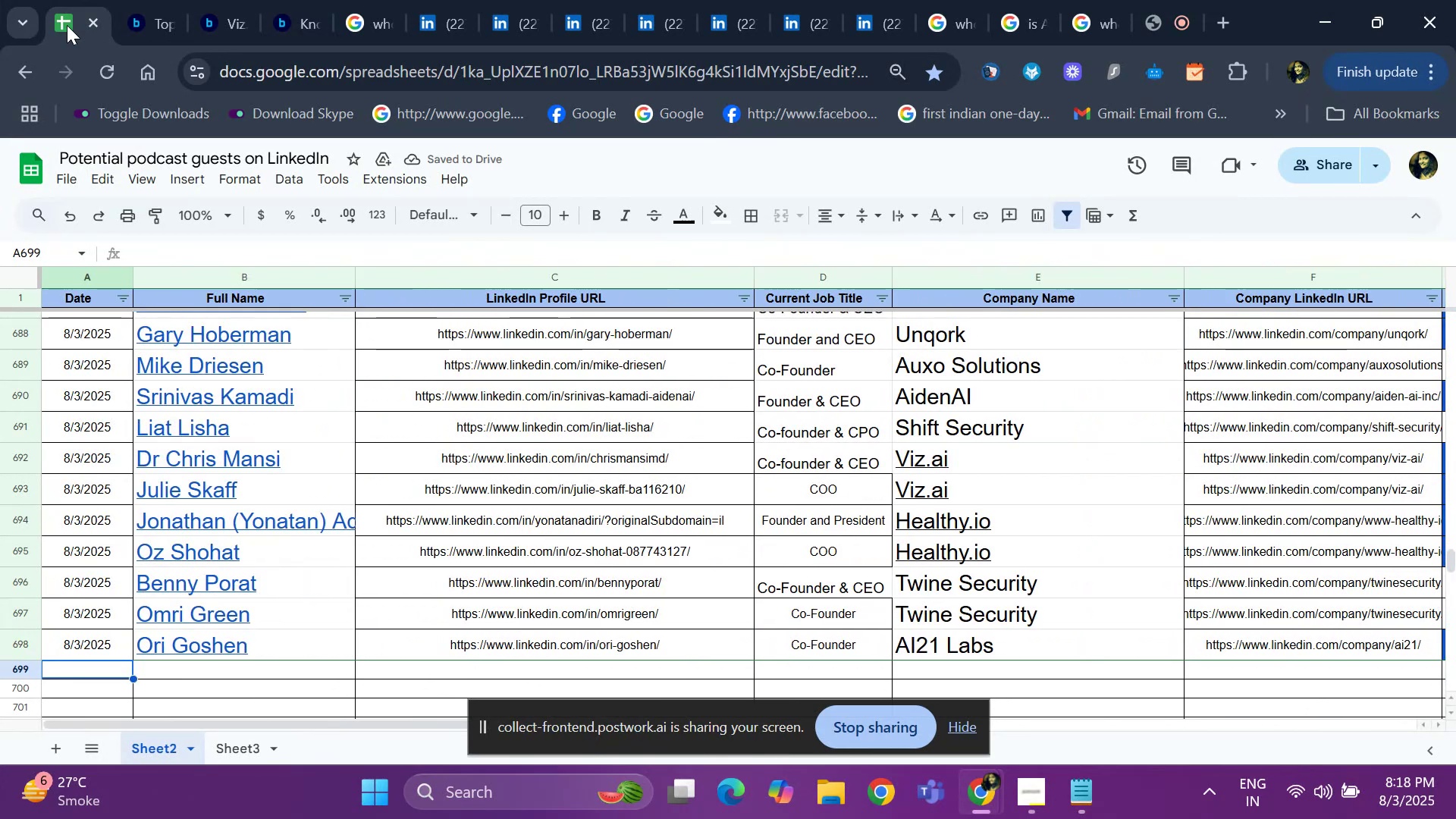 
key(Control+D)
 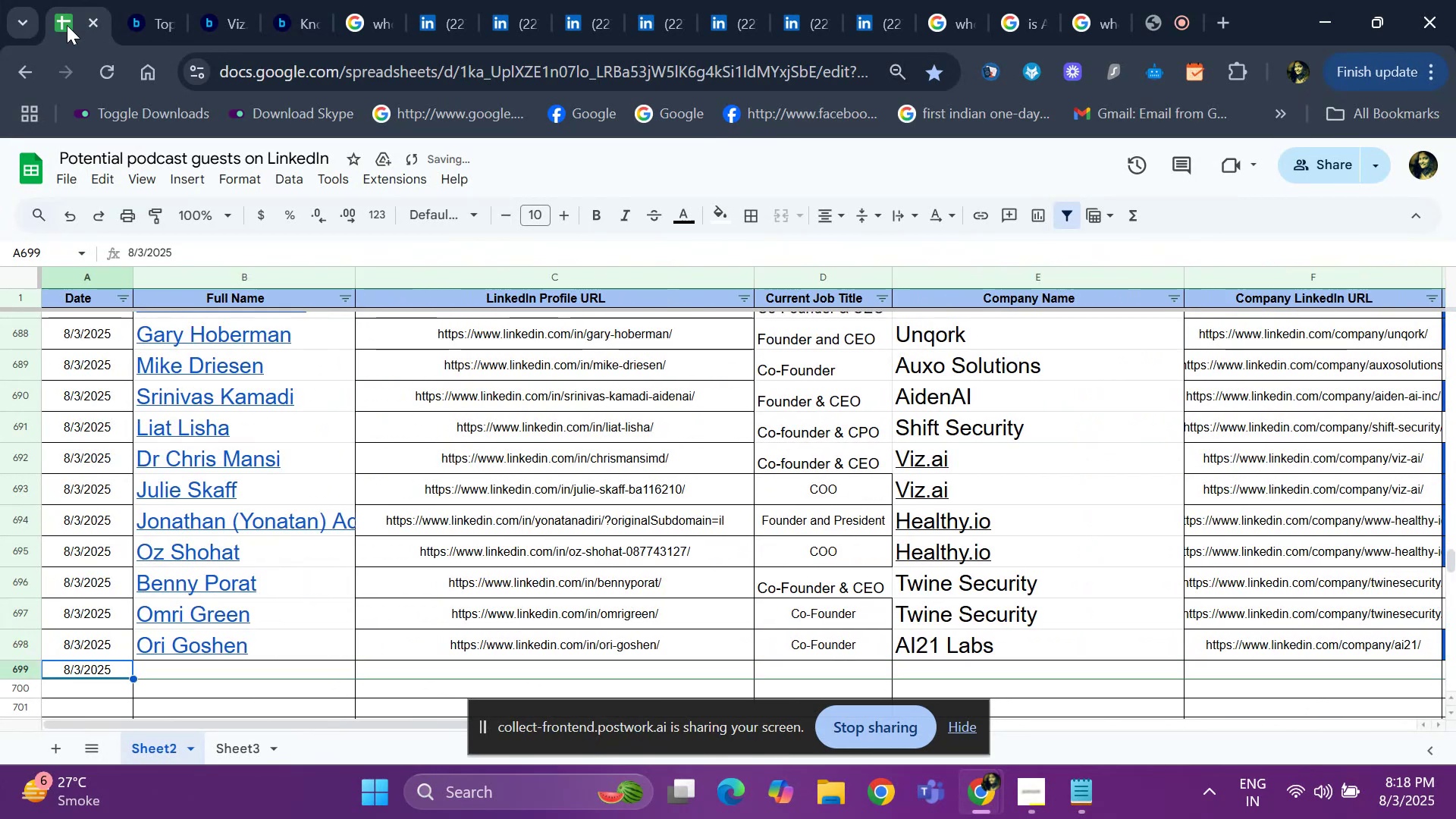 
key(ArrowDown)
 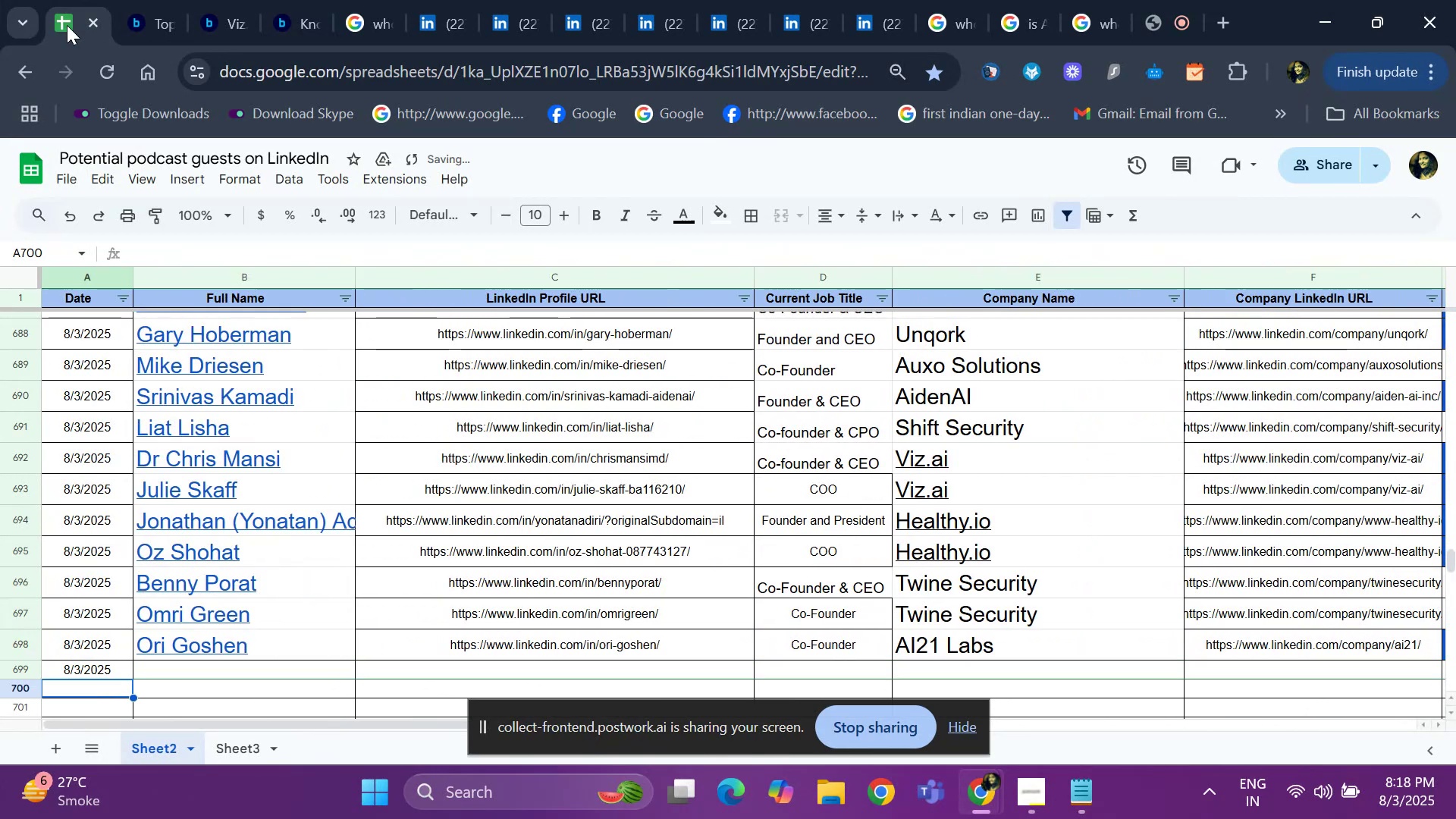 
key(ArrowDown)
 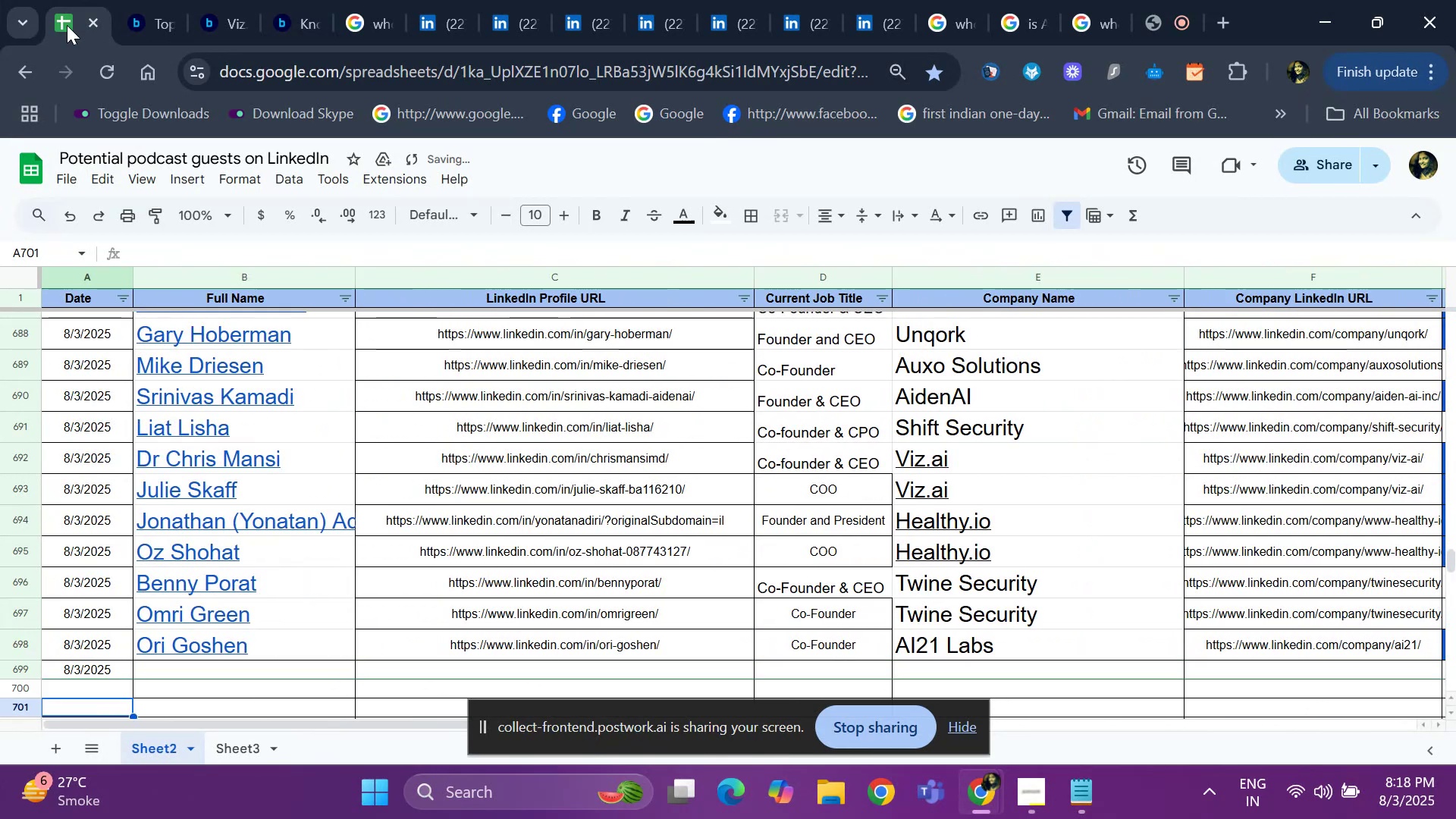 
key(ArrowDown)
 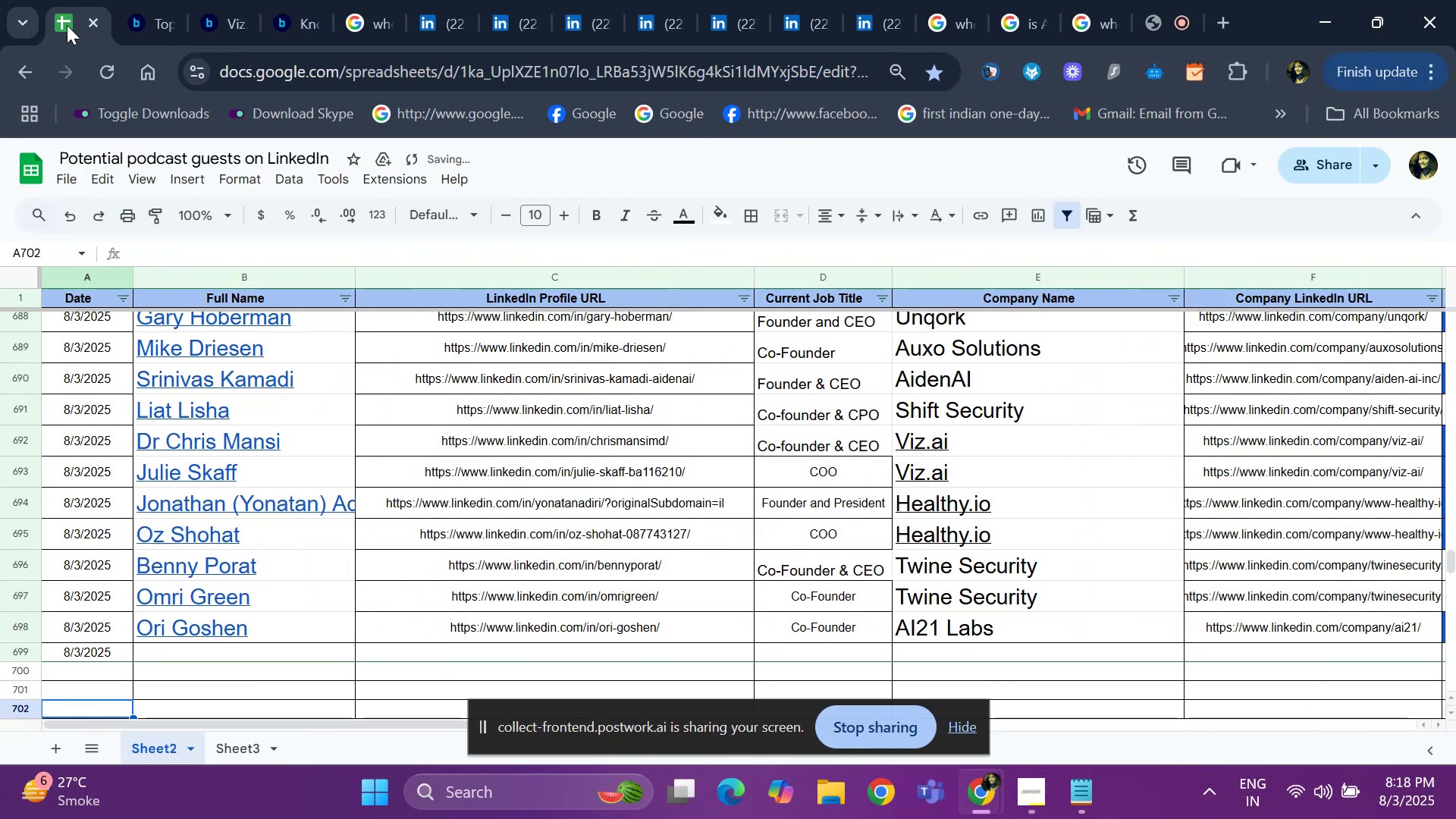 
key(ArrowDown)
 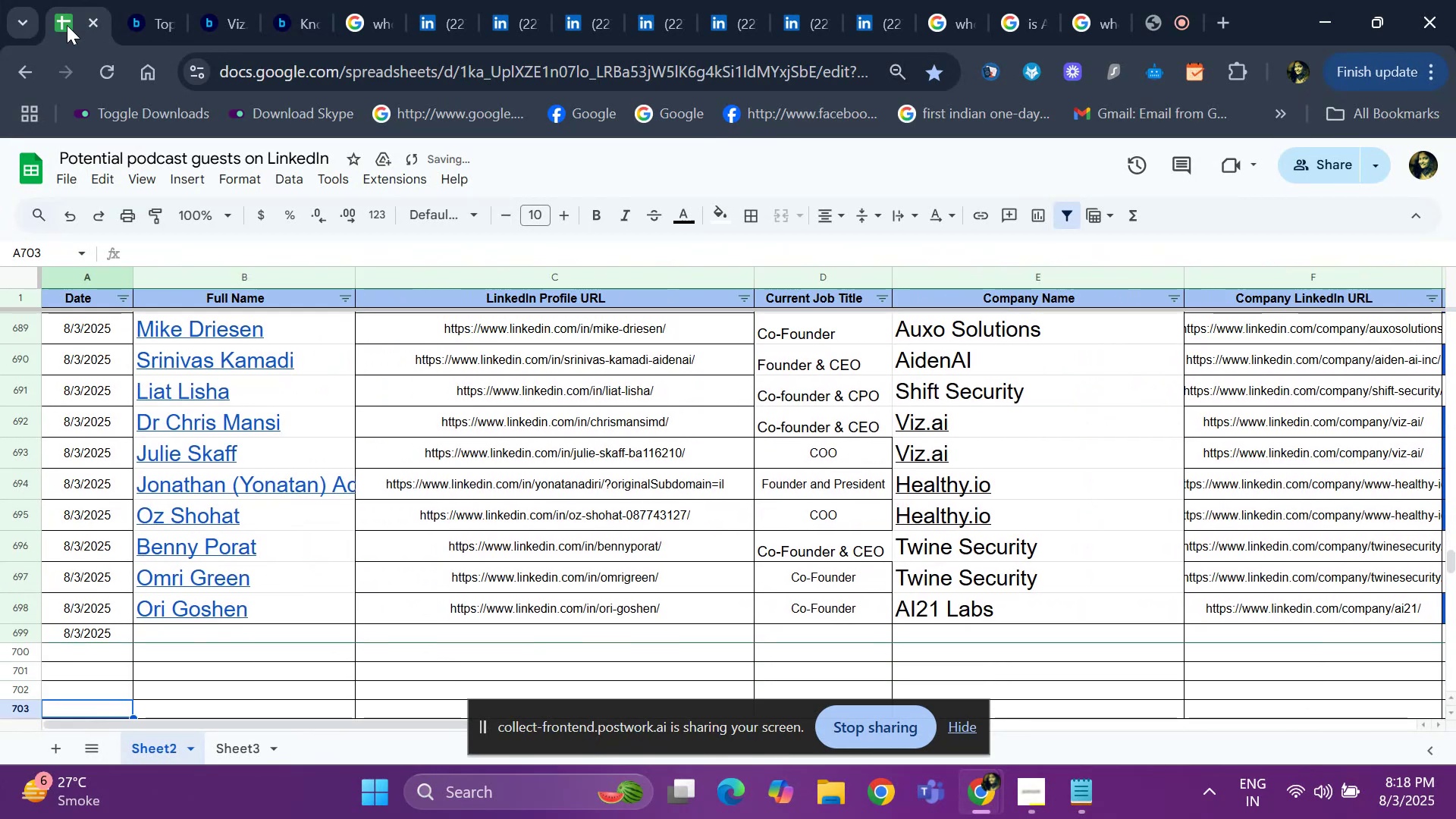 
key(ArrowDown)
 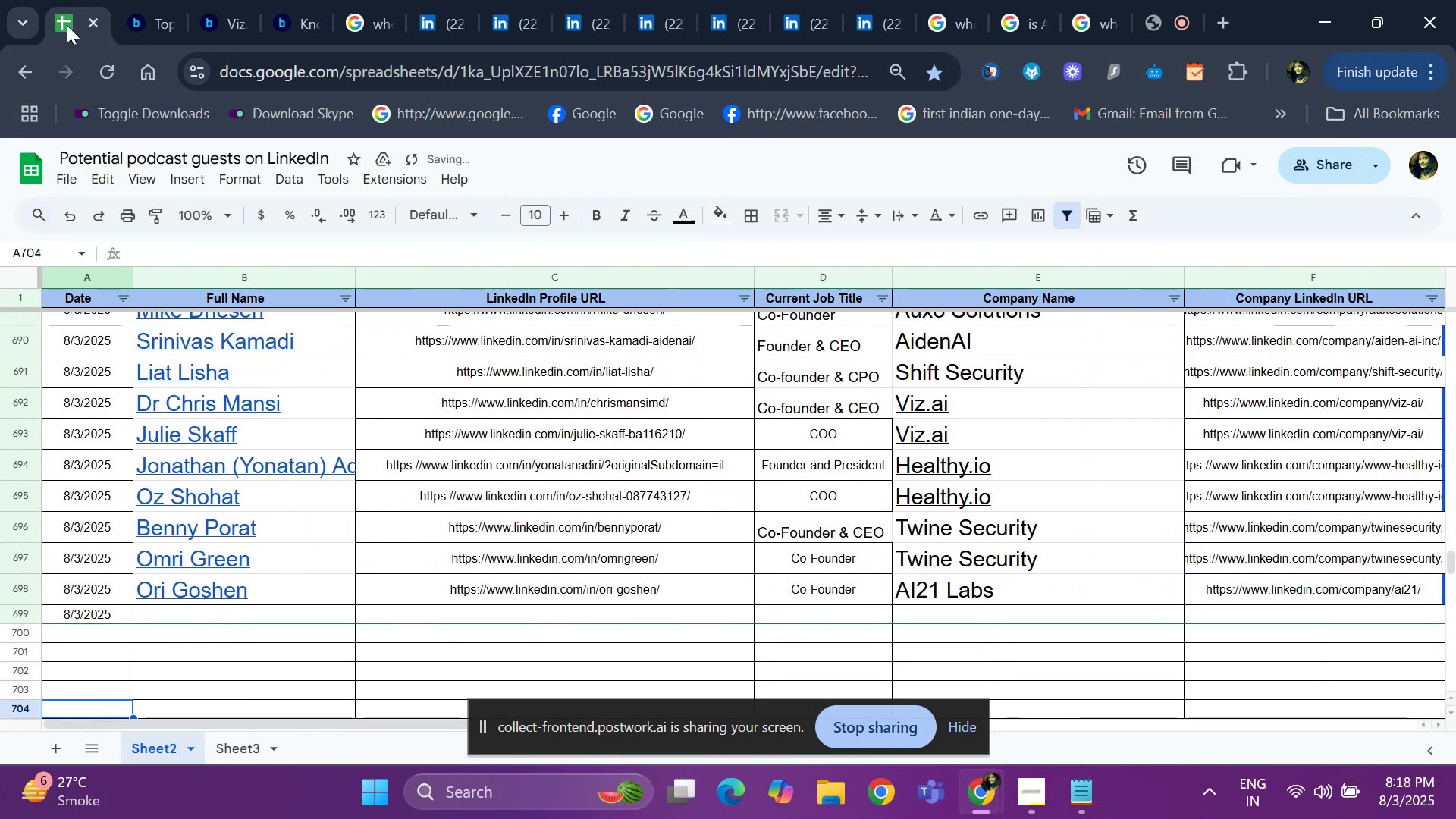 
key(ArrowUp)
 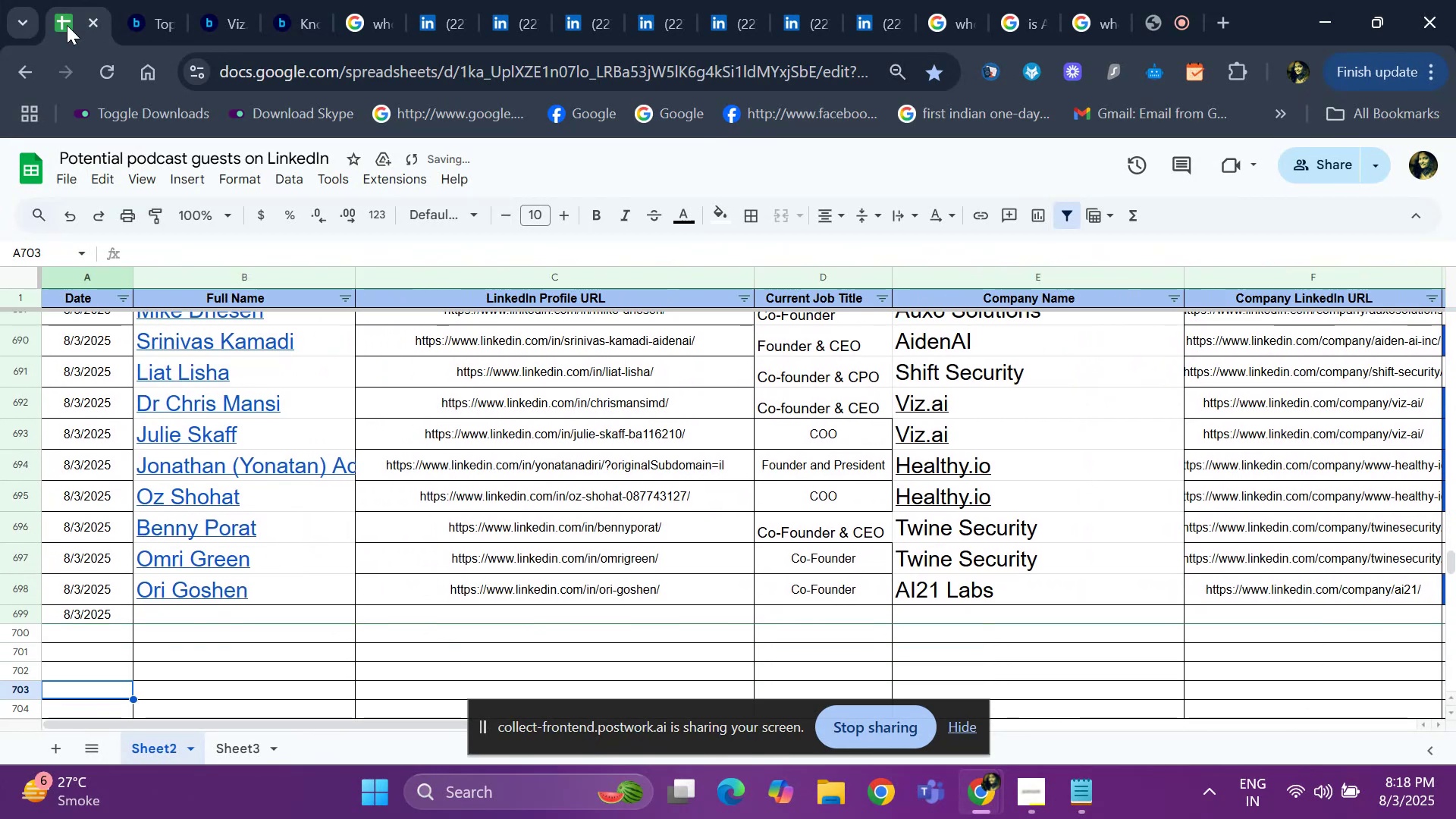 
key(ArrowUp)
 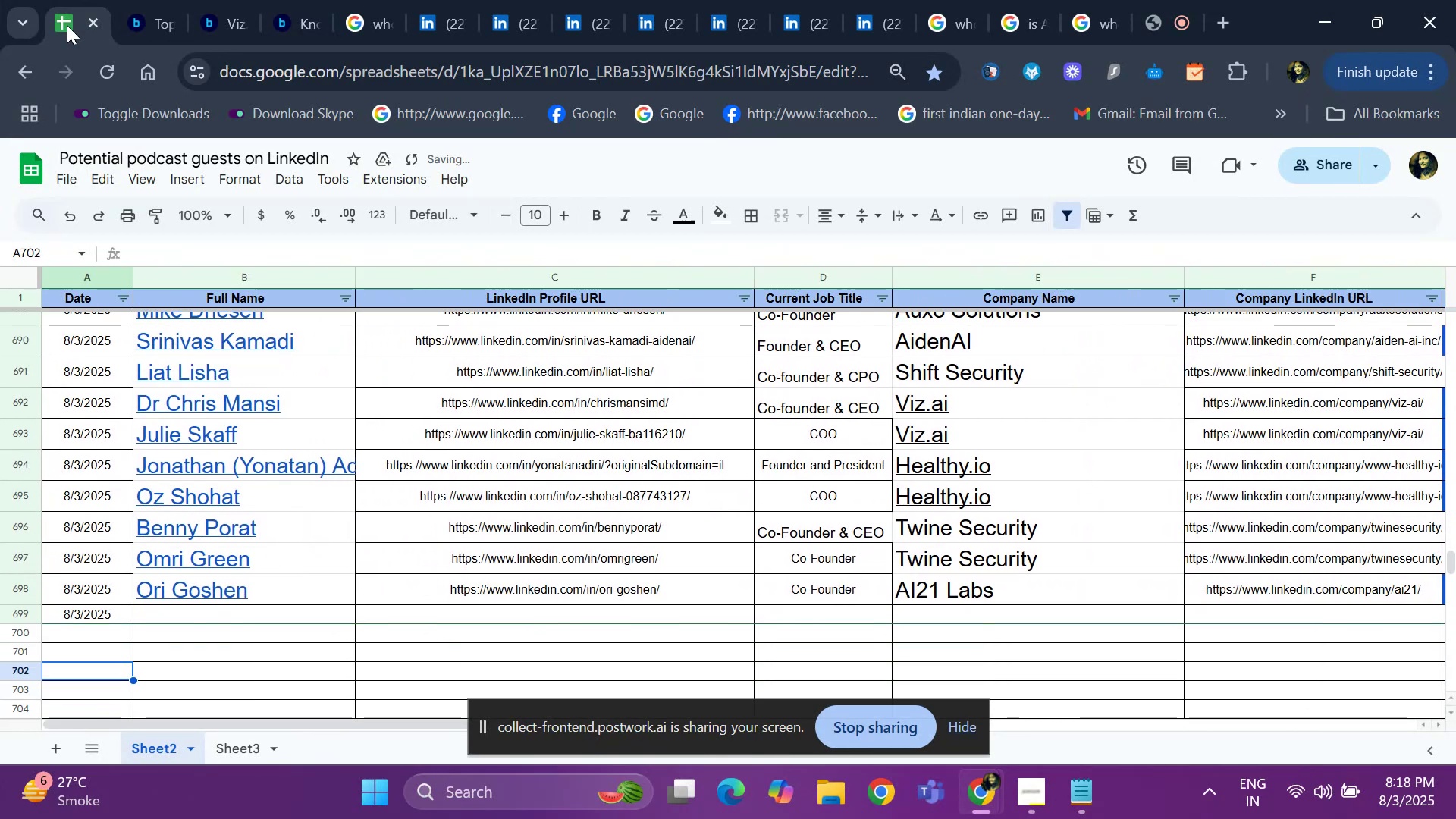 
key(ArrowUp)
 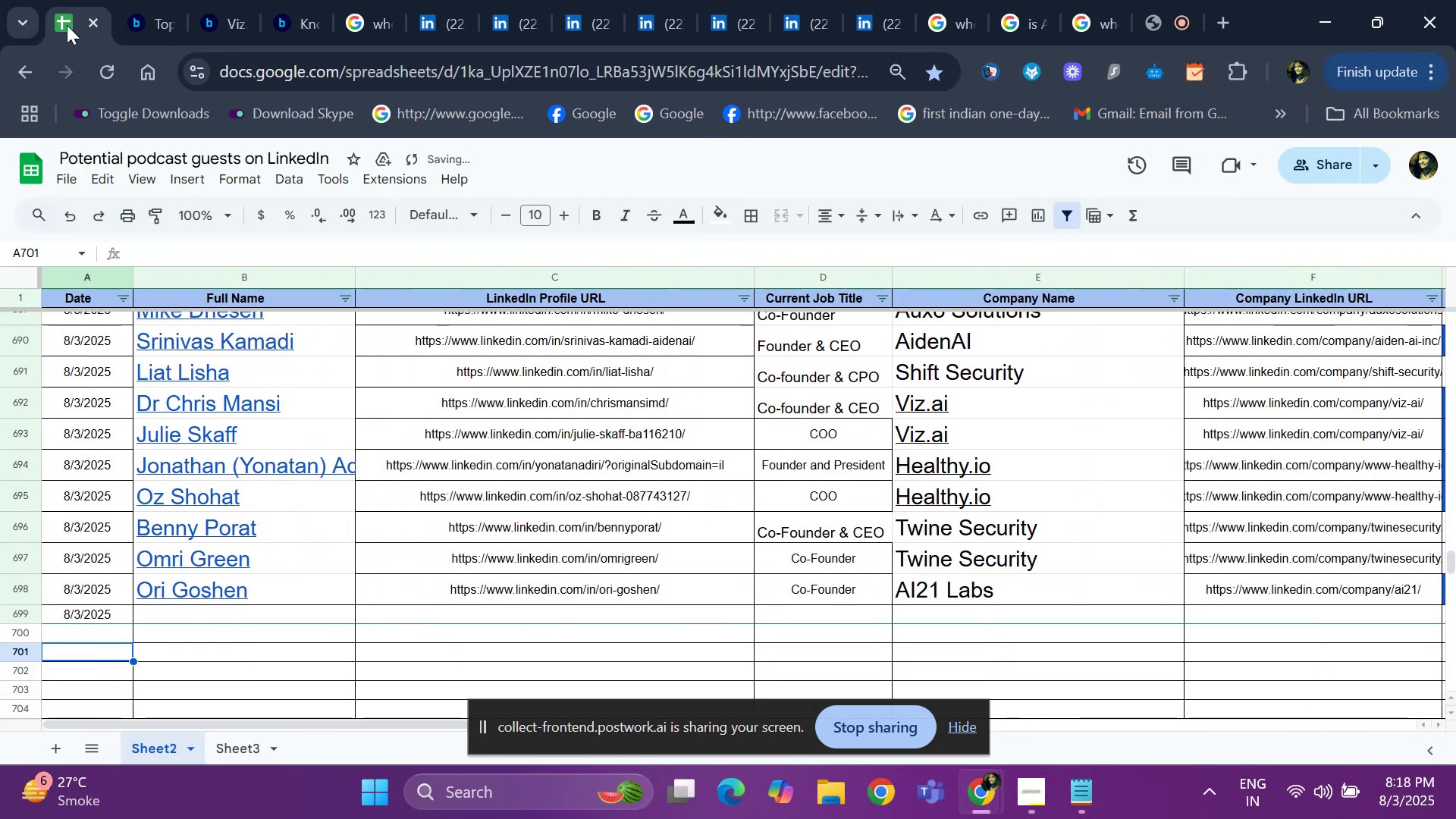 
key(ArrowUp)
 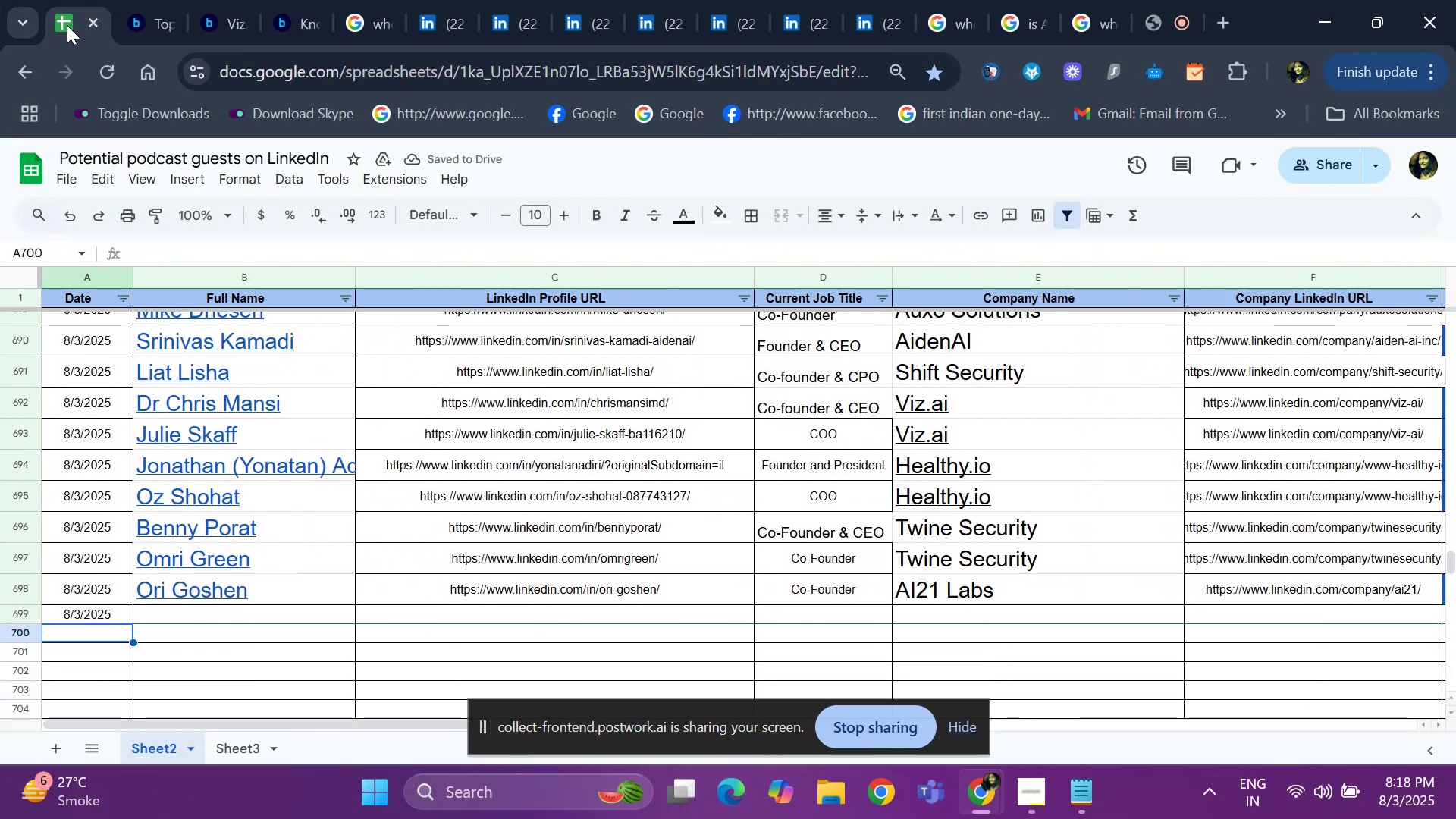 
key(ArrowUp)
 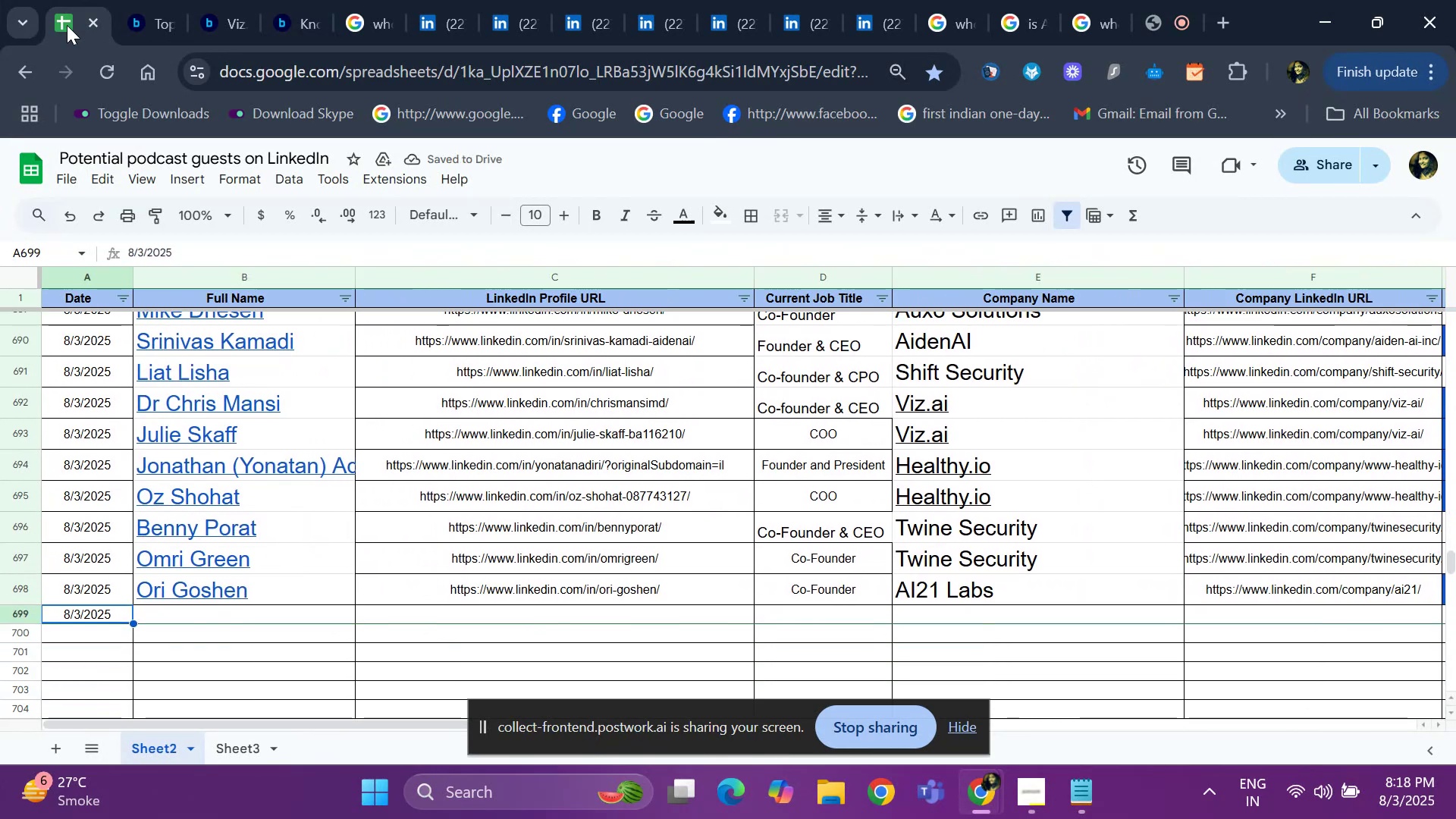 
key(ArrowRight)
 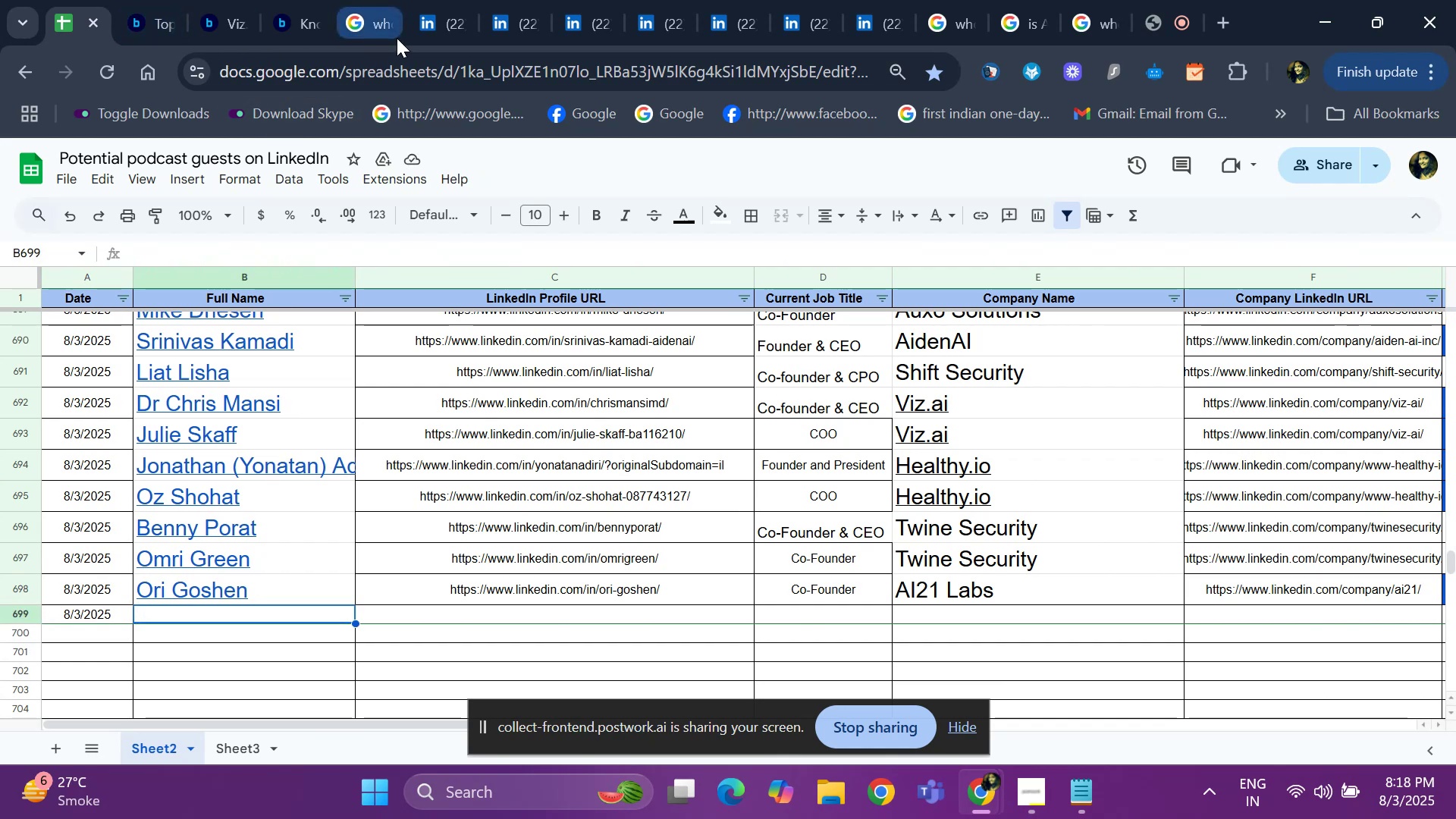 
wait(6.0)
 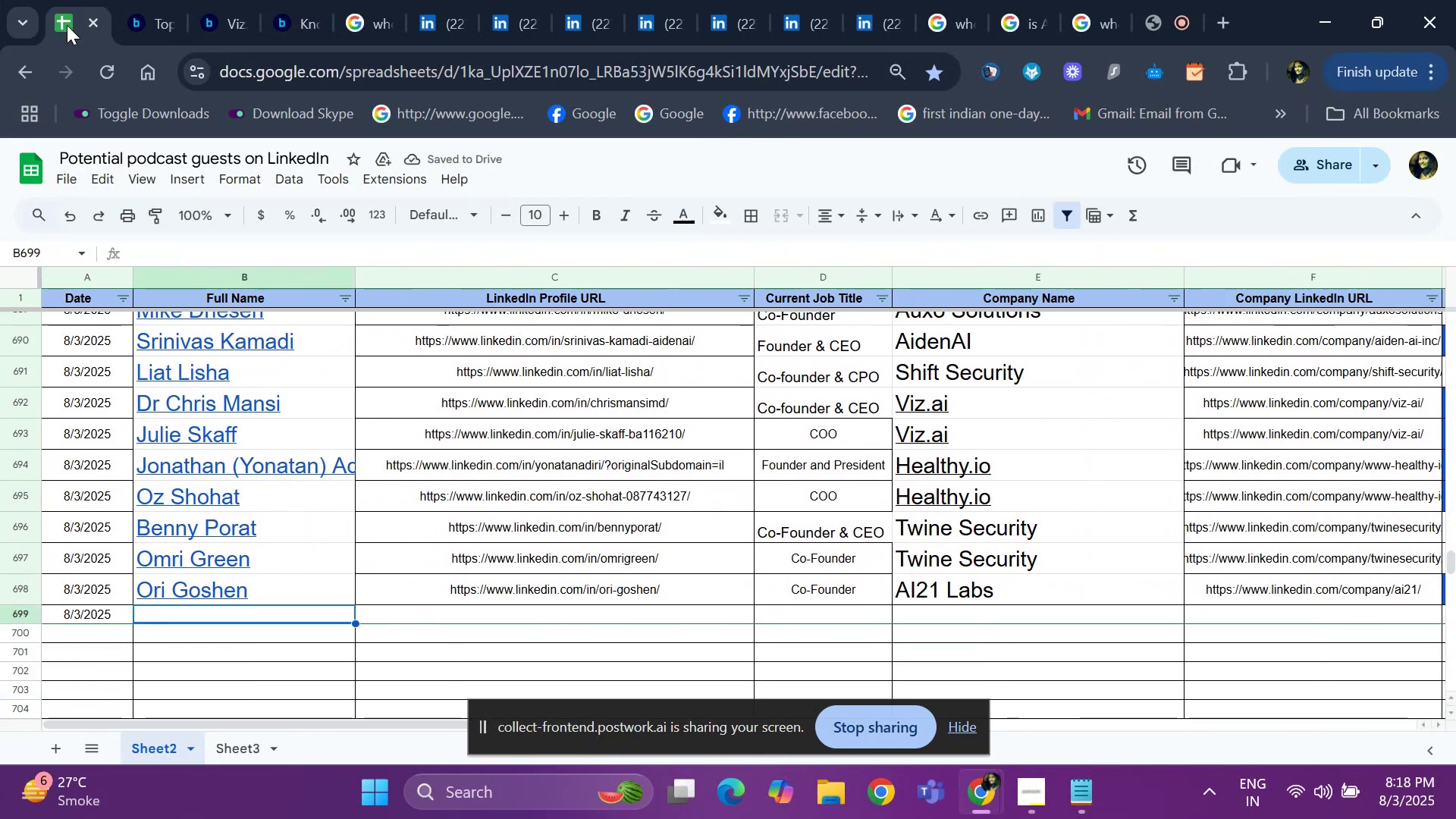 
left_click([442, 27])
 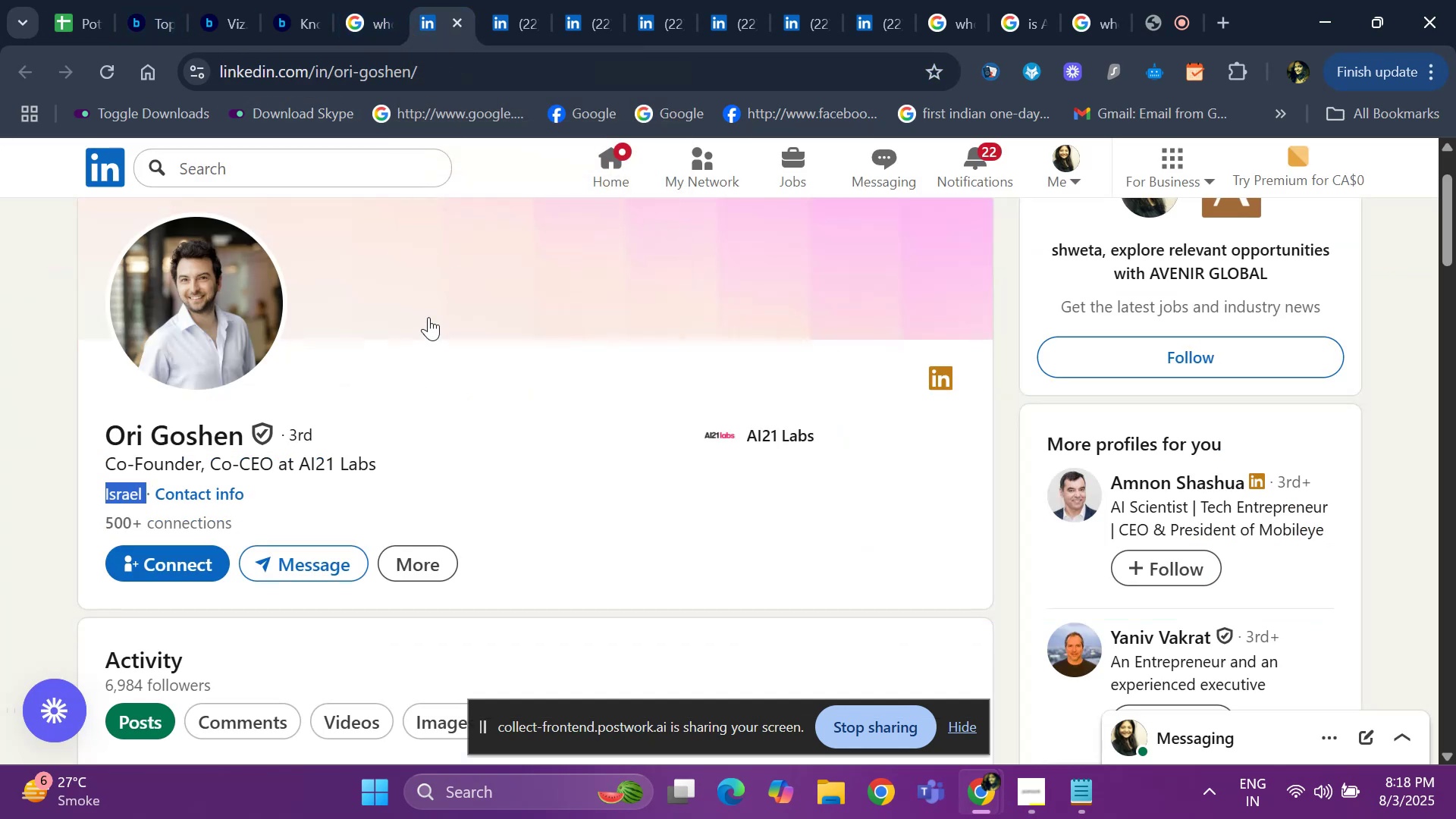 
scroll: coordinate [745, 431], scroll_direction: down, amount: 2.0
 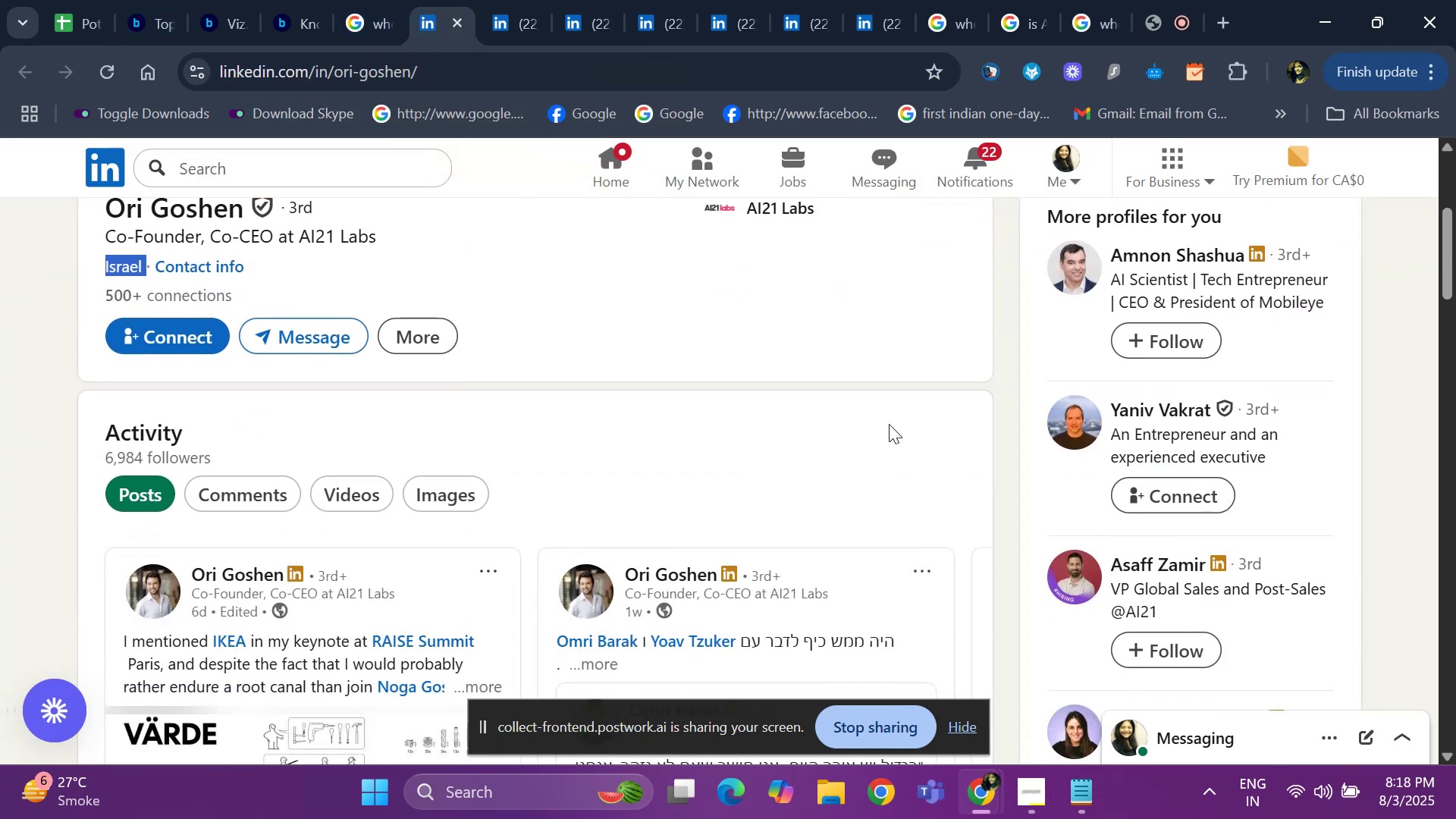 
scroll: coordinate [871, 452], scroll_direction: up, amount: 1.0
 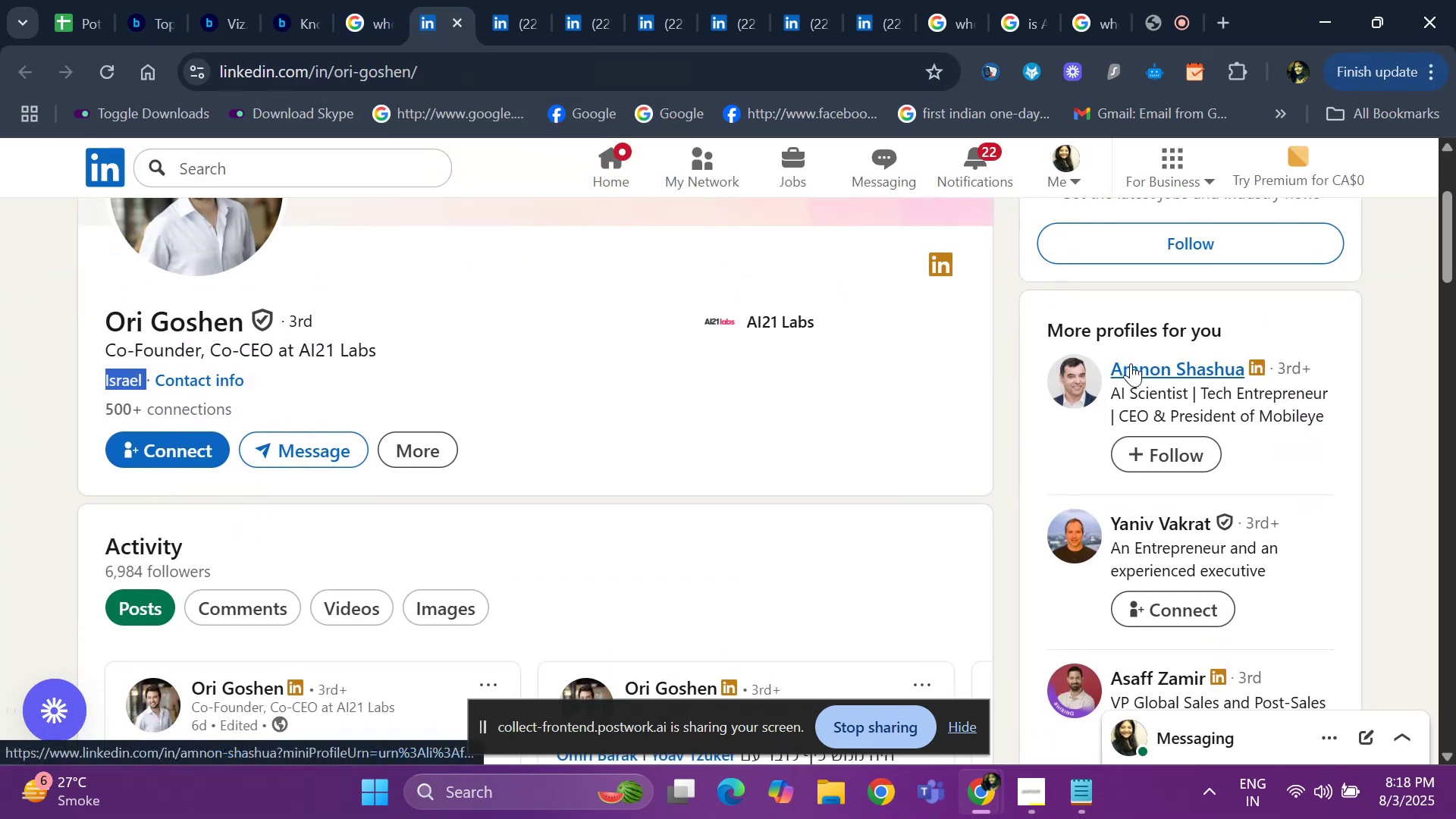 
right_click([1144, 361])
 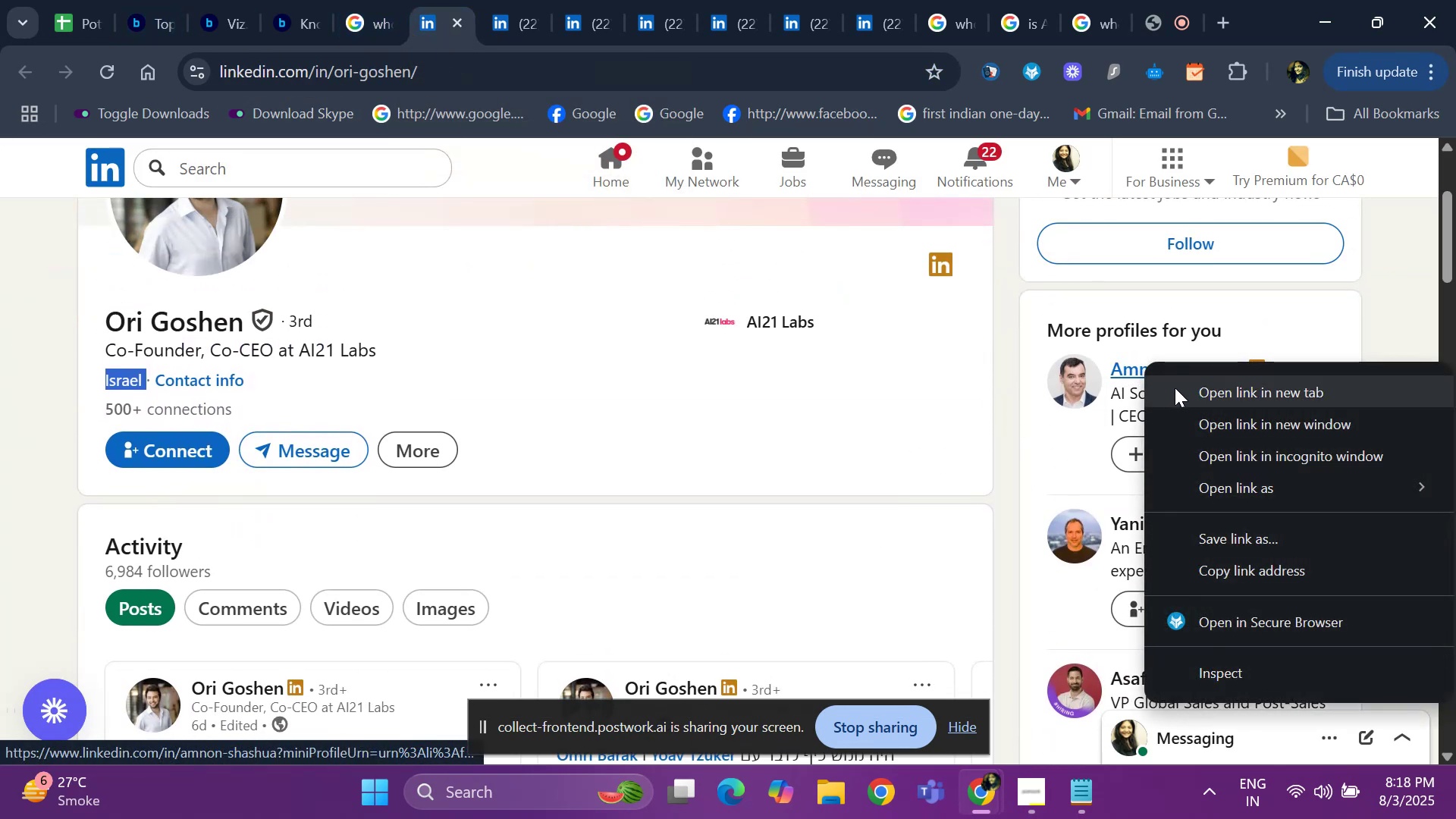 
left_click([1179, 388])
 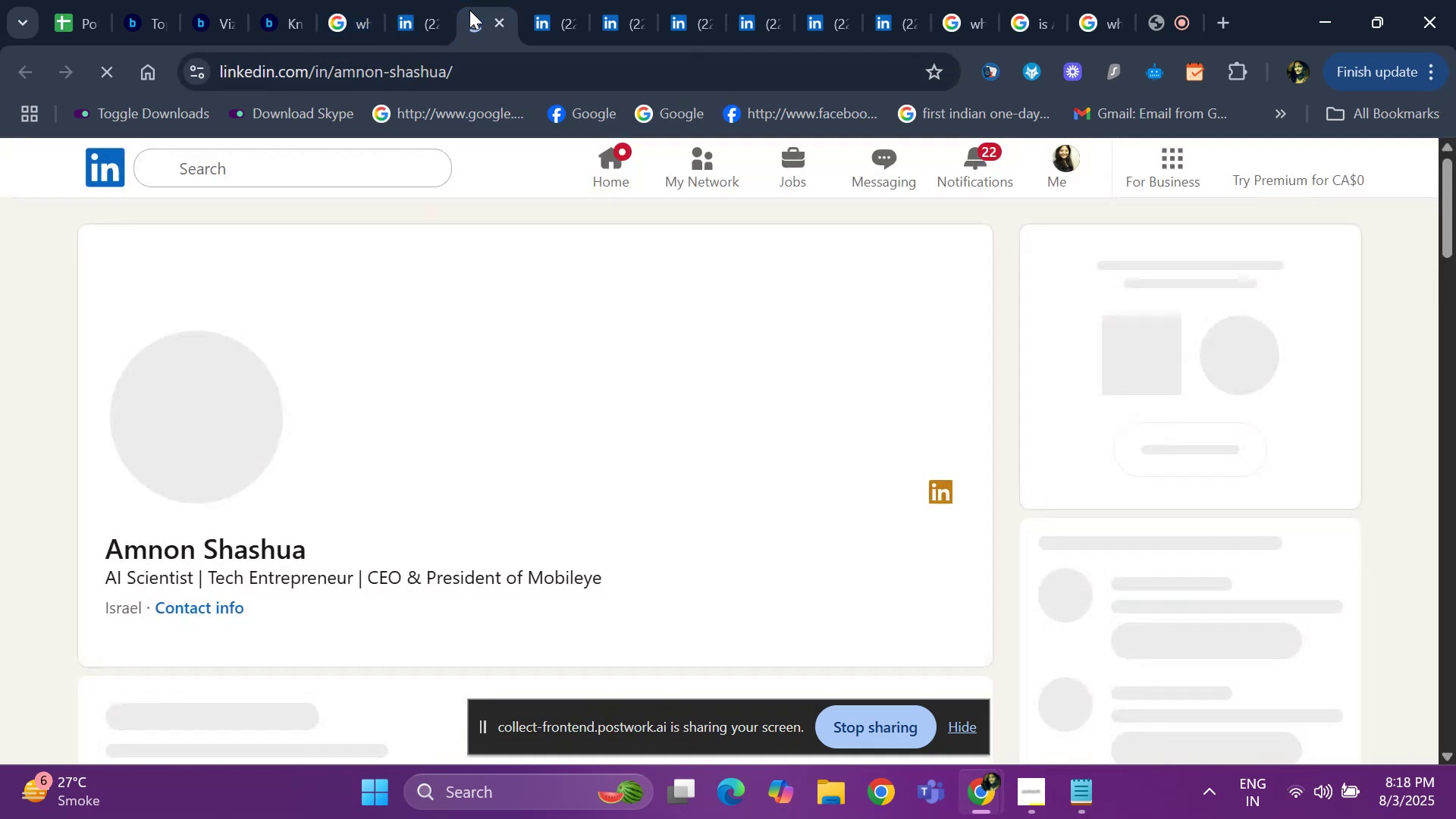 
wait(5.12)
 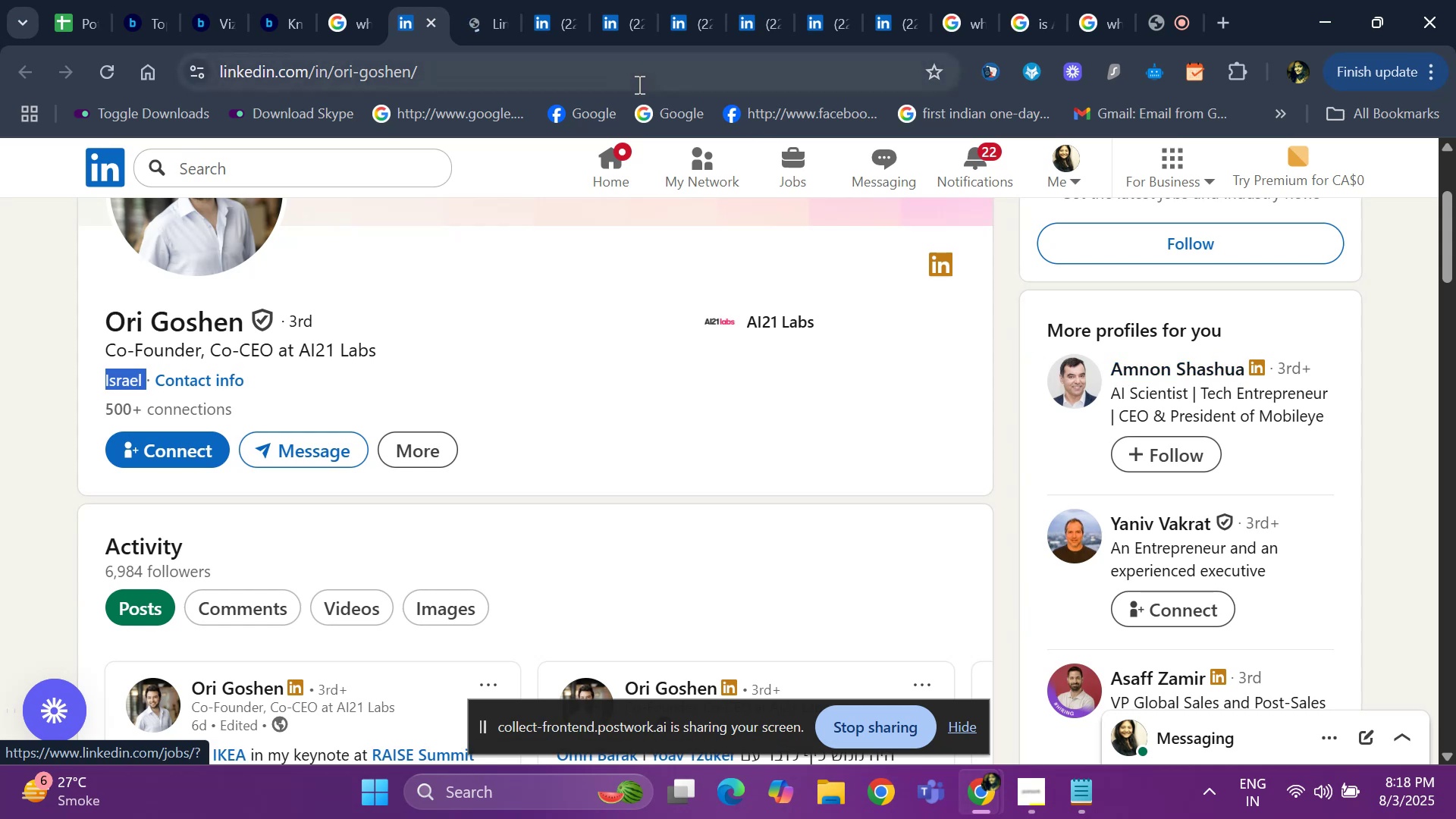 
scroll: coordinate [344, 384], scroll_direction: down, amount: 17.0
 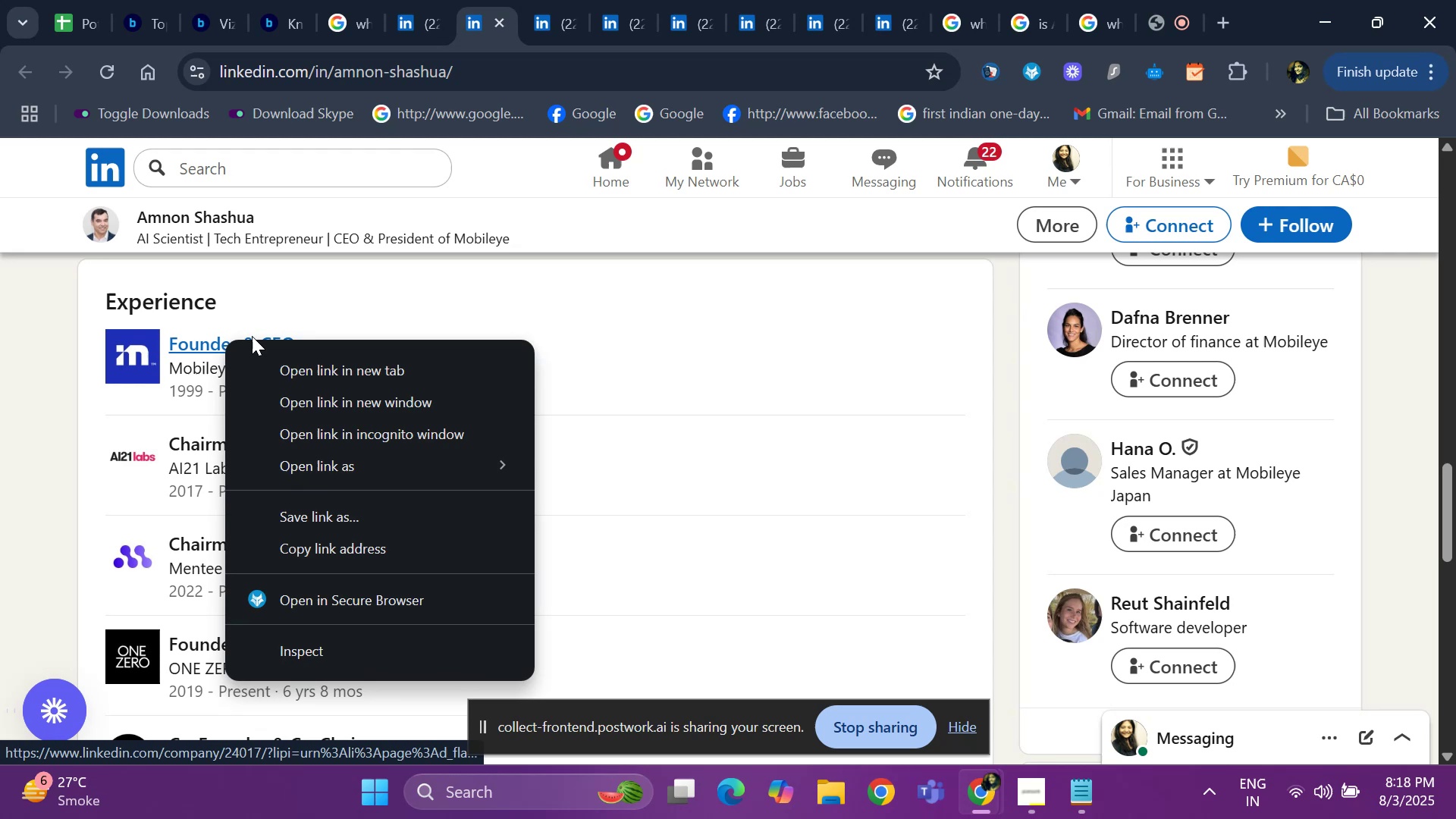 
left_click([306, 361])
 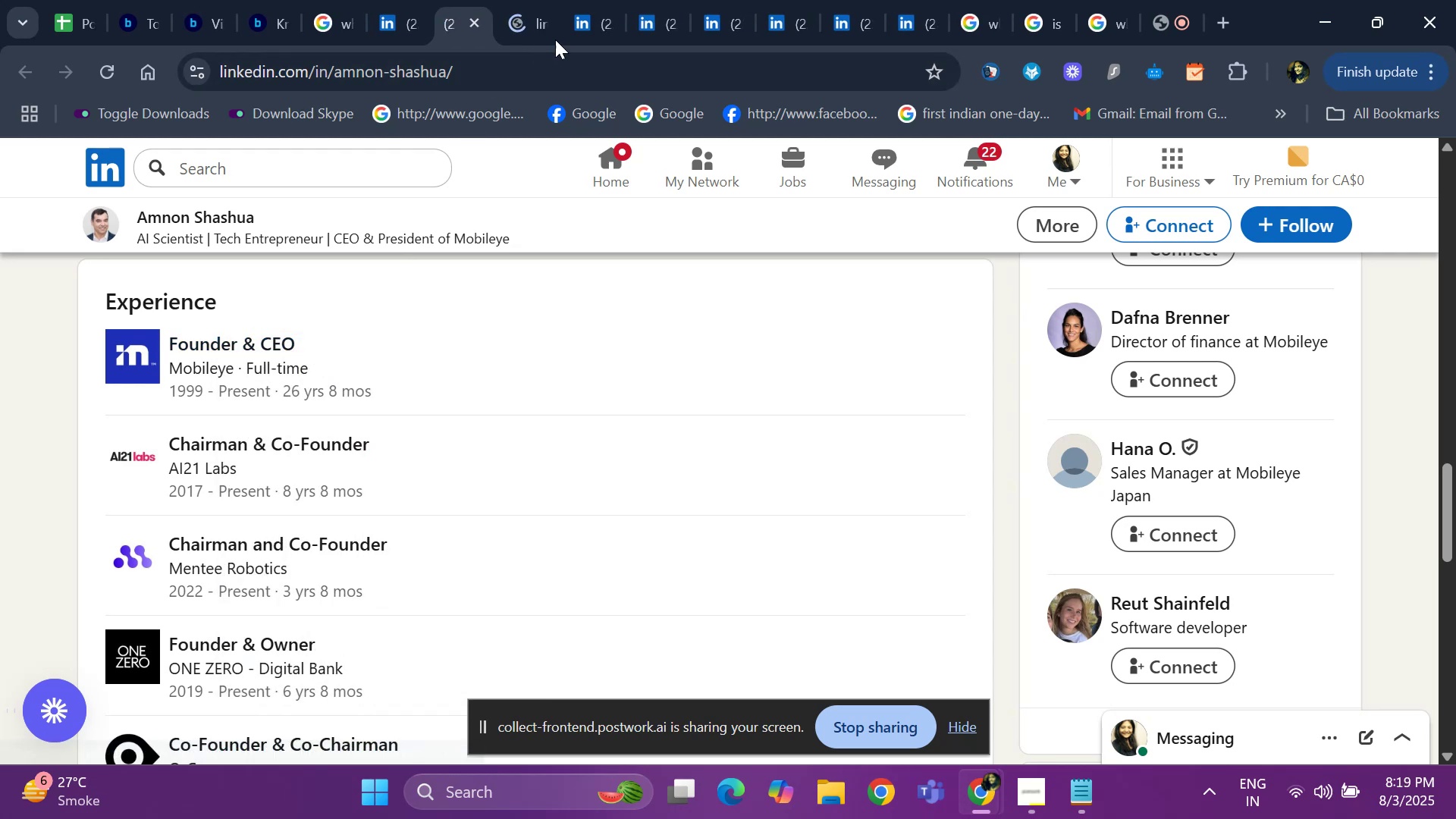 
left_click([572, 27])
 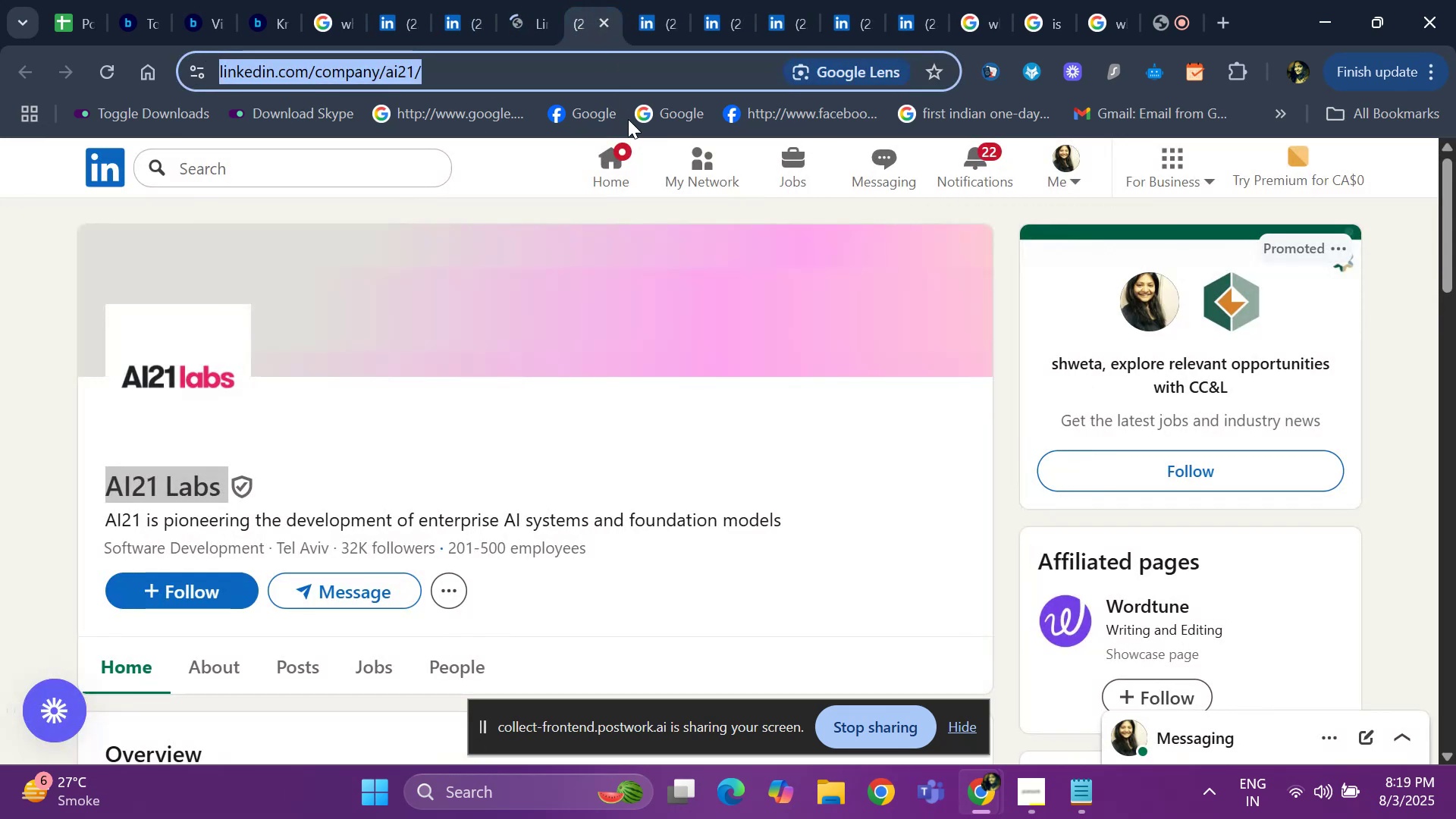 
scroll: coordinate [768, 349], scroll_direction: down, amount: 5.0
 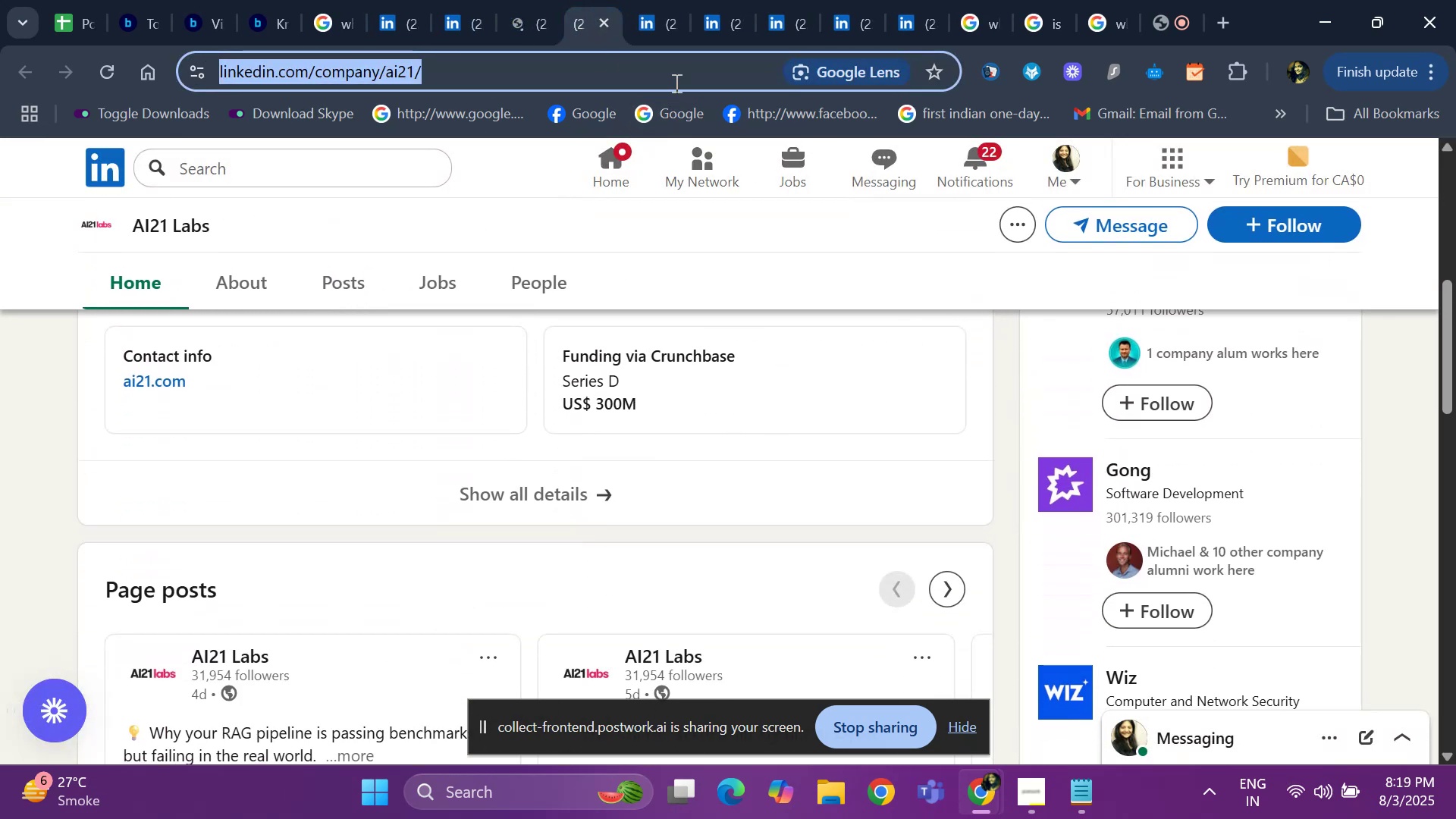 
left_click([503, 12])
 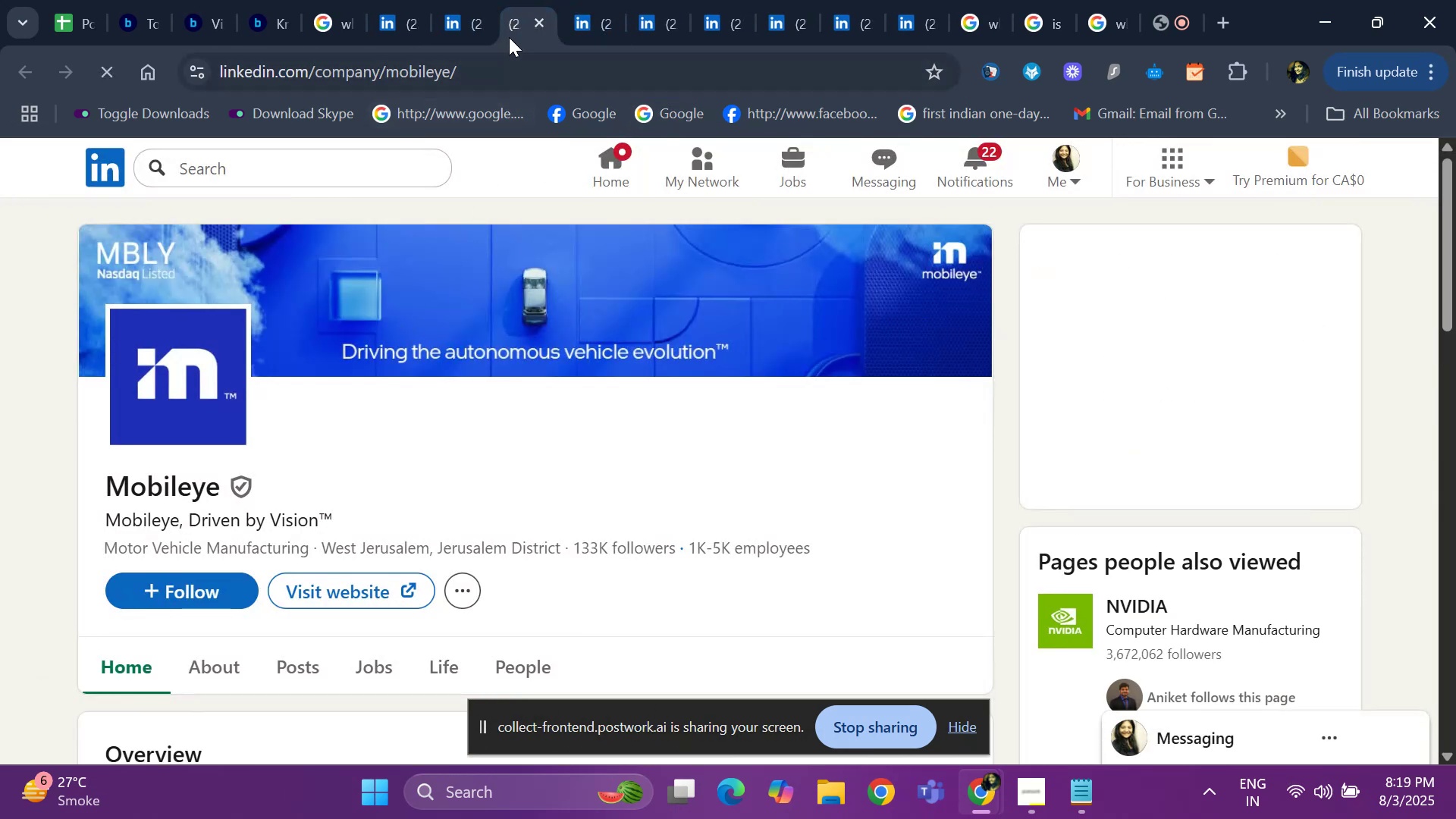 
left_click([541, 18])
 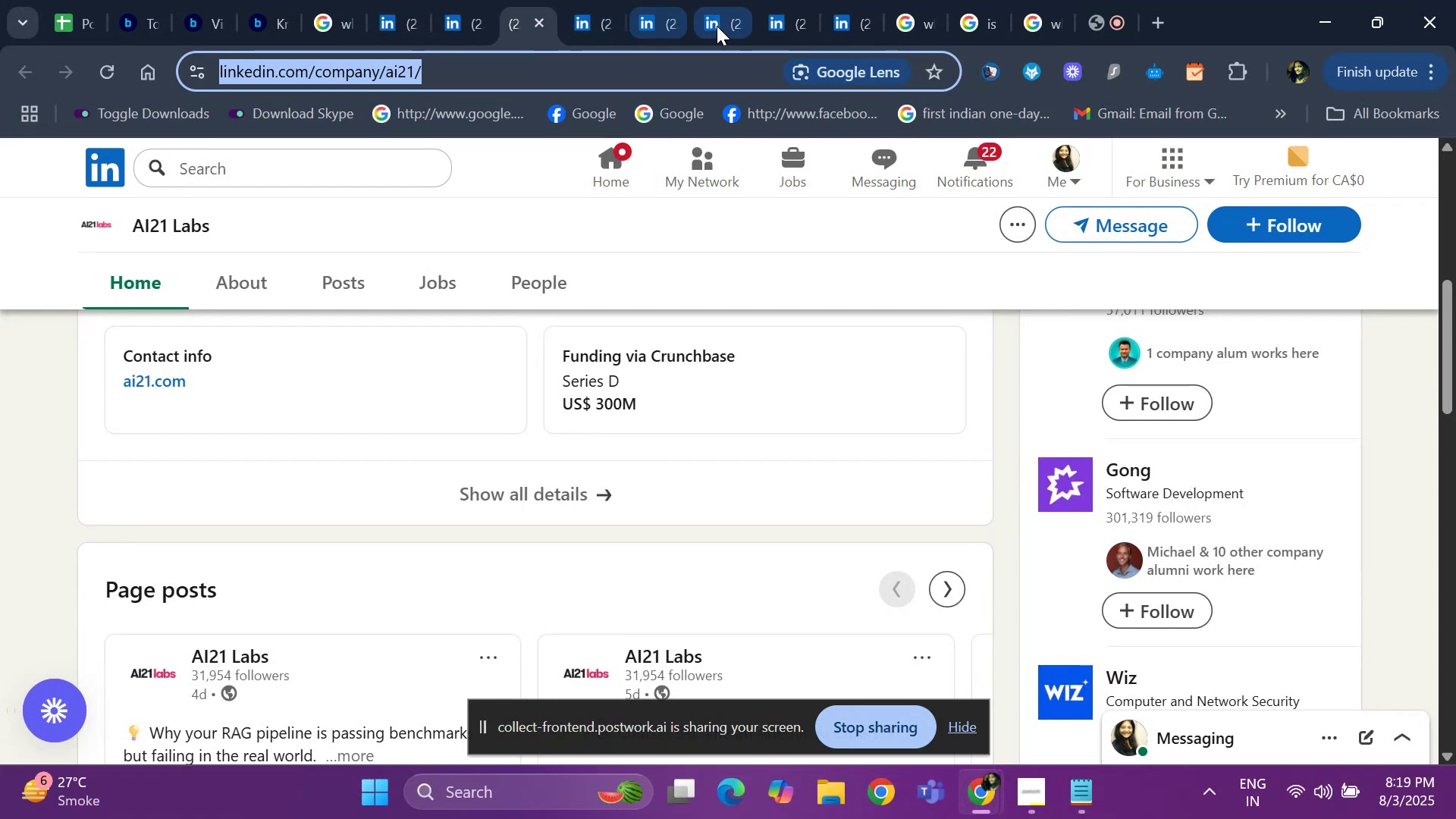 
left_click([711, 27])
 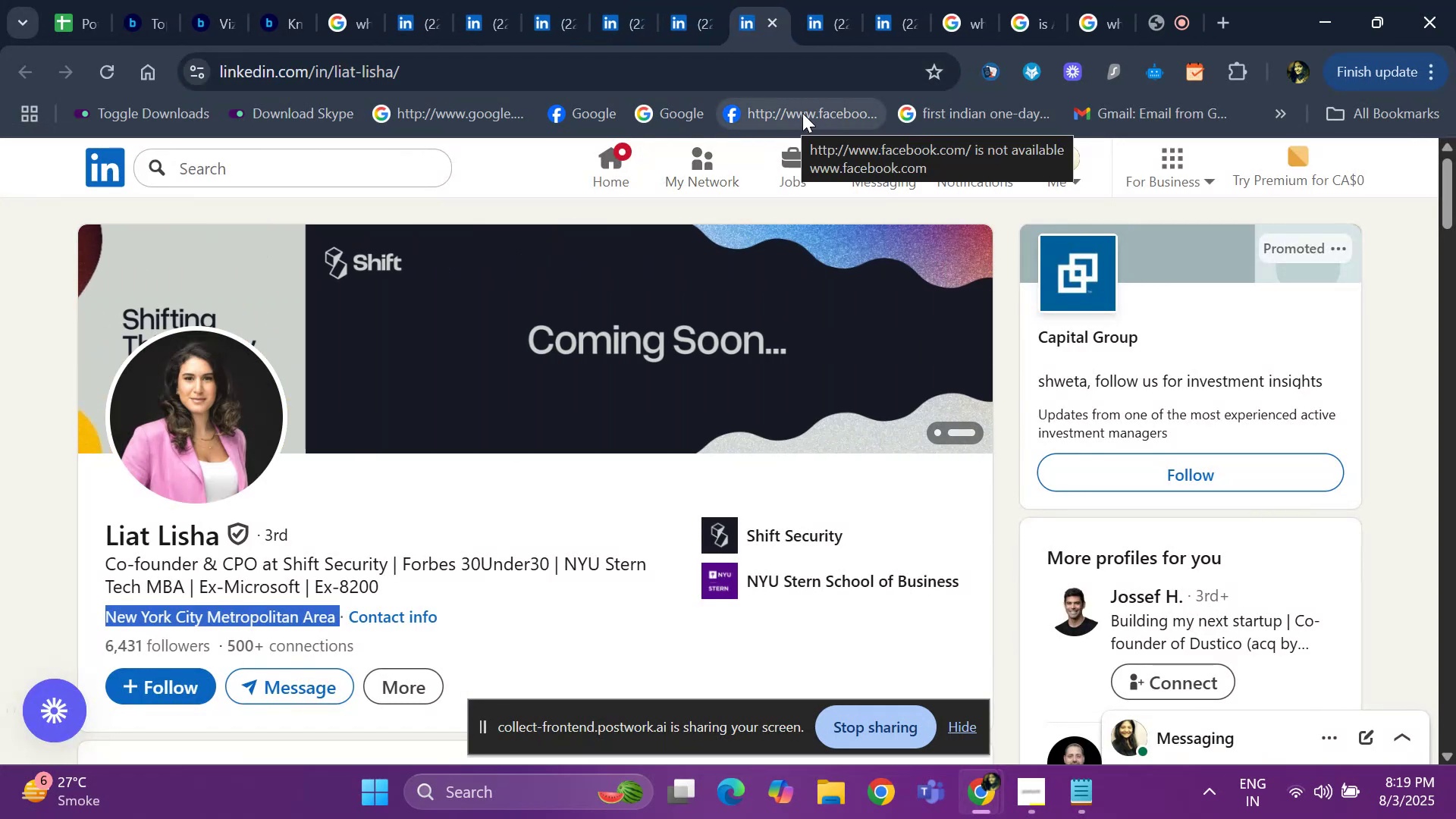 
left_click([769, 19])
 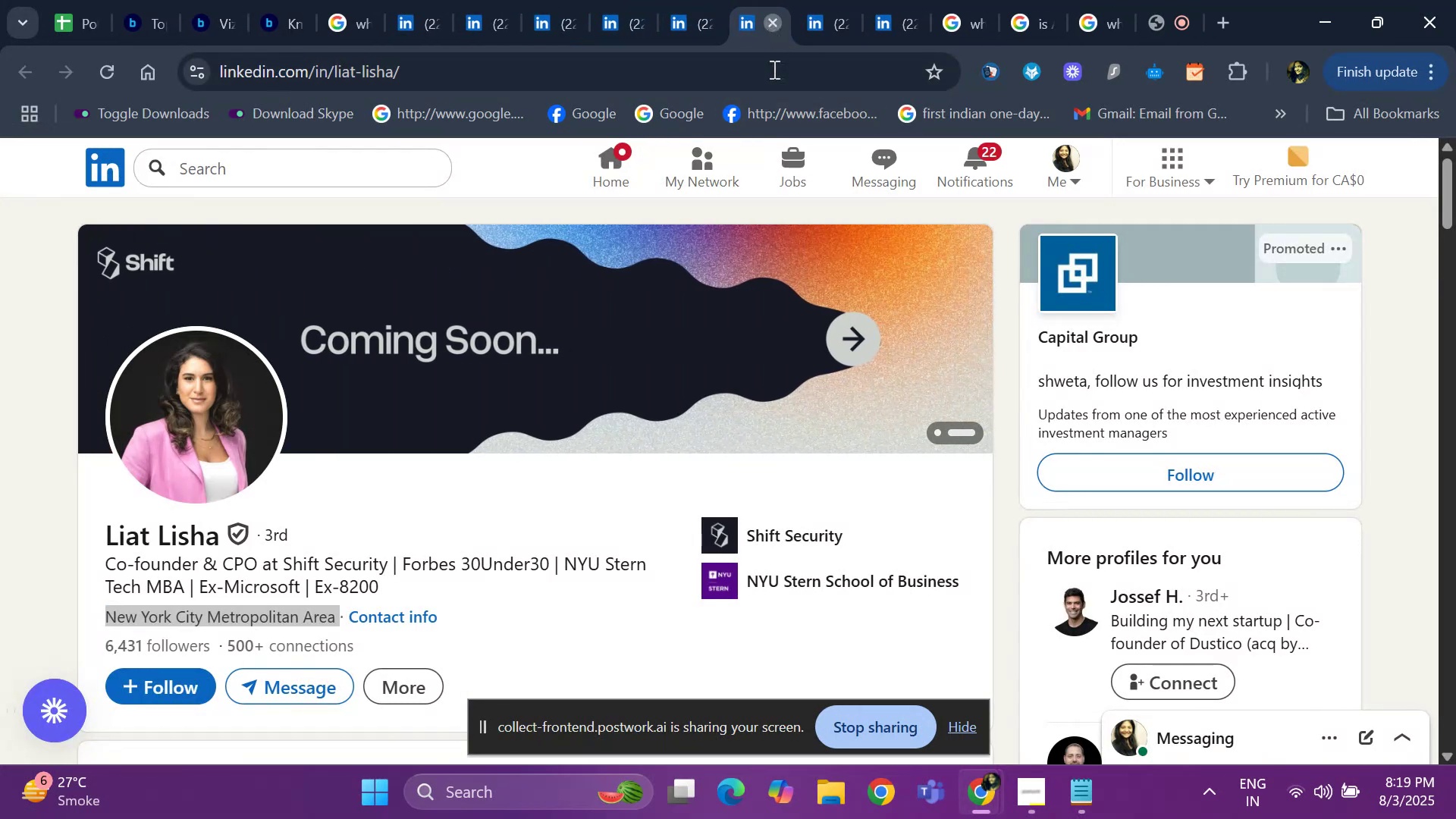 
mouse_move([830, 238])
 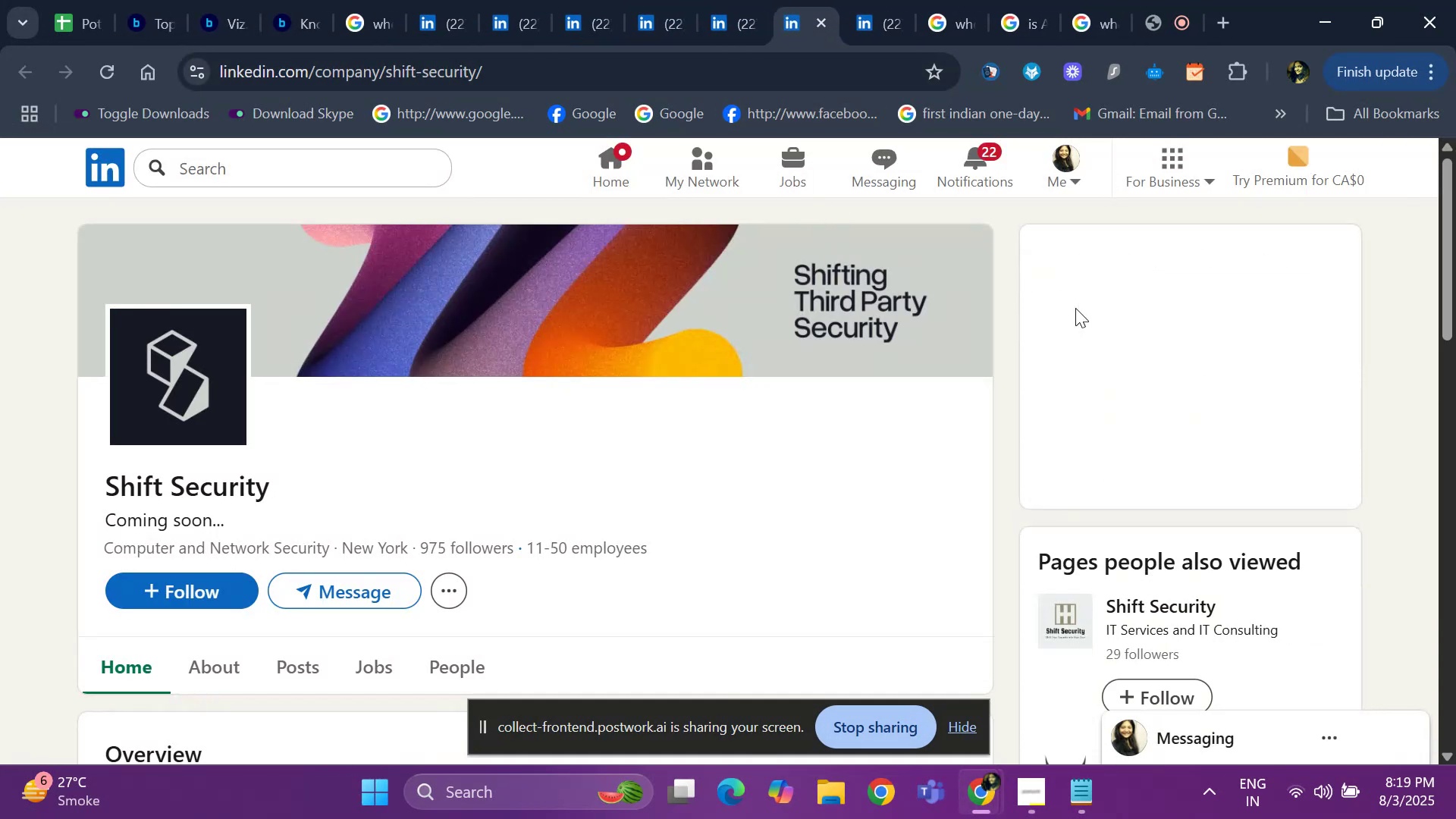 
scroll: coordinate [1004, 344], scroll_direction: down, amount: 4.0
 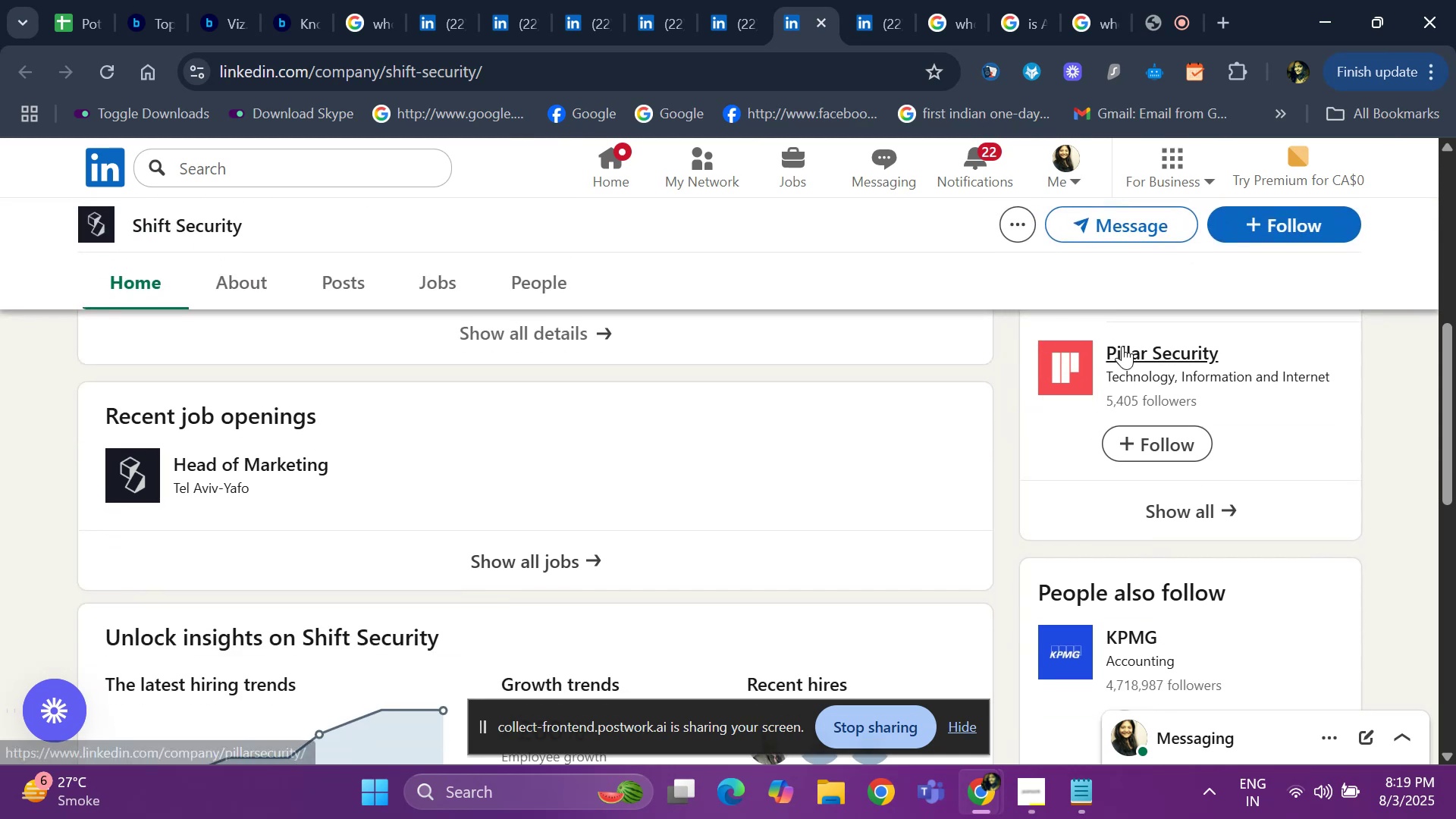 
right_click([1122, 346])
 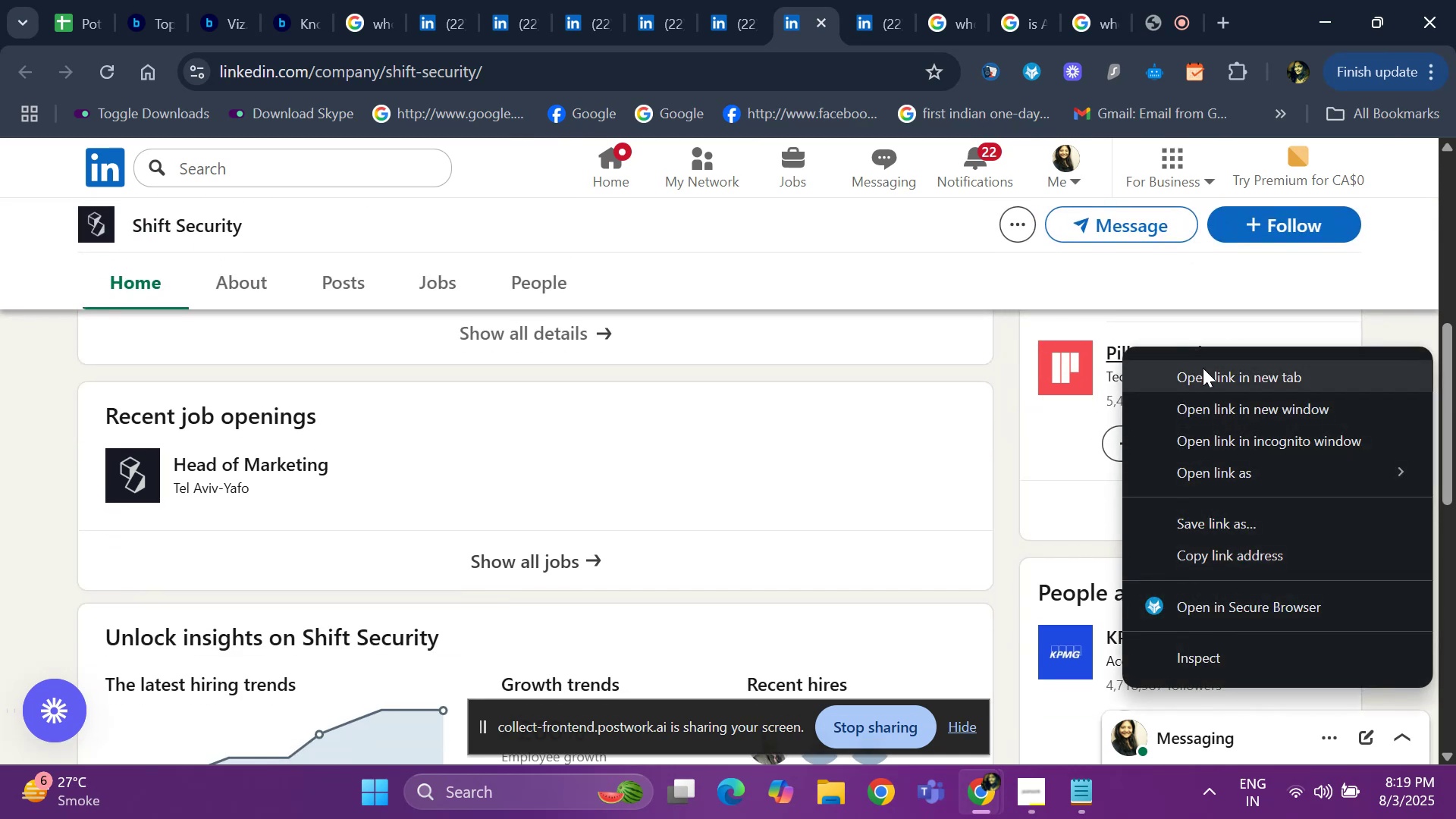 
left_click([1207, 376])
 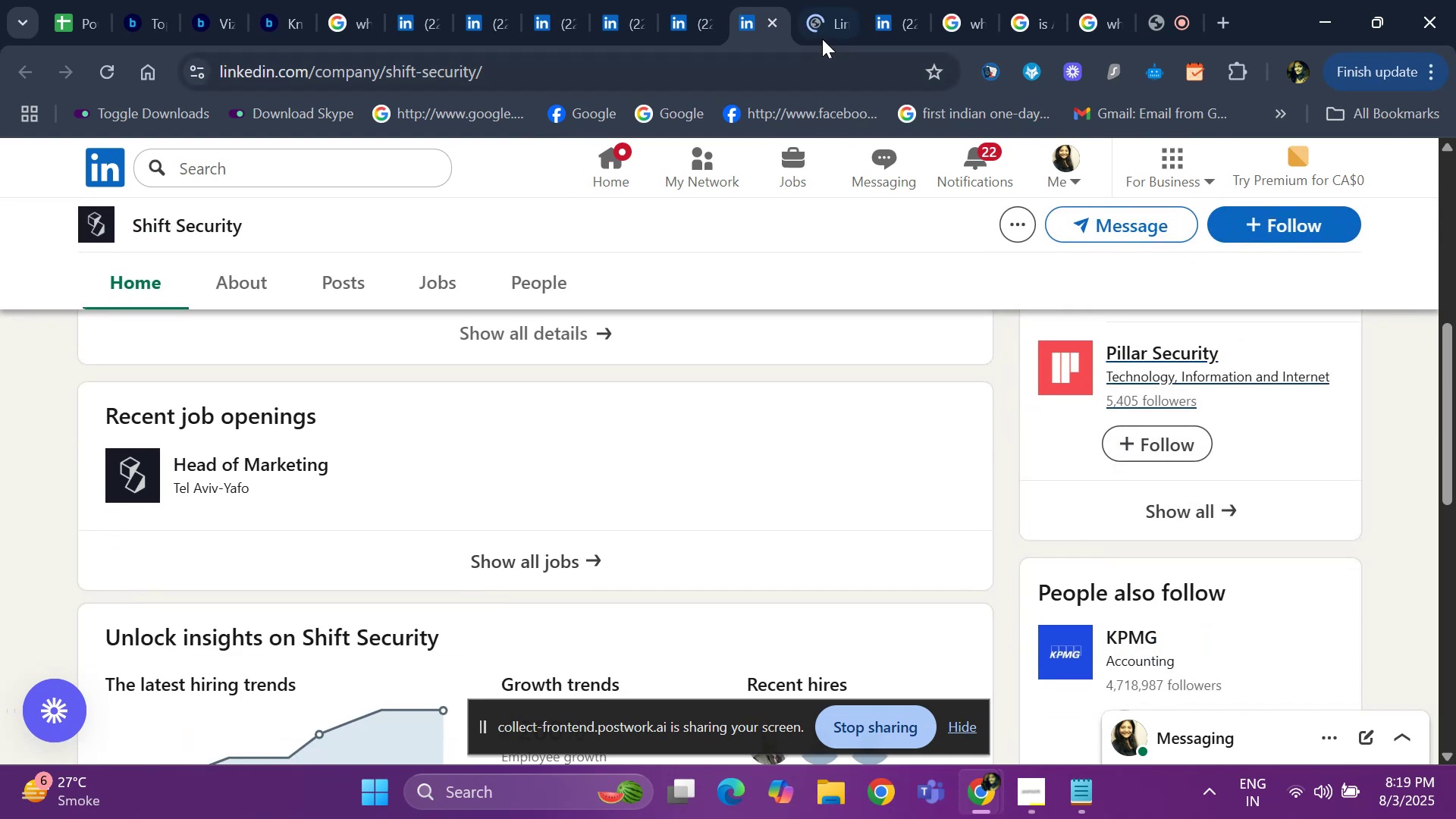 
left_click([822, 17])
 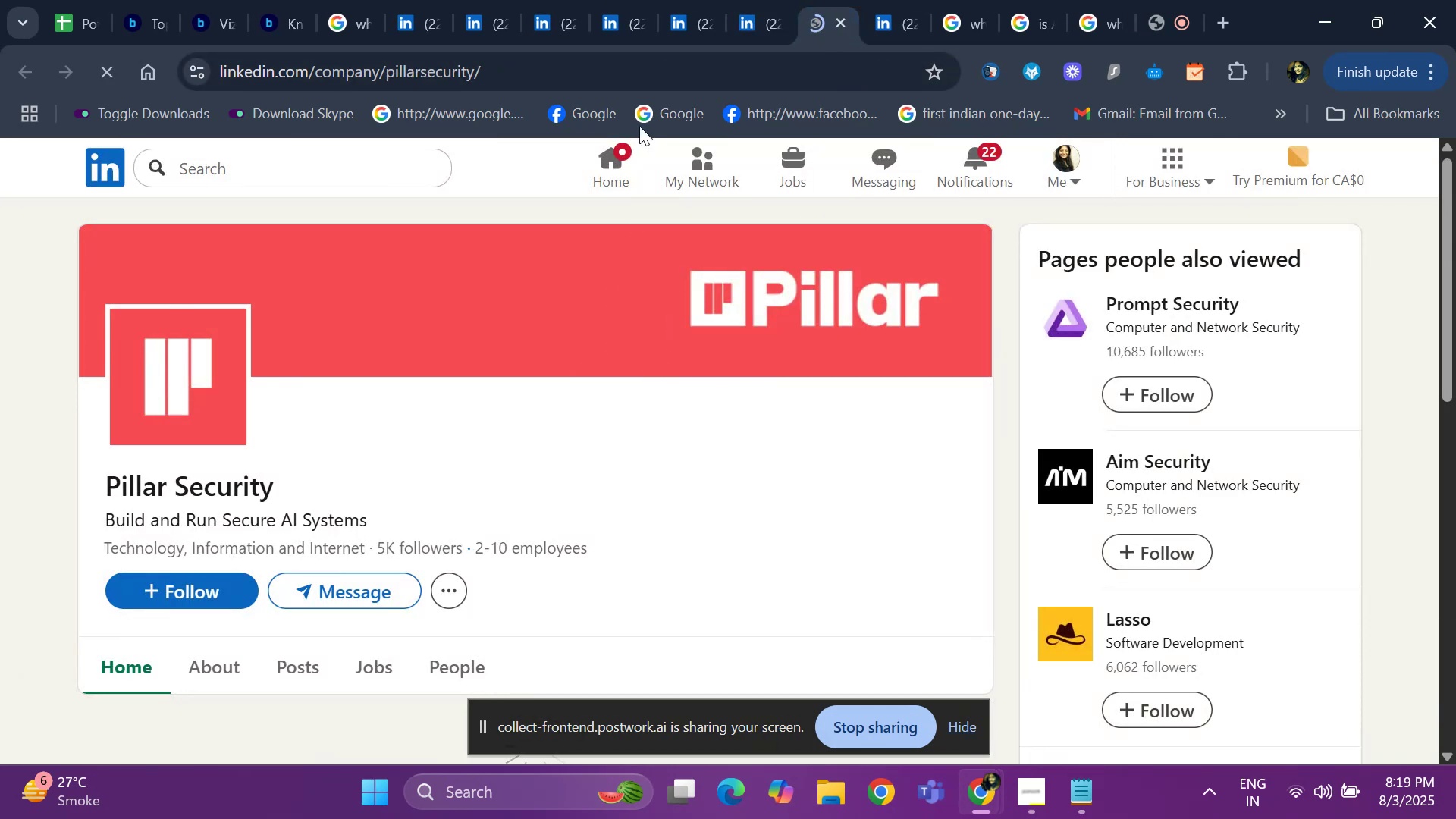 
left_click([836, 19])
 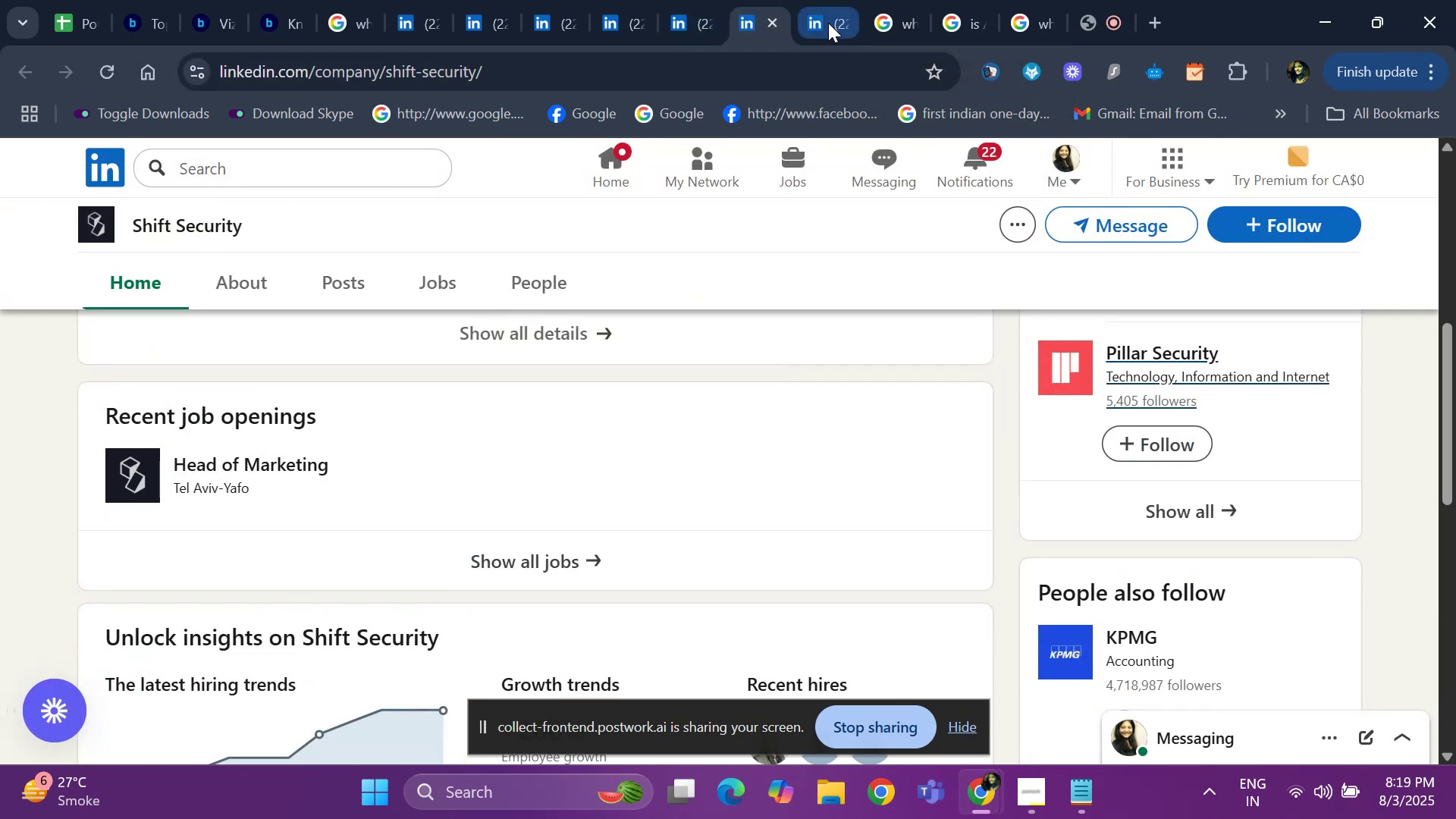 
left_click([828, 23])
 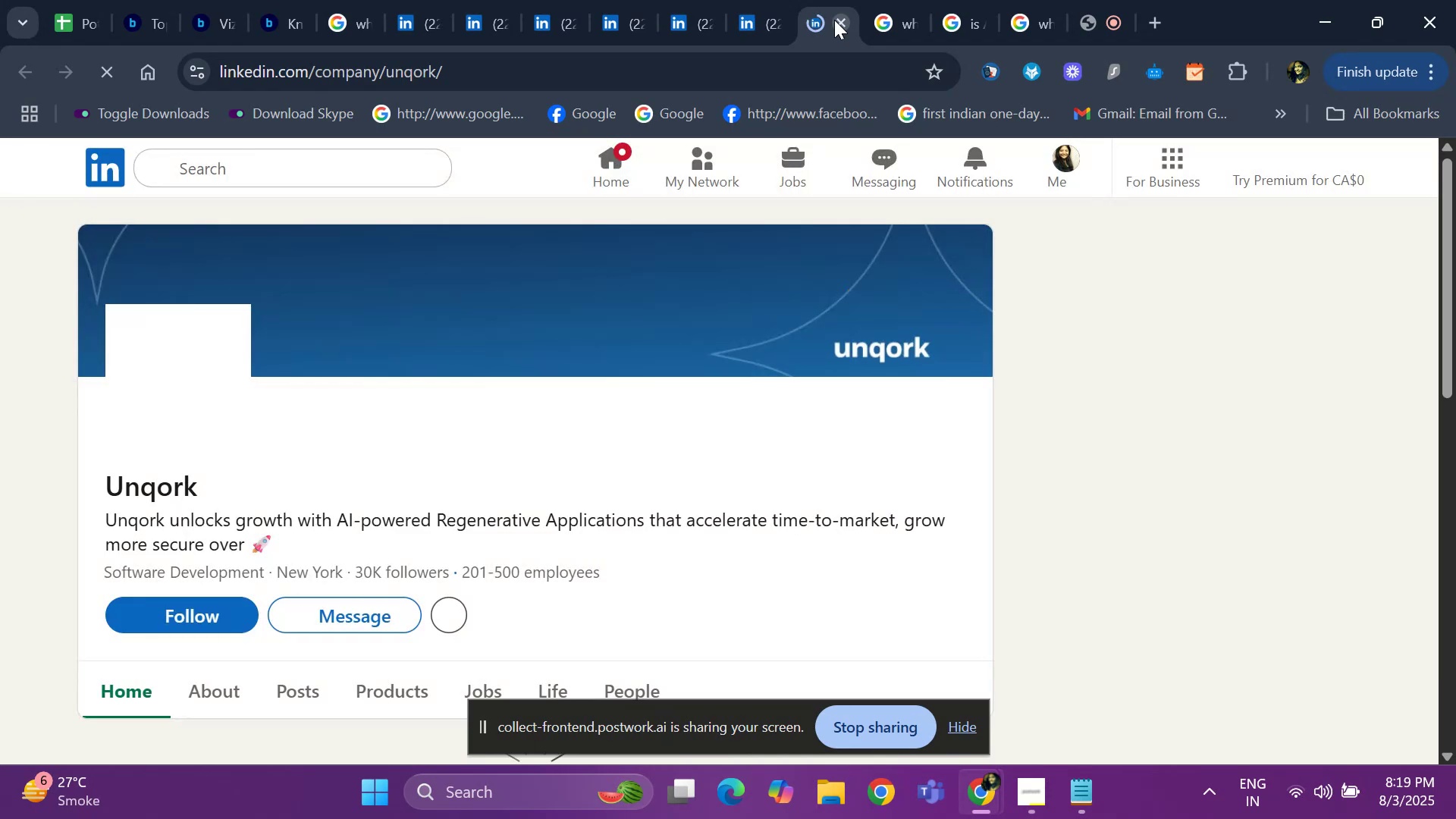 
left_click([839, 19])
 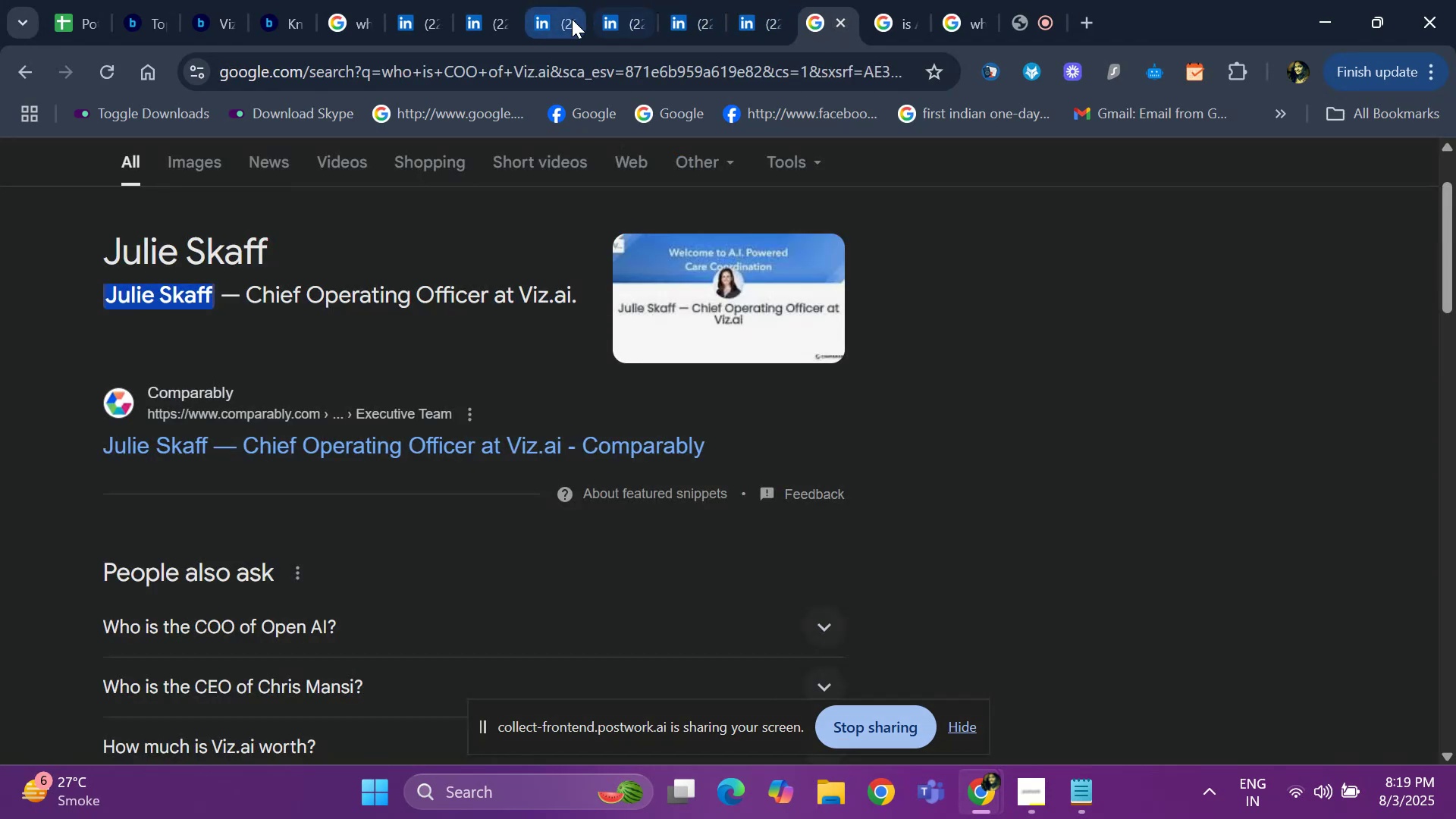 
left_click([486, 20])
 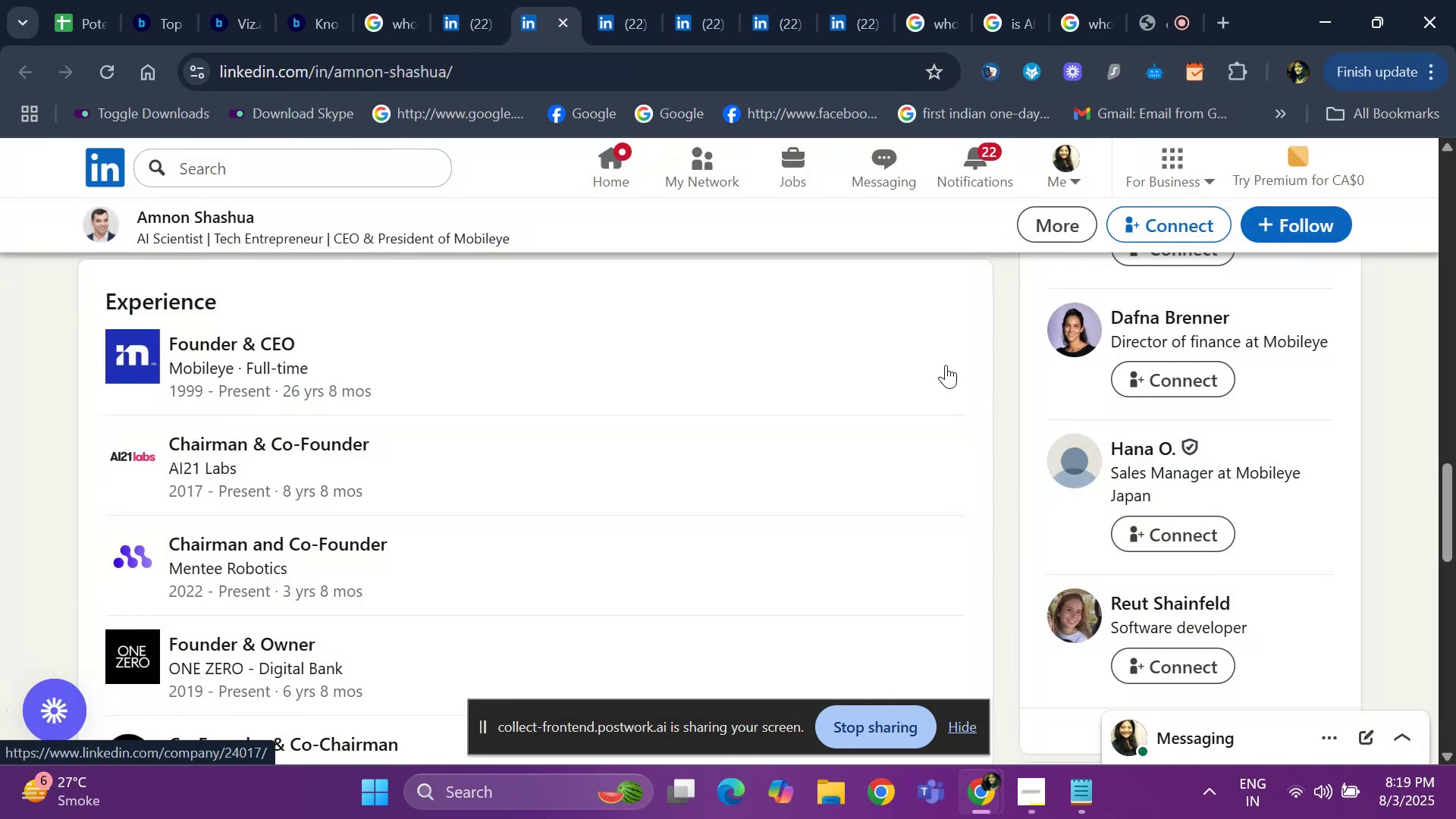 
scroll: coordinate [992, 408], scroll_direction: up, amount: 5.0
 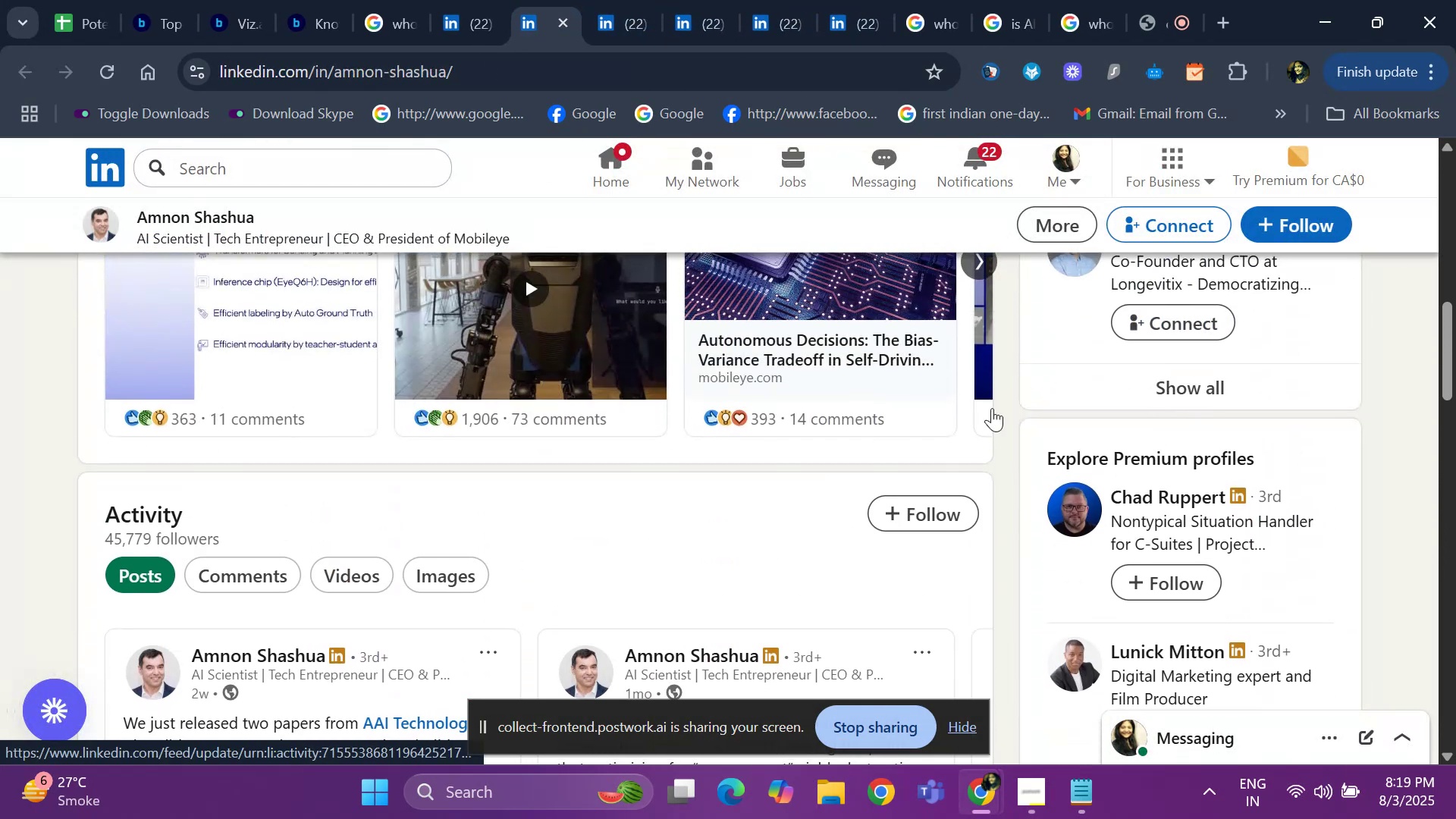 
scroll: coordinate [1029, 437], scroll_direction: down, amount: 2.0
 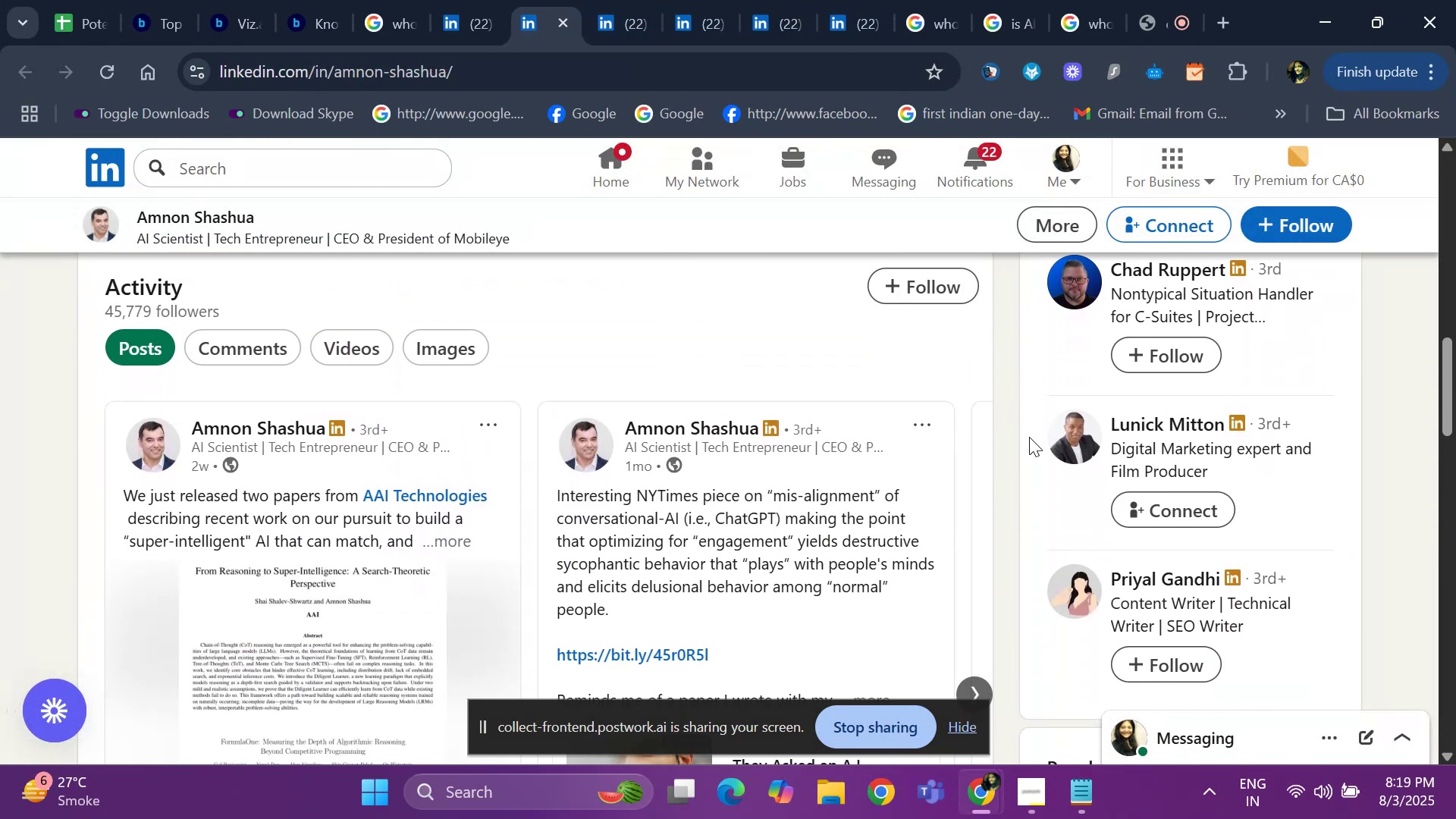 
scroll: coordinate [560, 364], scroll_direction: up, amount: 12.0
 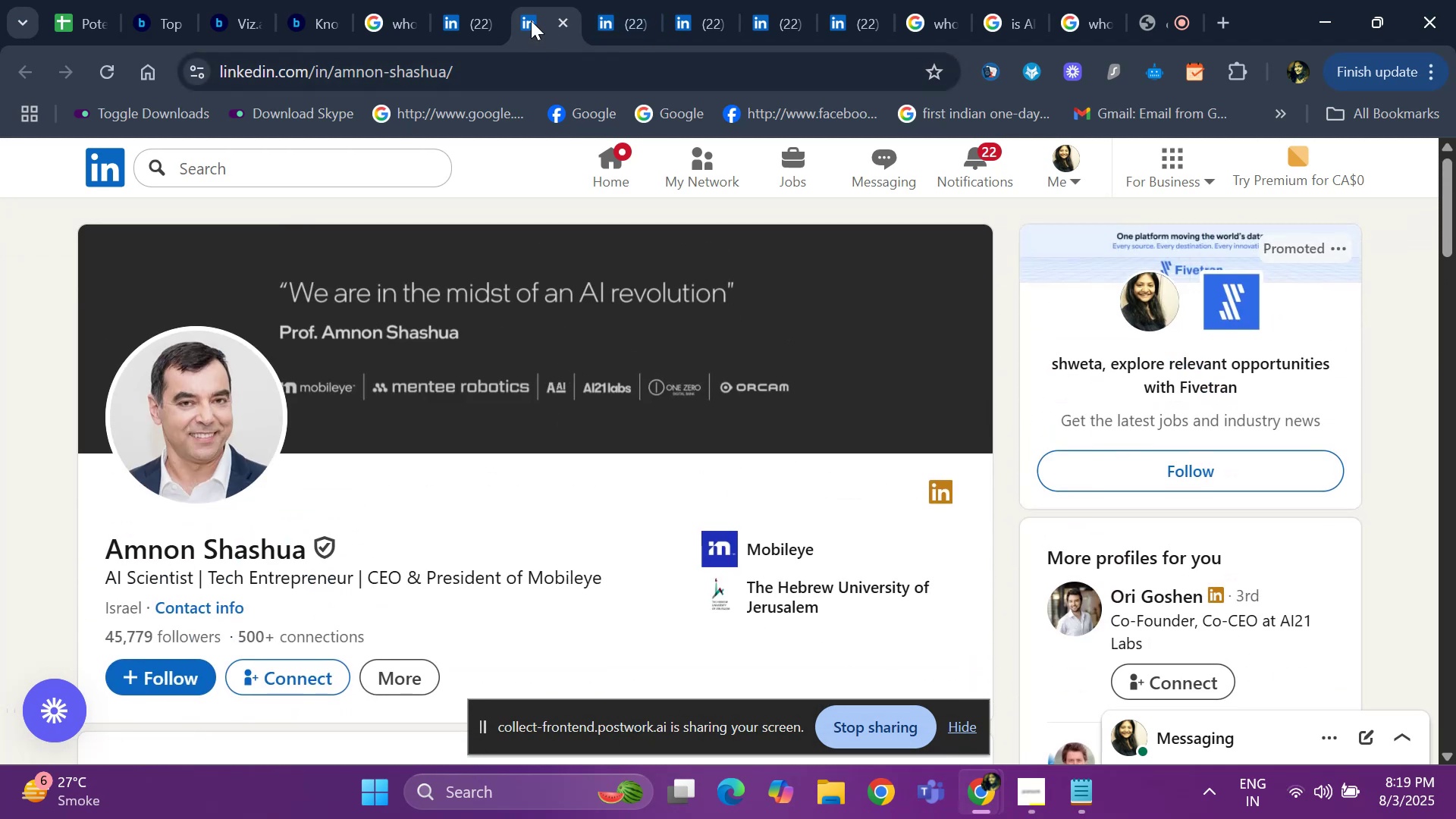 
left_click([557, 19])
 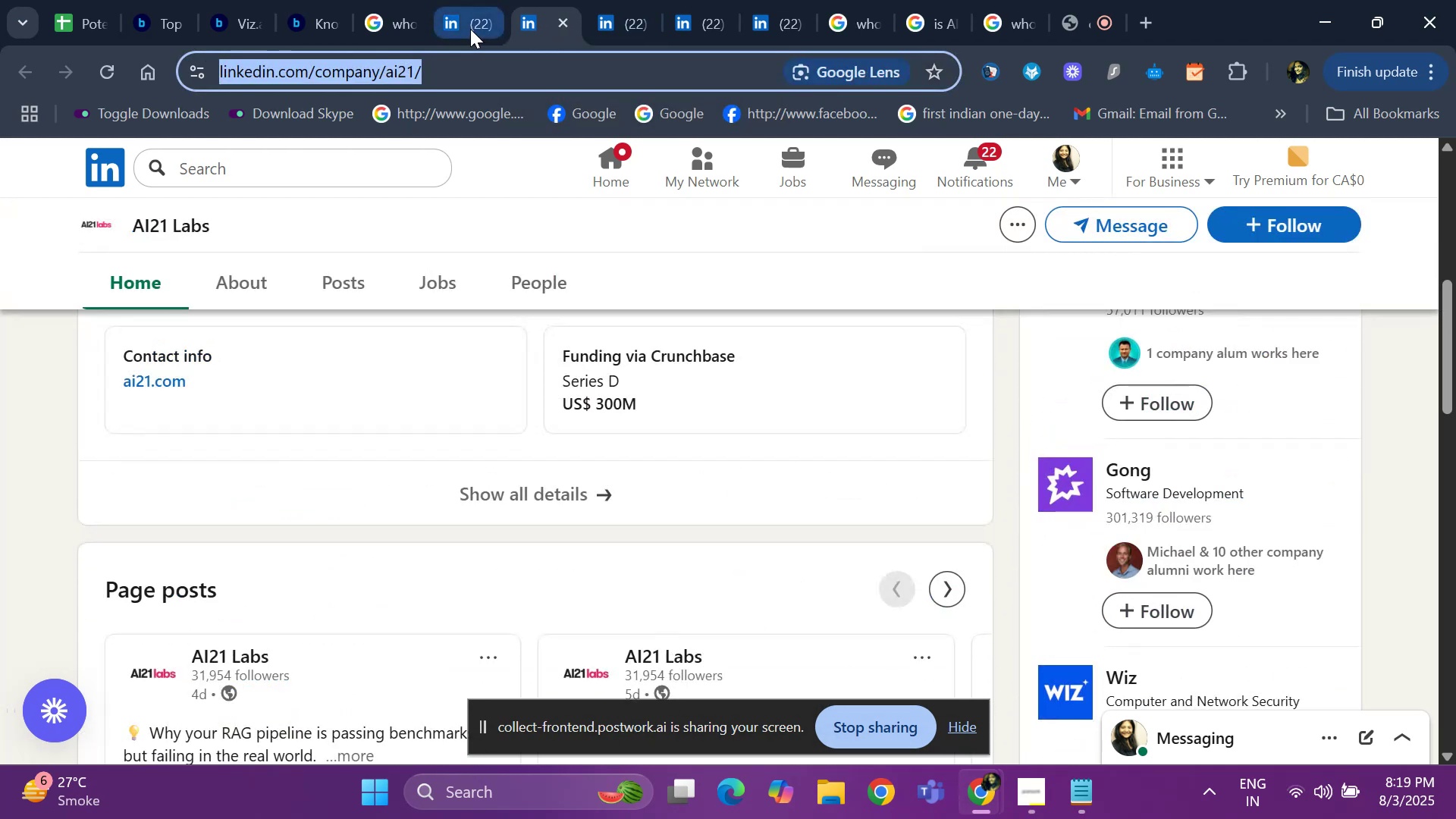 
left_click([470, 29])
 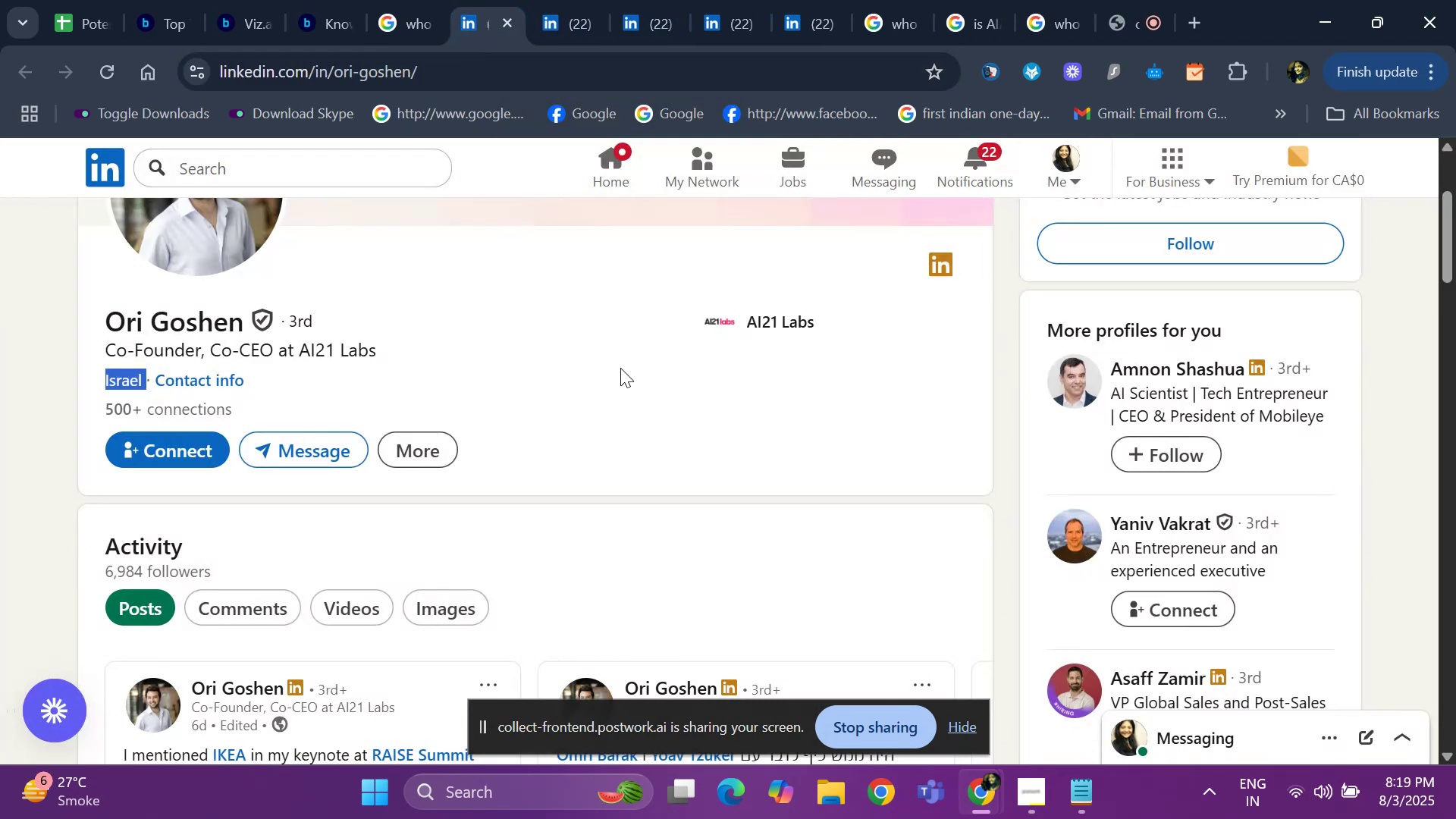 
scroll: coordinate [683, 369], scroll_direction: up, amount: 1.0
 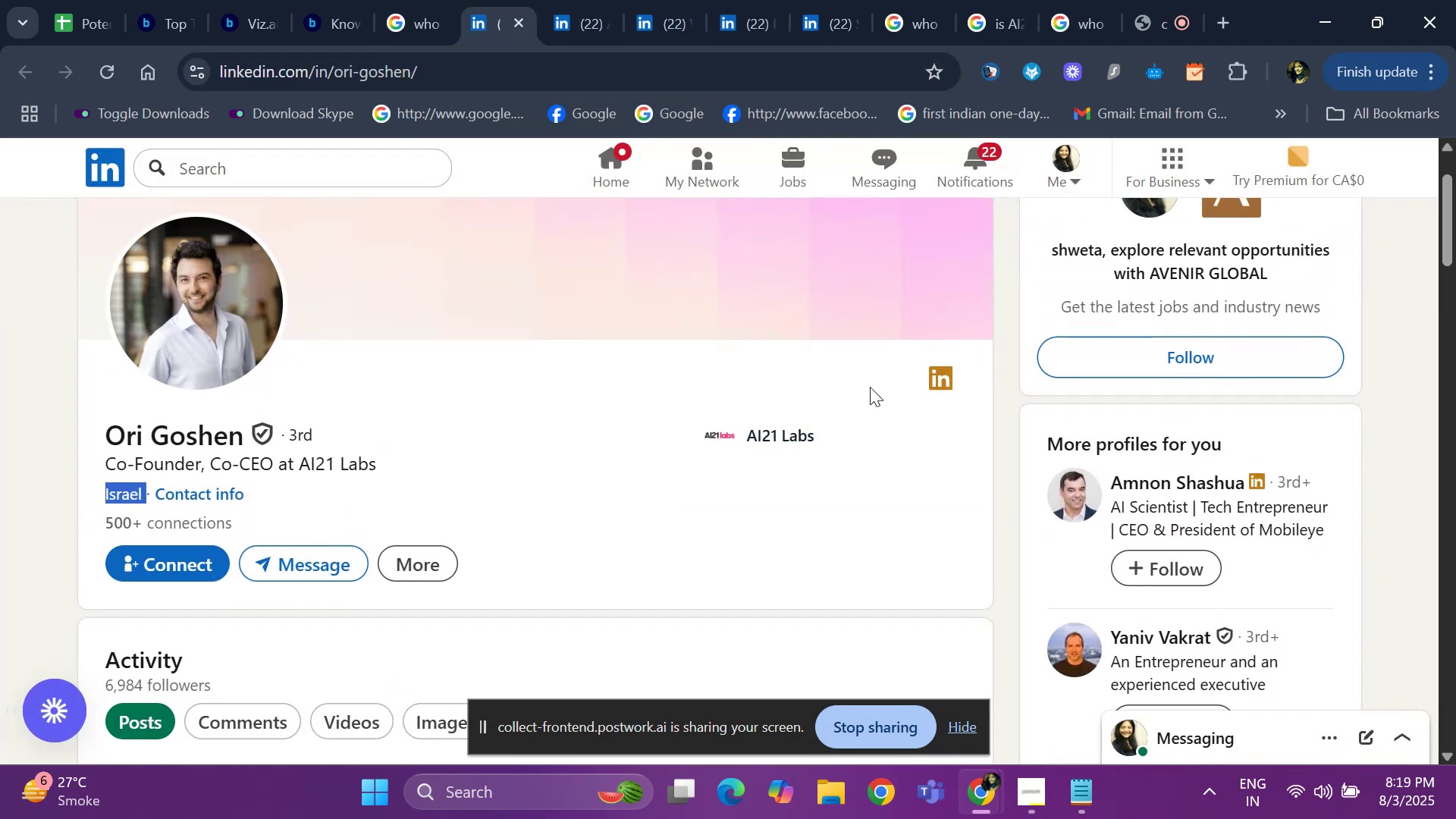 
scroll: coordinate [1037, 414], scroll_direction: down, amount: 2.0
 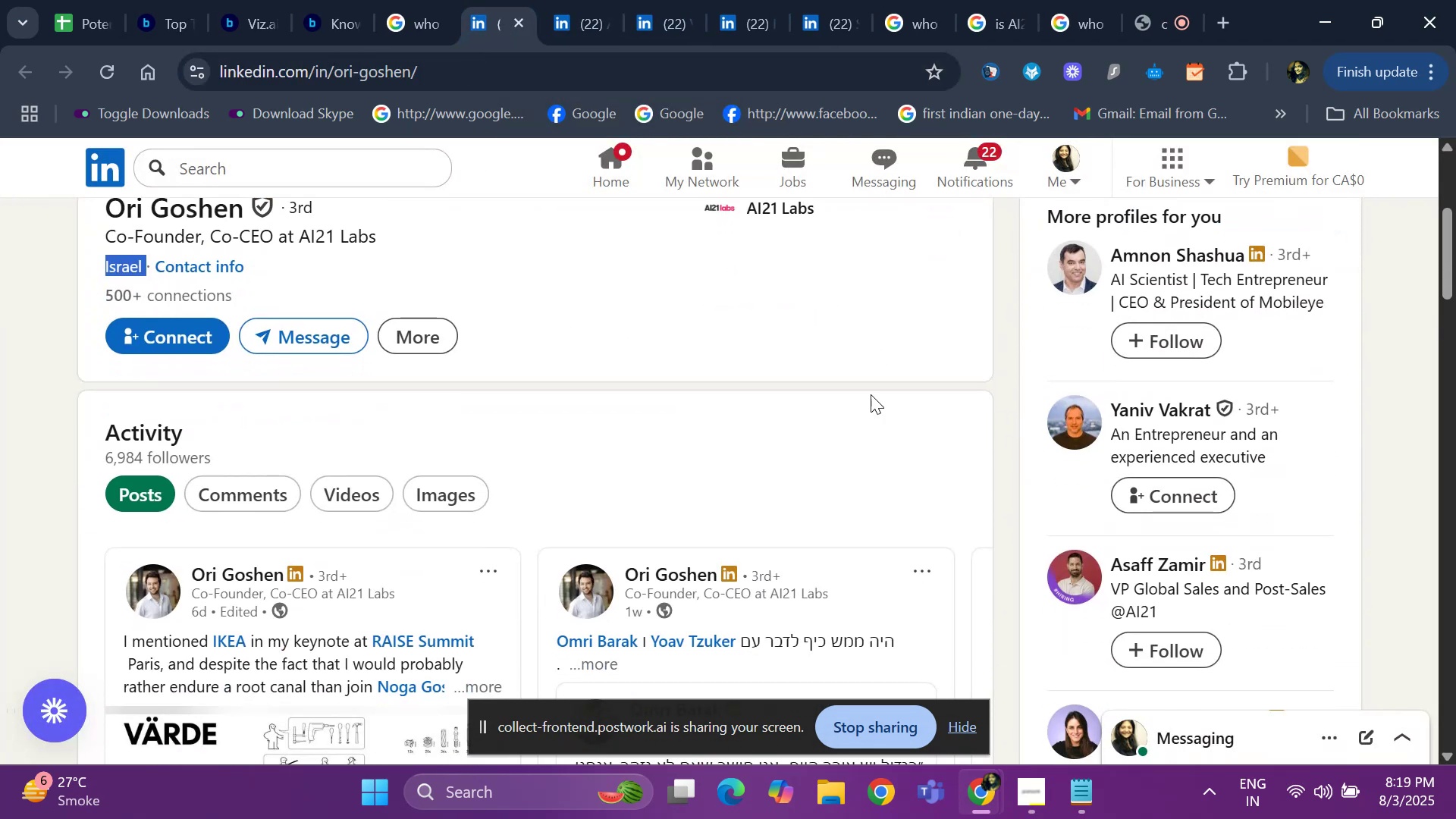 
scroll: coordinate [541, 336], scroll_direction: up, amount: 7.0
 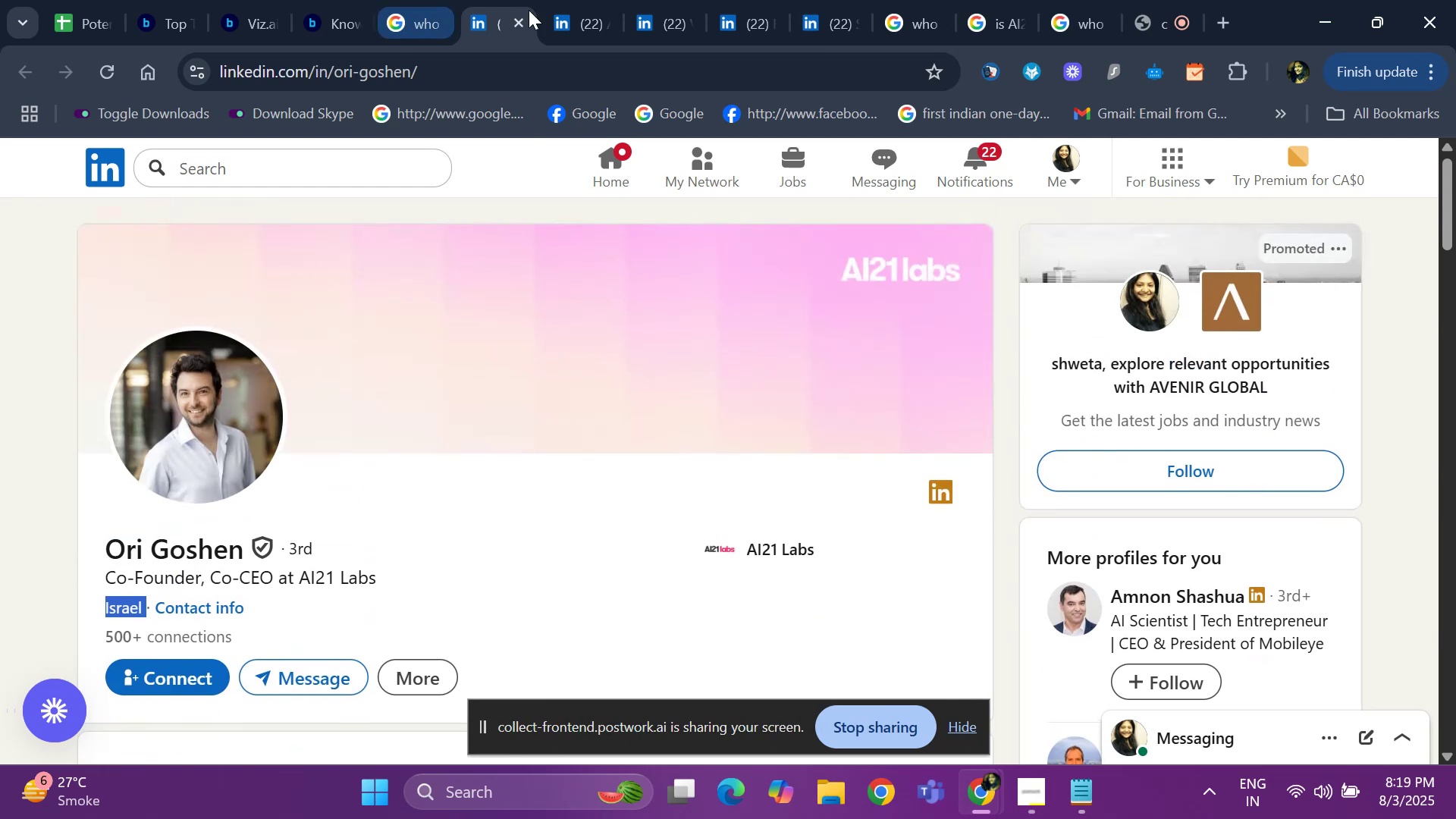 
left_click([596, 12])
 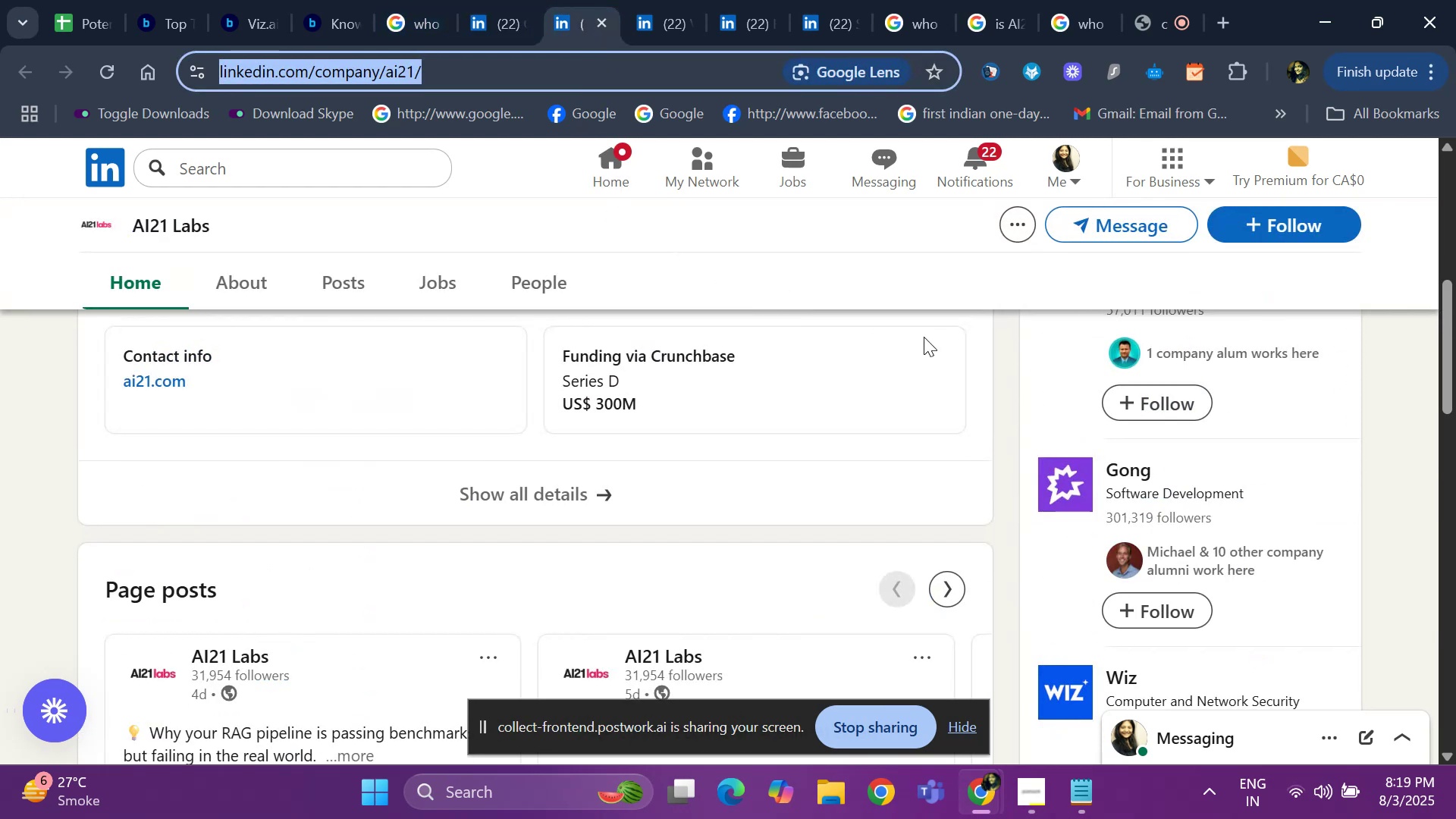 
scroll: coordinate [864, 460], scroll_direction: down, amount: 2.0
 